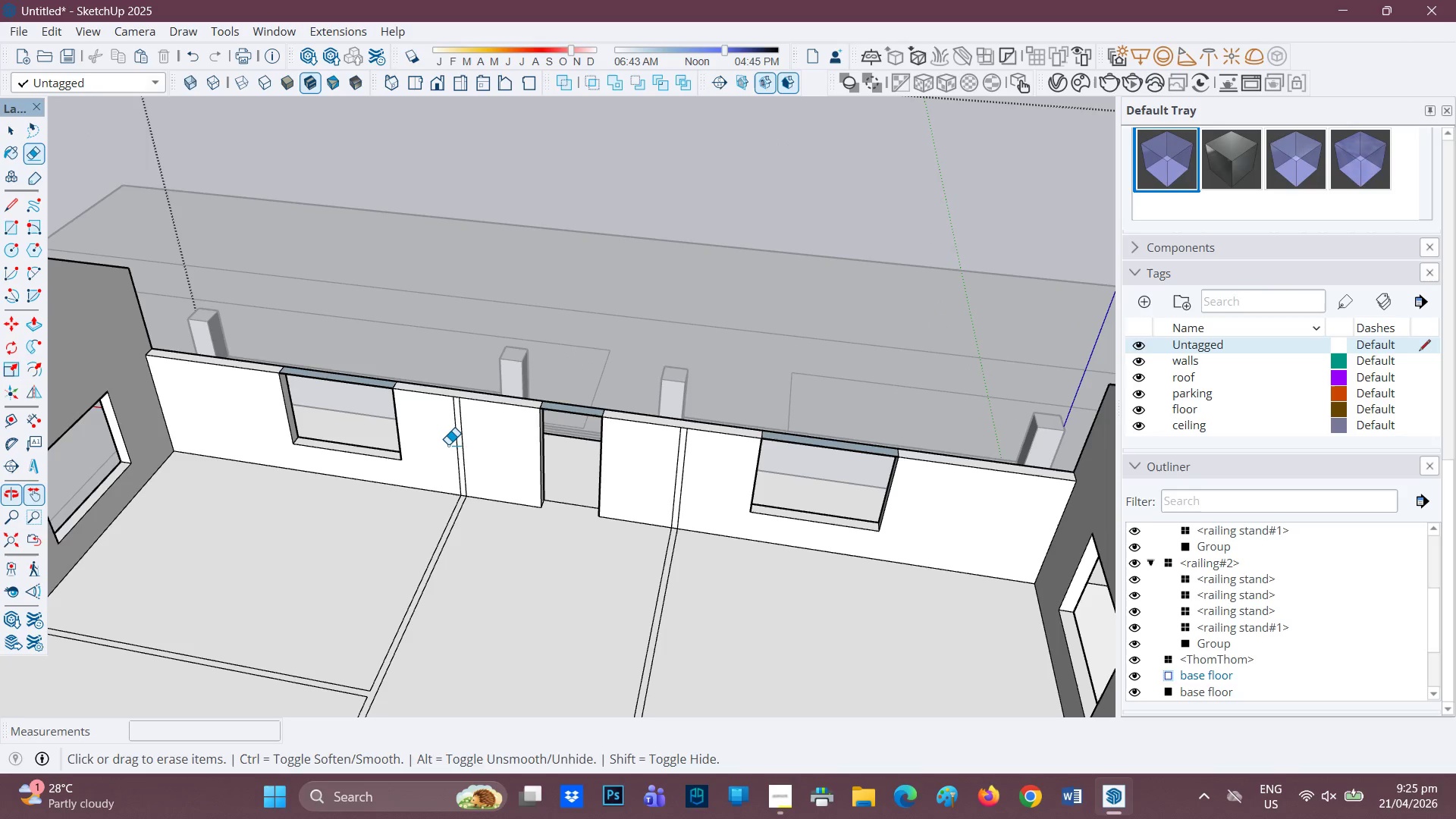 
left_click_drag(start_coordinate=[447, 442], to_coordinate=[486, 447])
 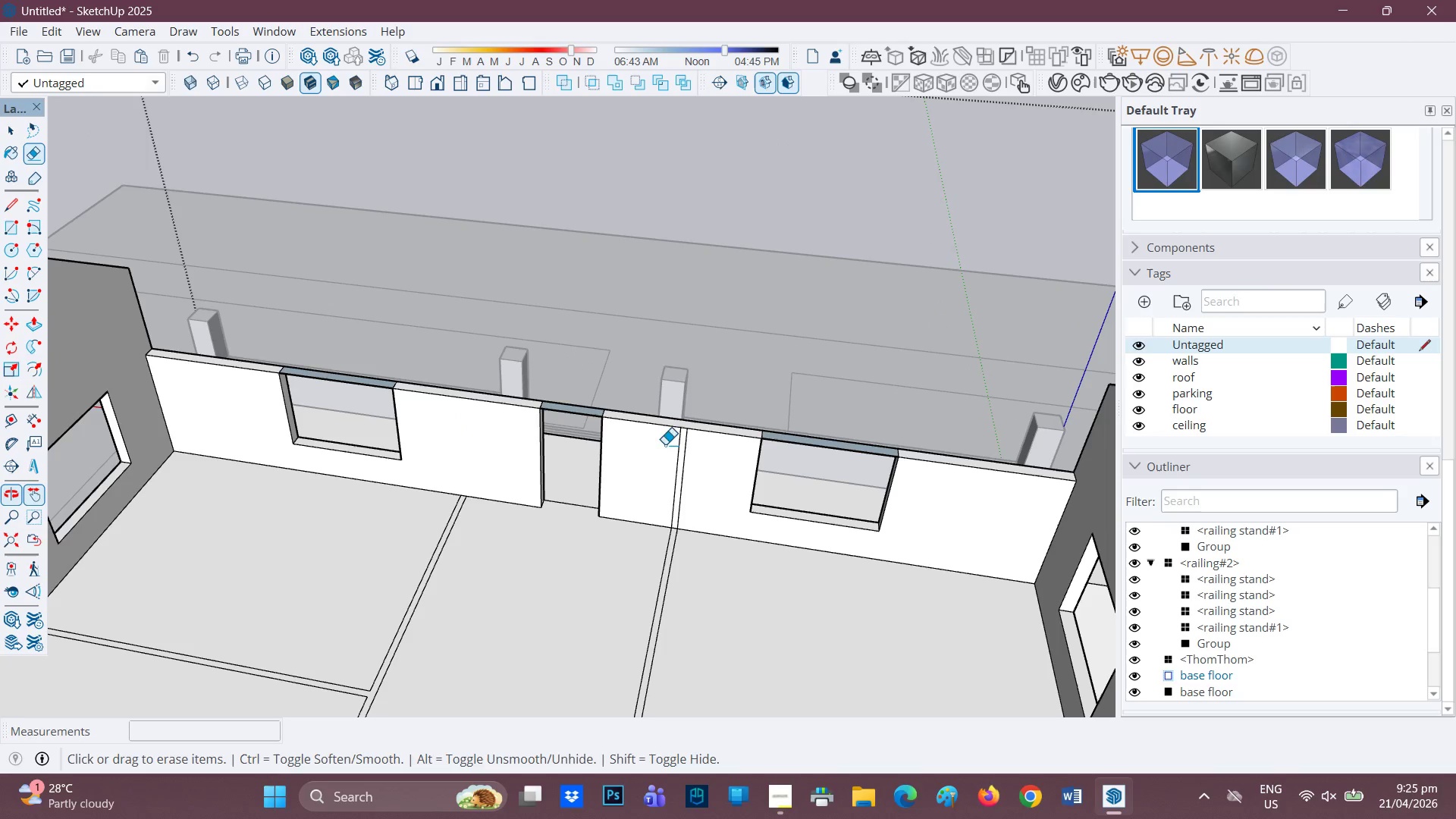 
left_click_drag(start_coordinate=[674, 452], to_coordinate=[711, 459])
 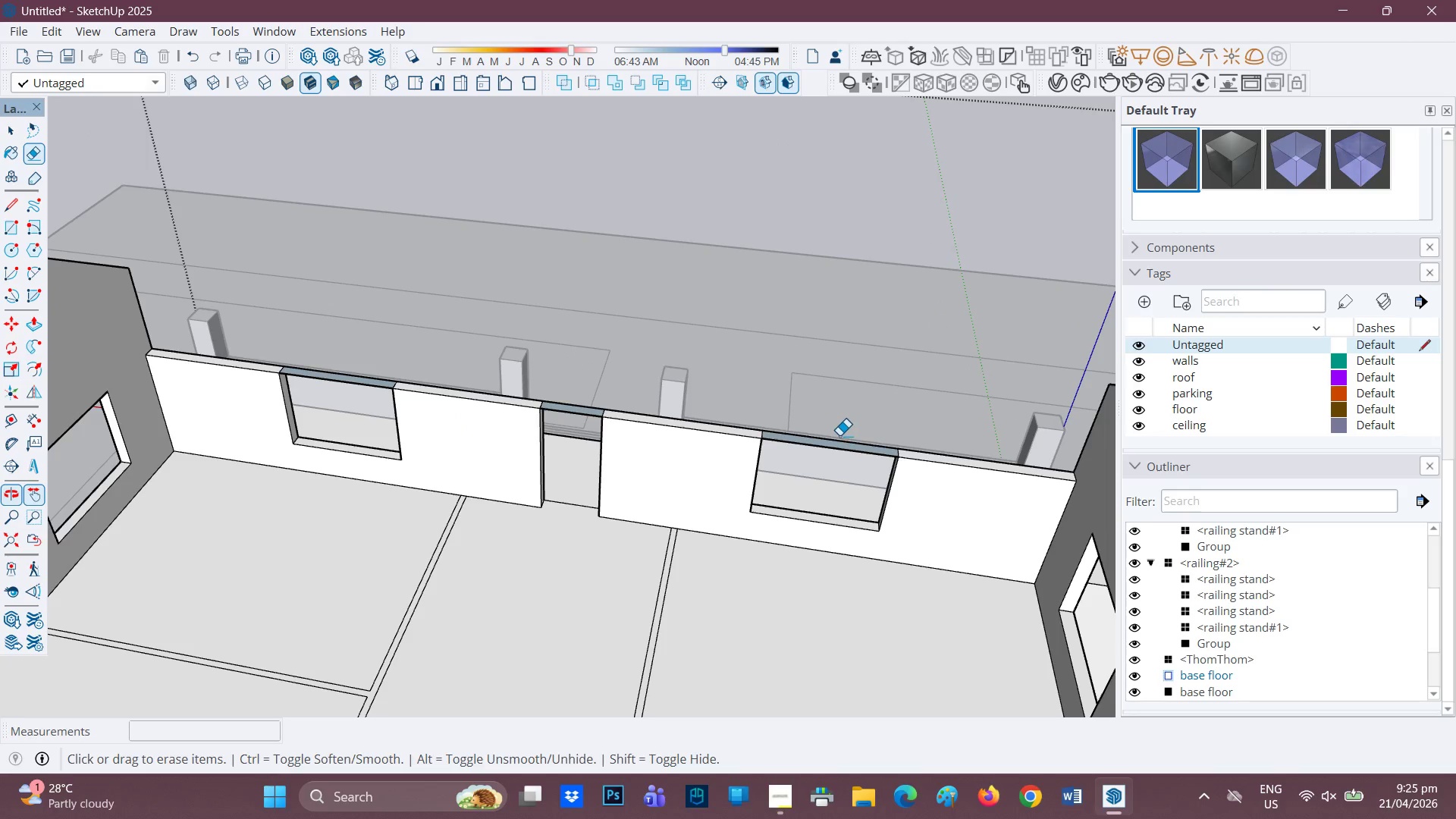 
left_click_drag(start_coordinate=[833, 446], to_coordinate=[827, 463])
 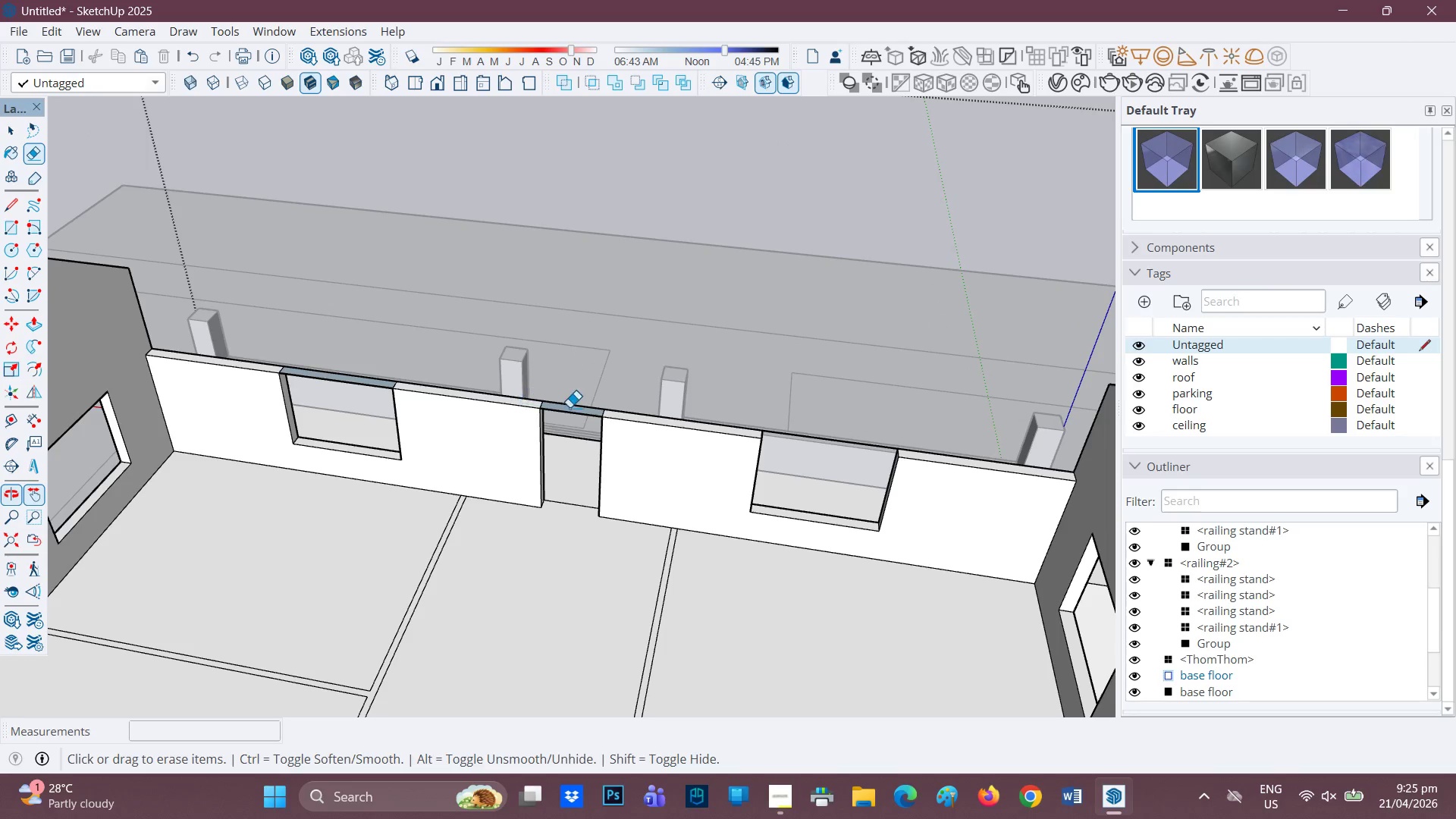 
left_click_drag(start_coordinate=[576, 408], to_coordinate=[560, 434])
 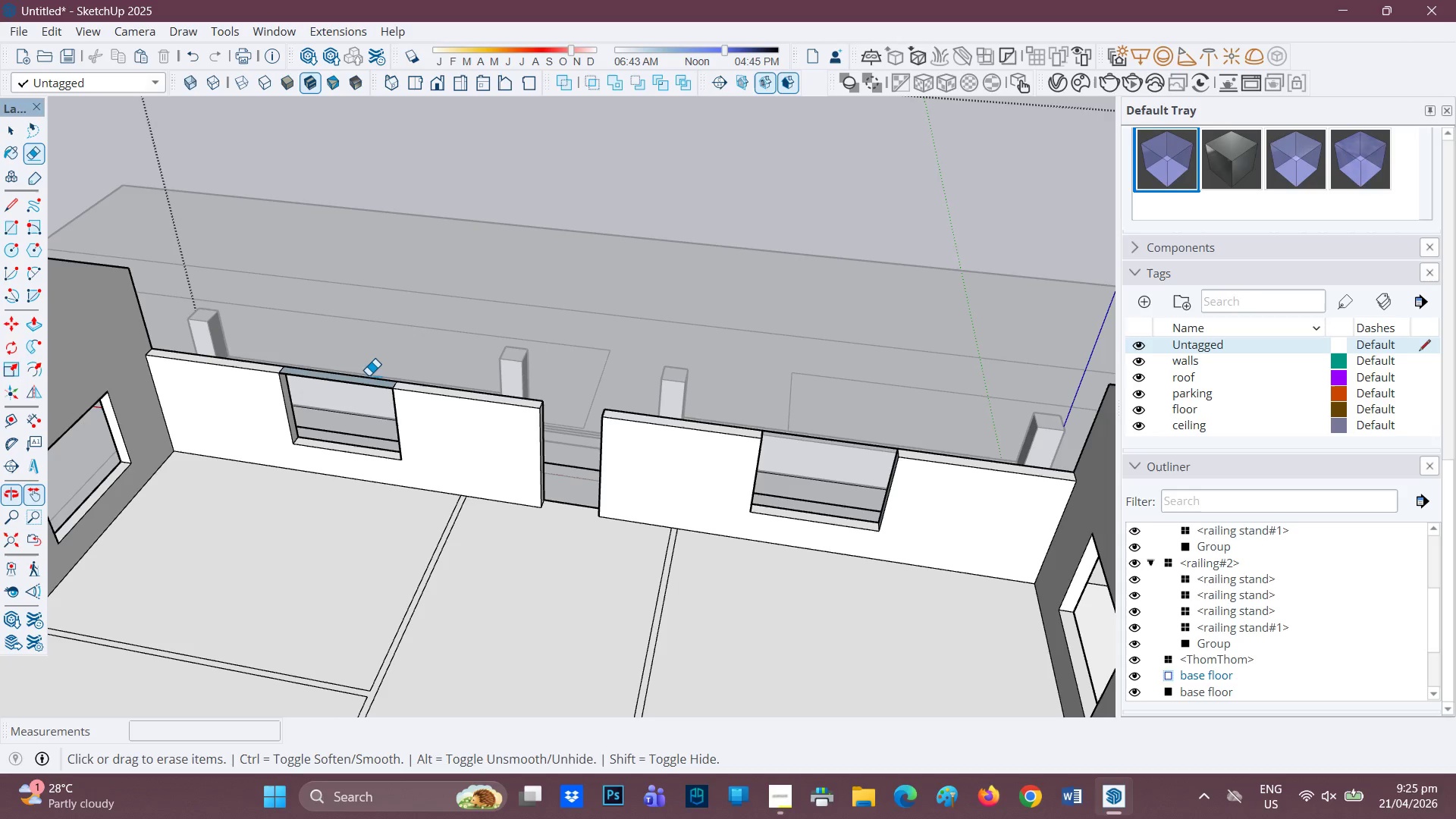 
left_click_drag(start_coordinate=[368, 376], to_coordinate=[362, 394])
 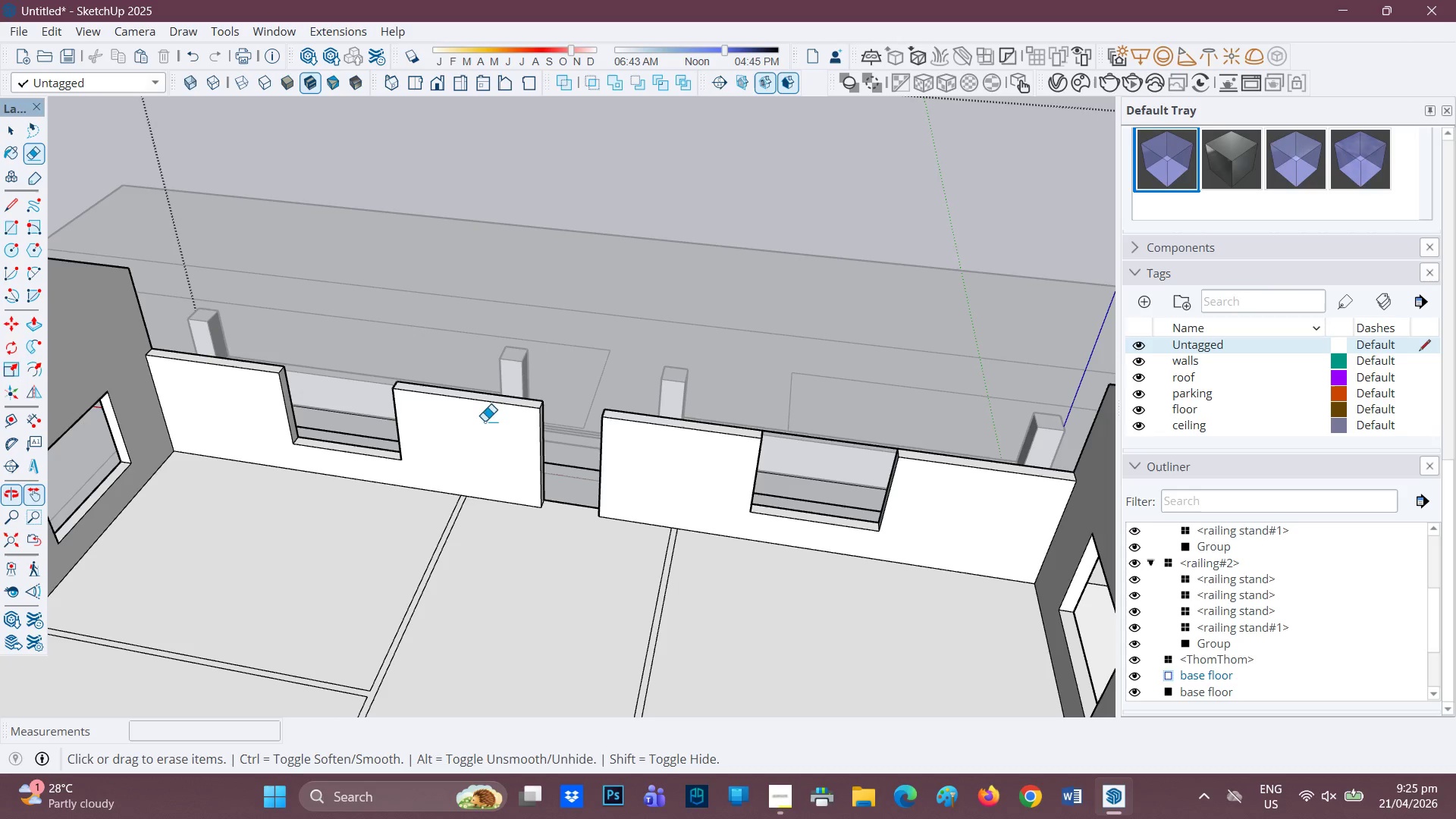 
scroll: coordinate [272, 427], scroll_direction: down, amount: 3.0
 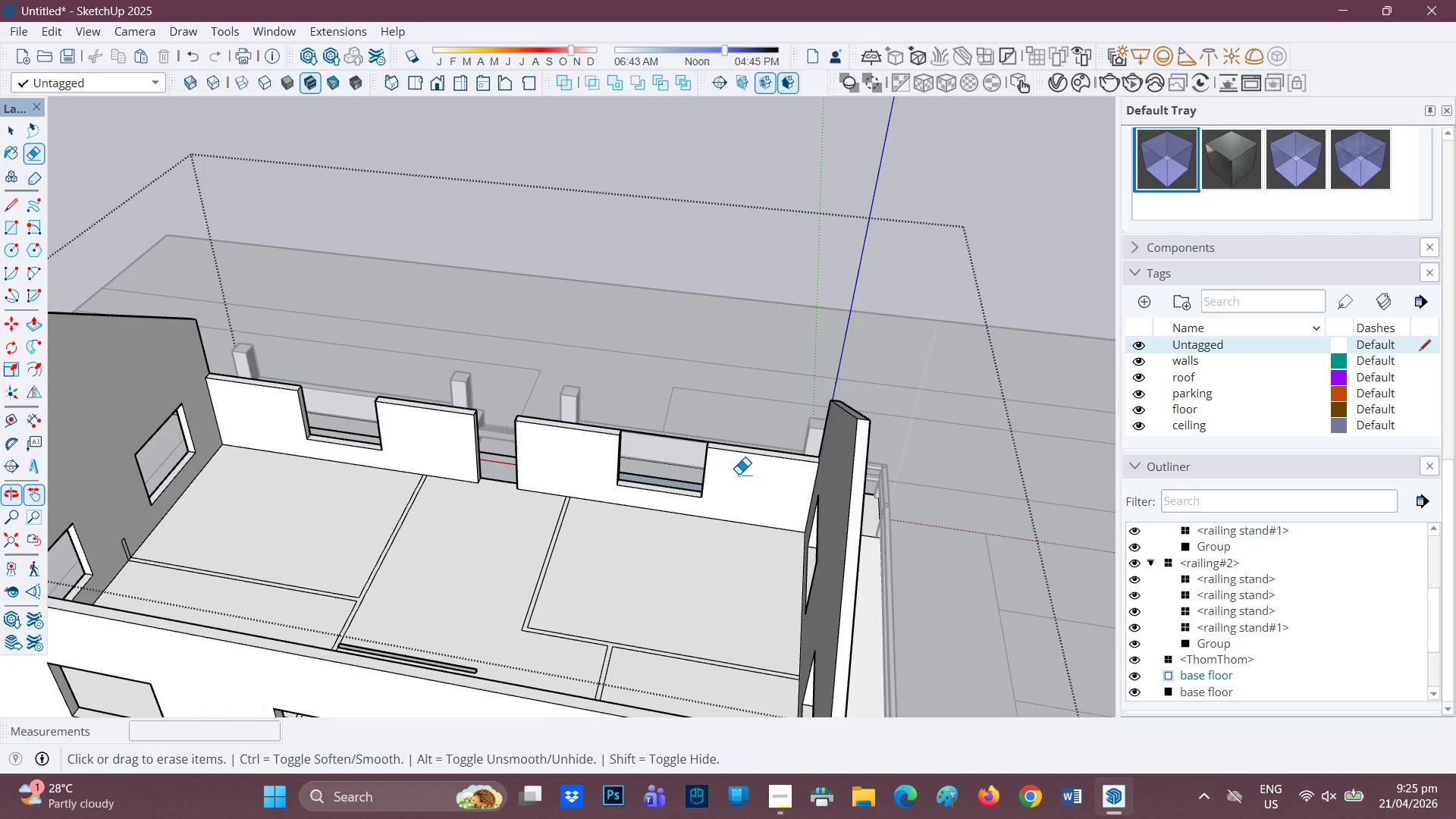 
scroll: coordinate [745, 475], scroll_direction: none, amount: 0.0
 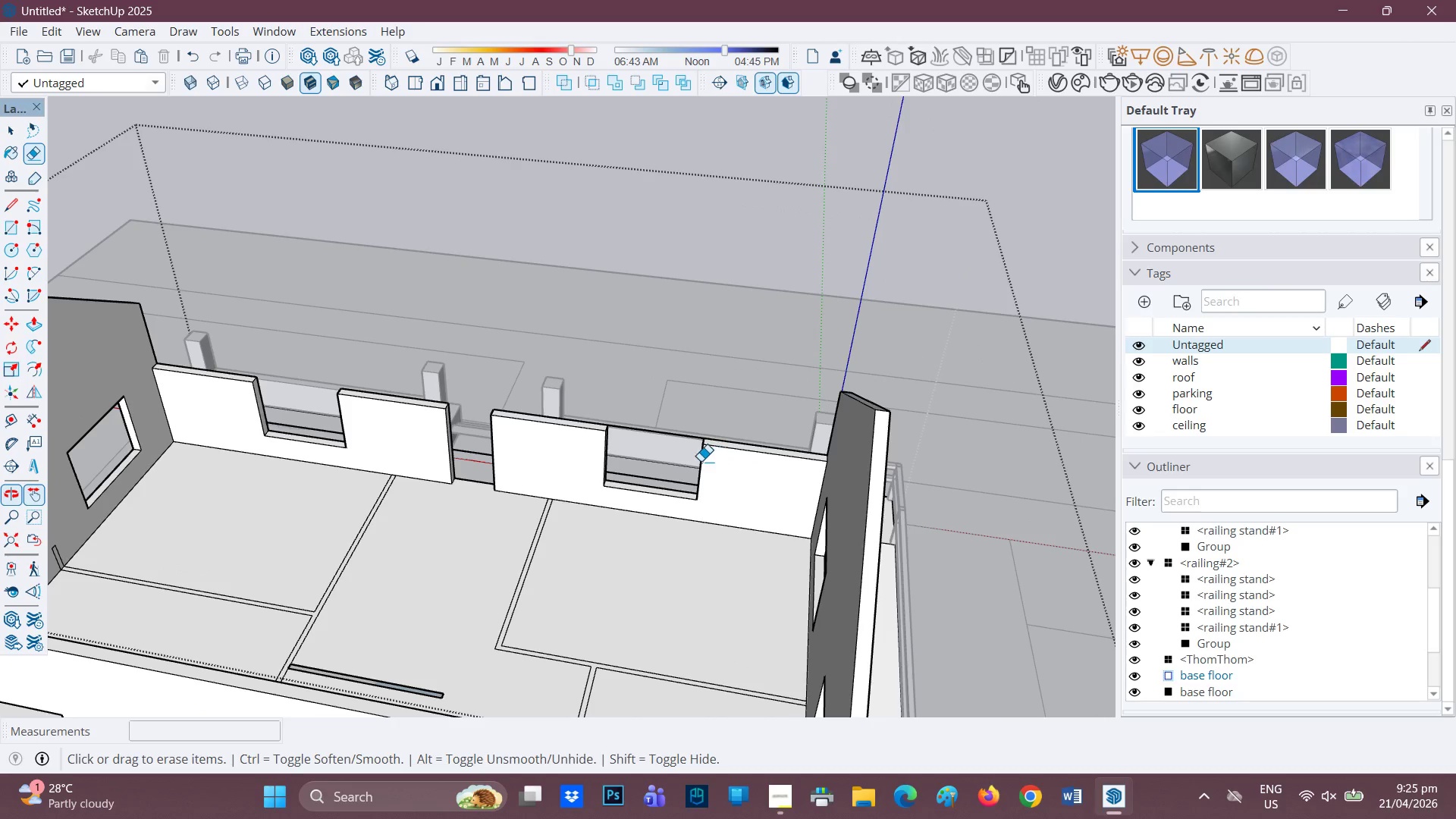 
scroll: coordinate [700, 461], scroll_direction: up, amount: 1.0
 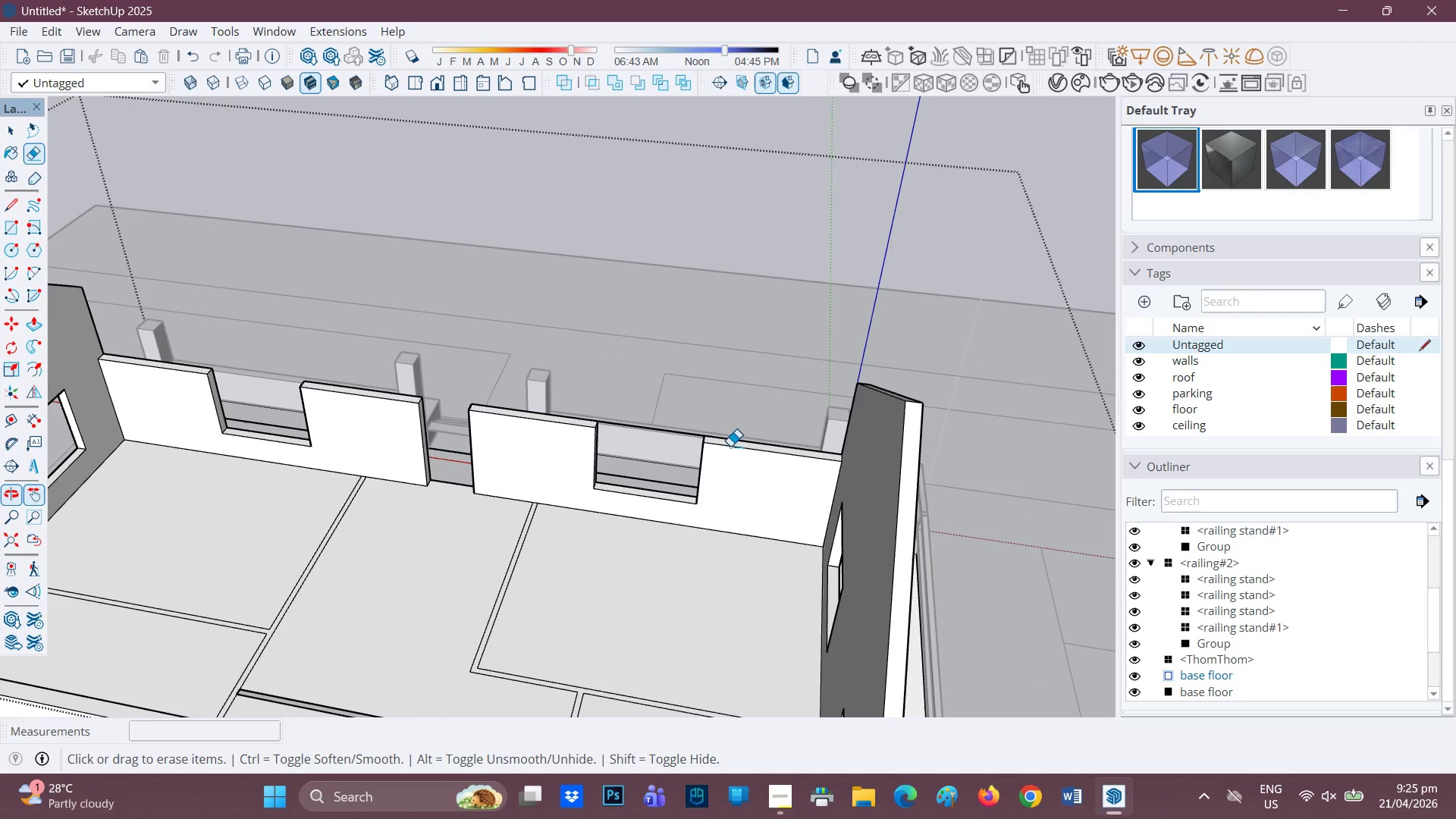 
key(P)
 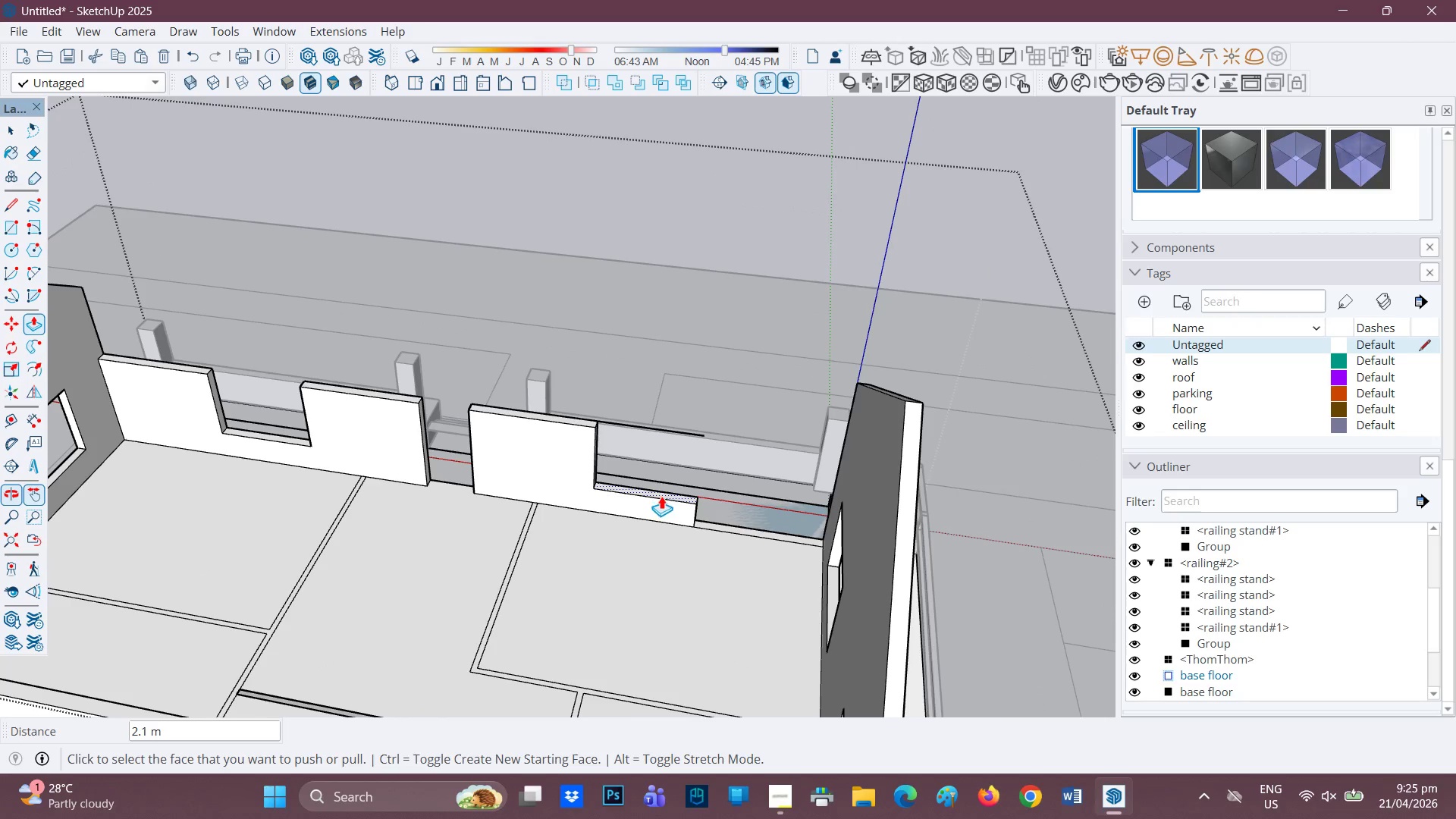 
left_click([661, 497])
 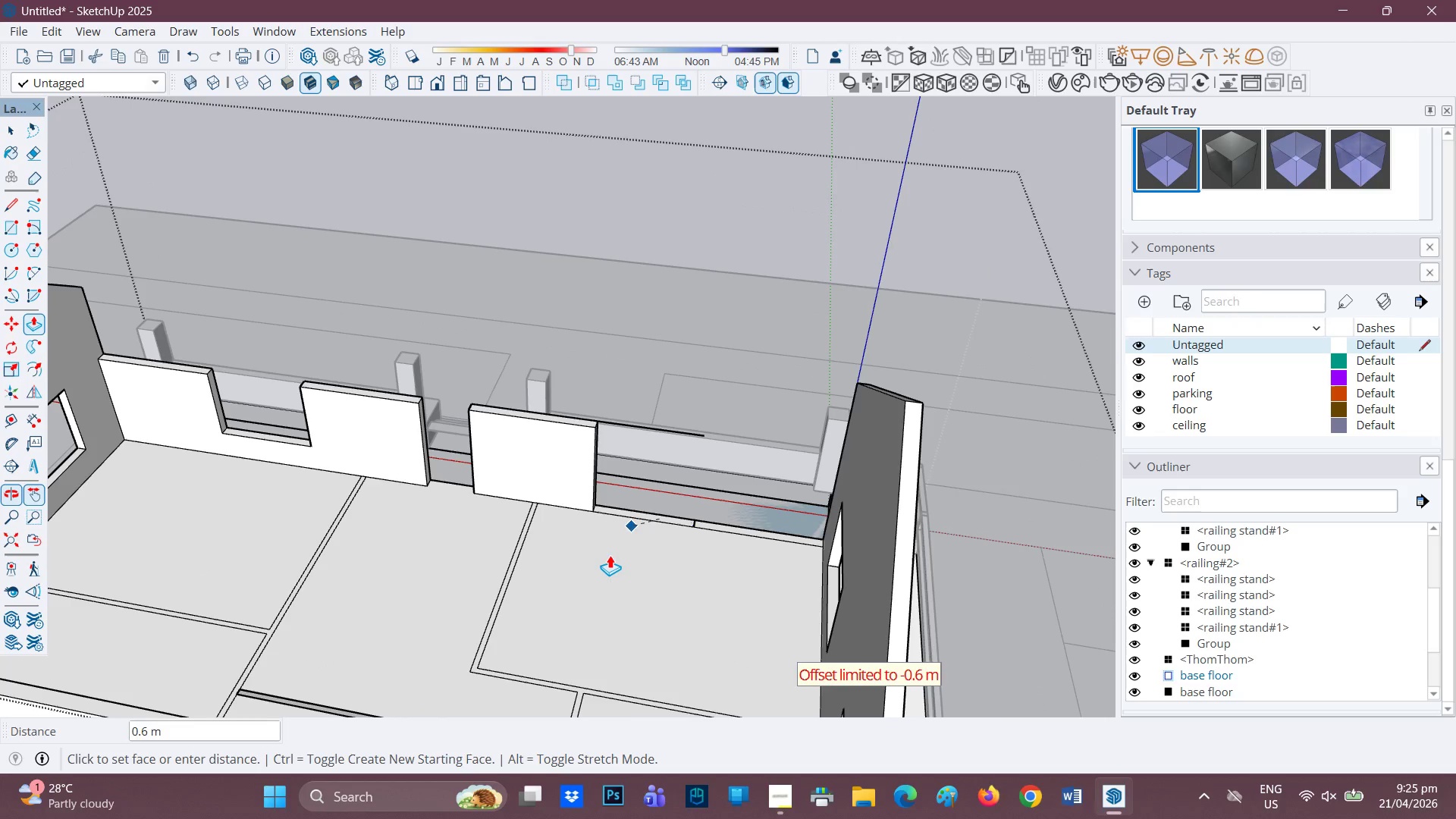 
left_click([610, 555])
 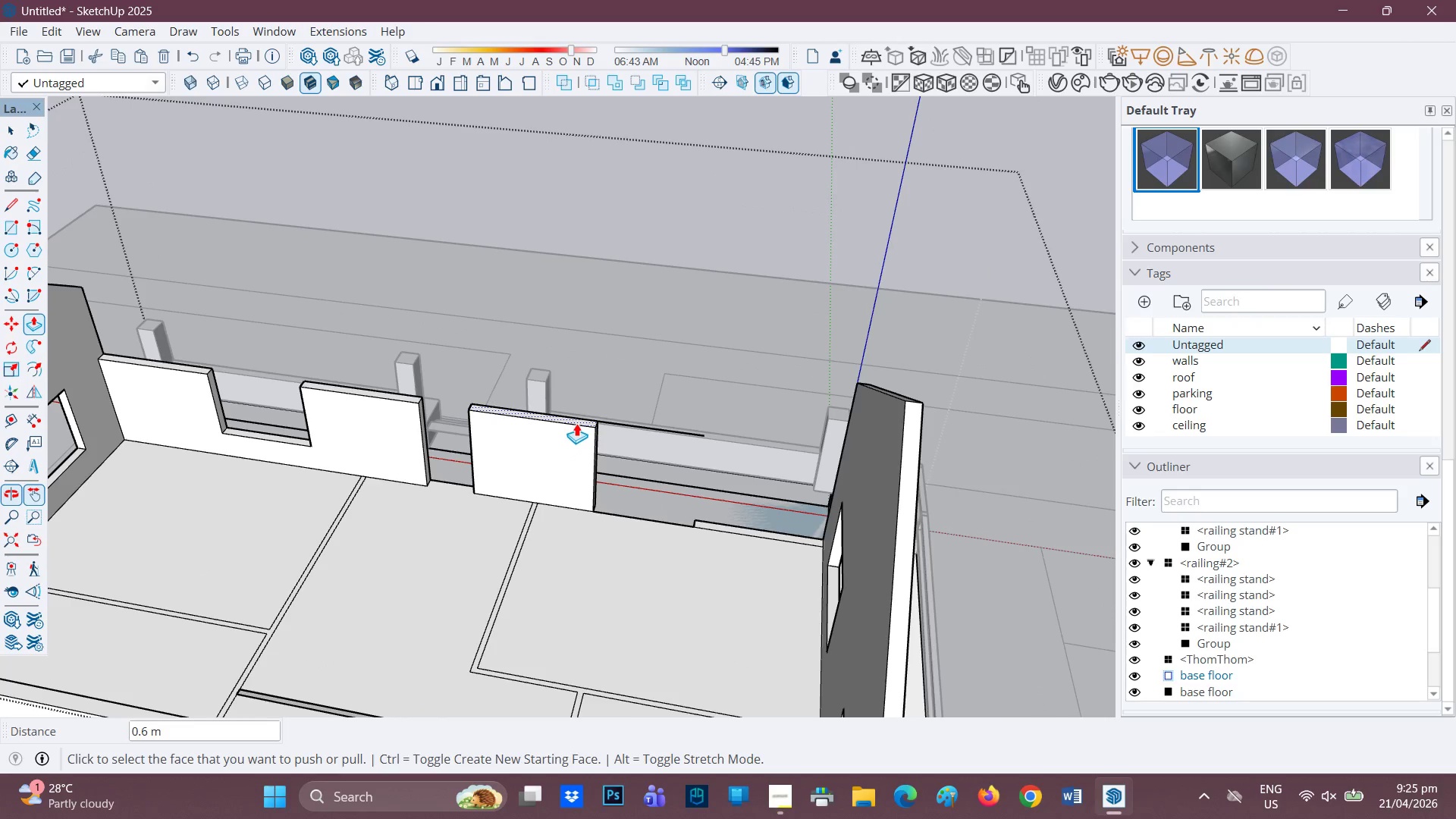 
left_click([576, 422])
 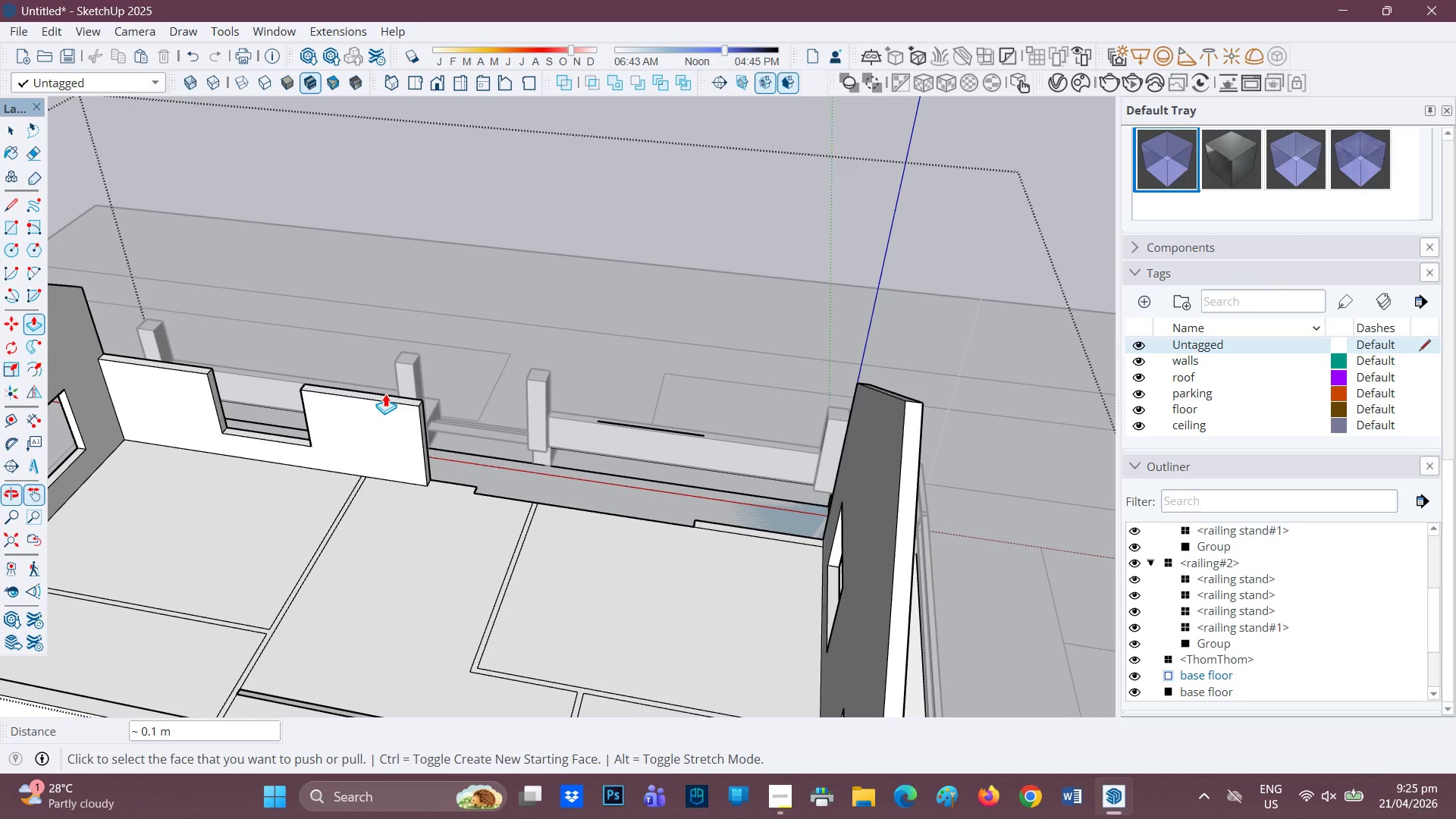 
wait(8.8)
 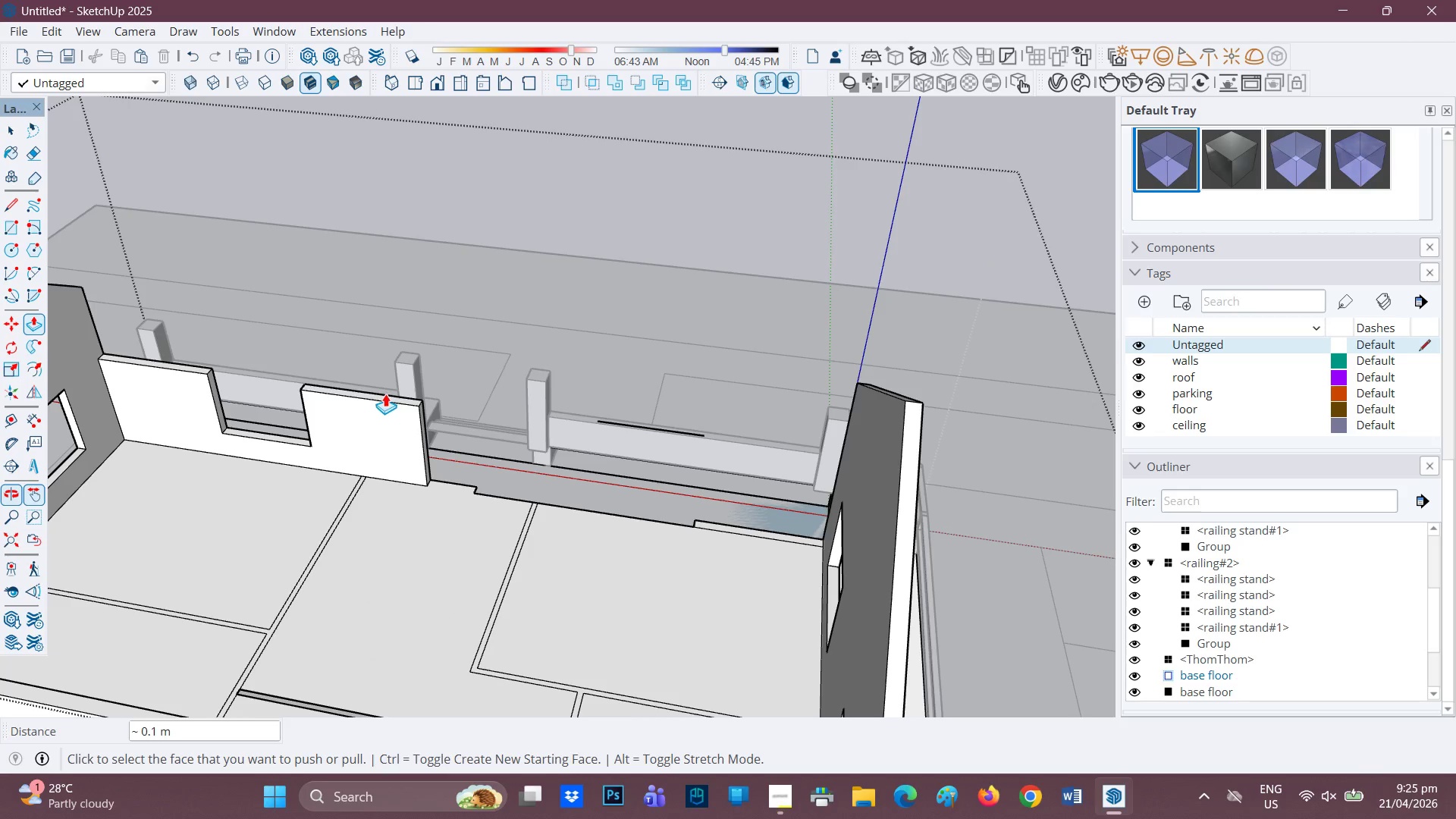 
left_click([262, 436])
 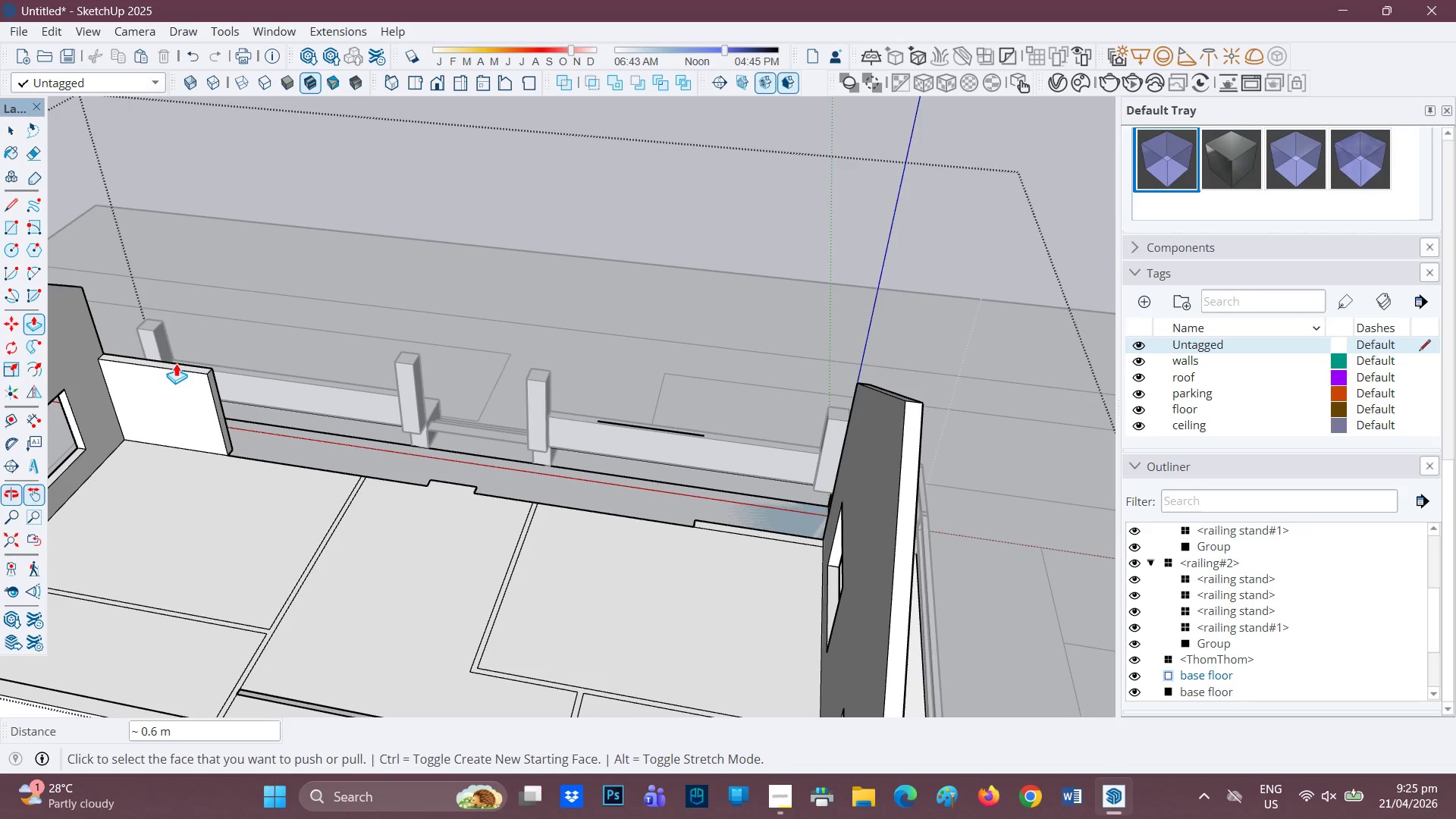 
left_click([176, 364])
 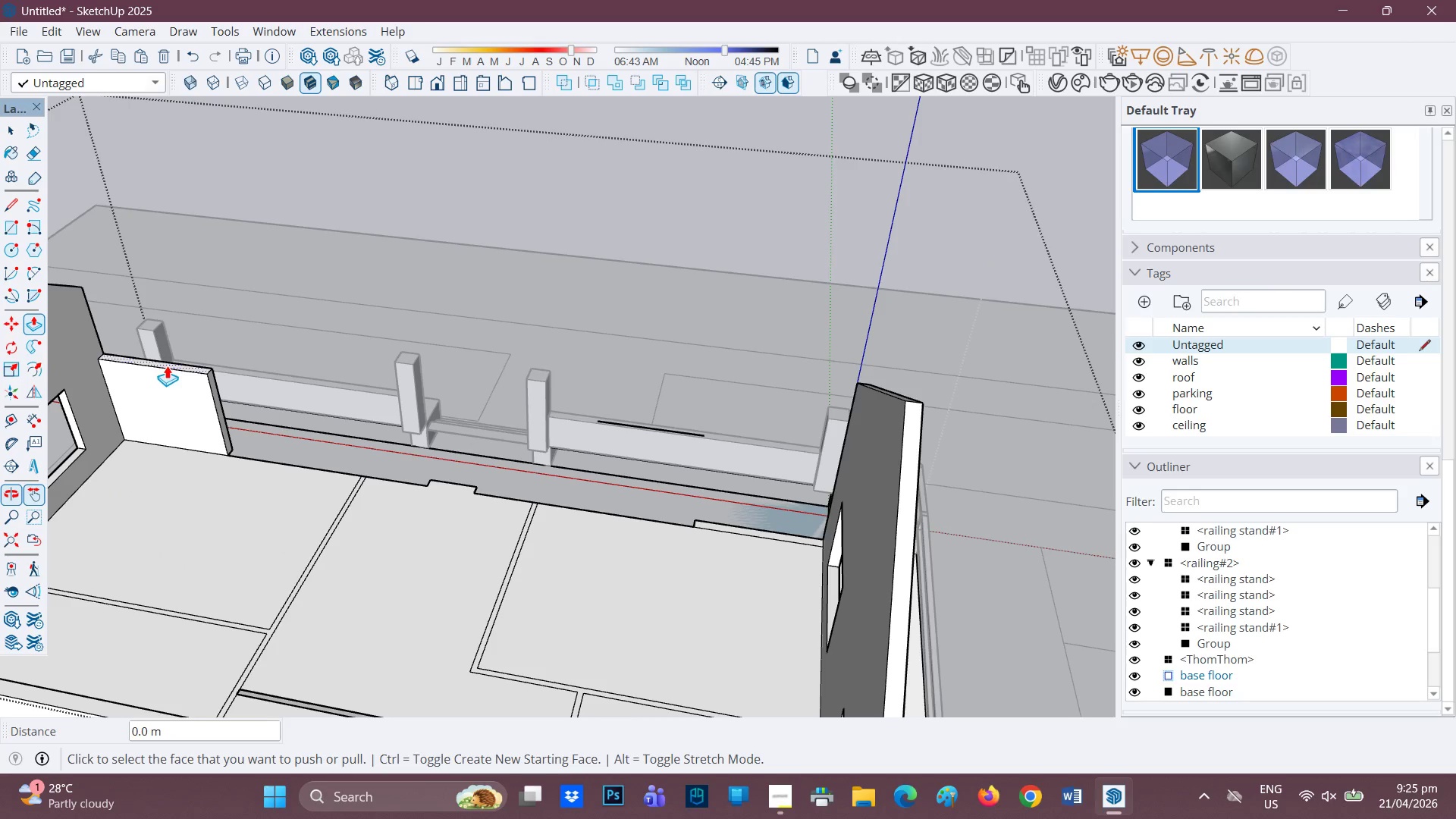 
left_click([169, 365])
 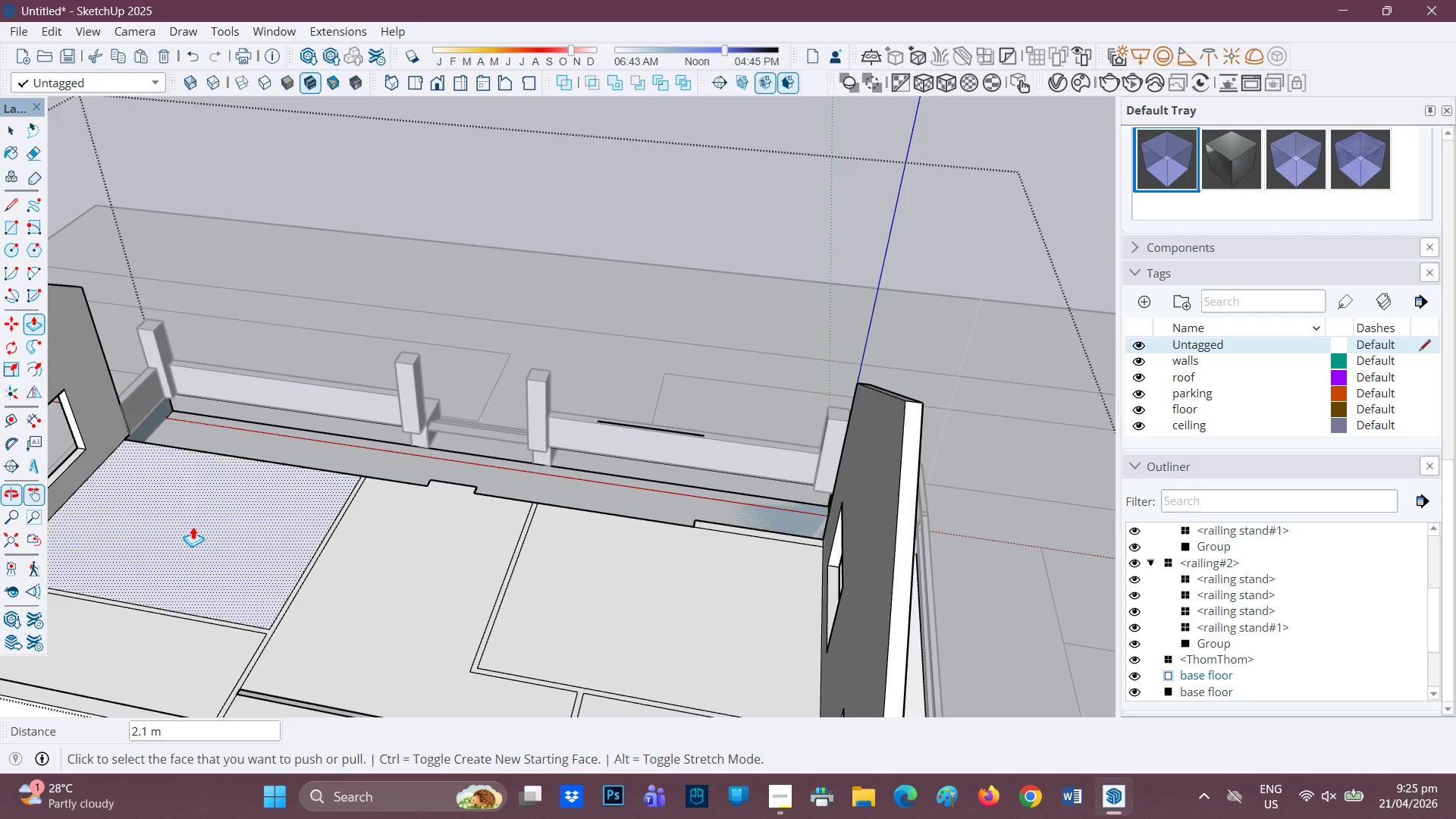 
scroll: coordinate [692, 516], scroll_direction: down, amount: 6.0
 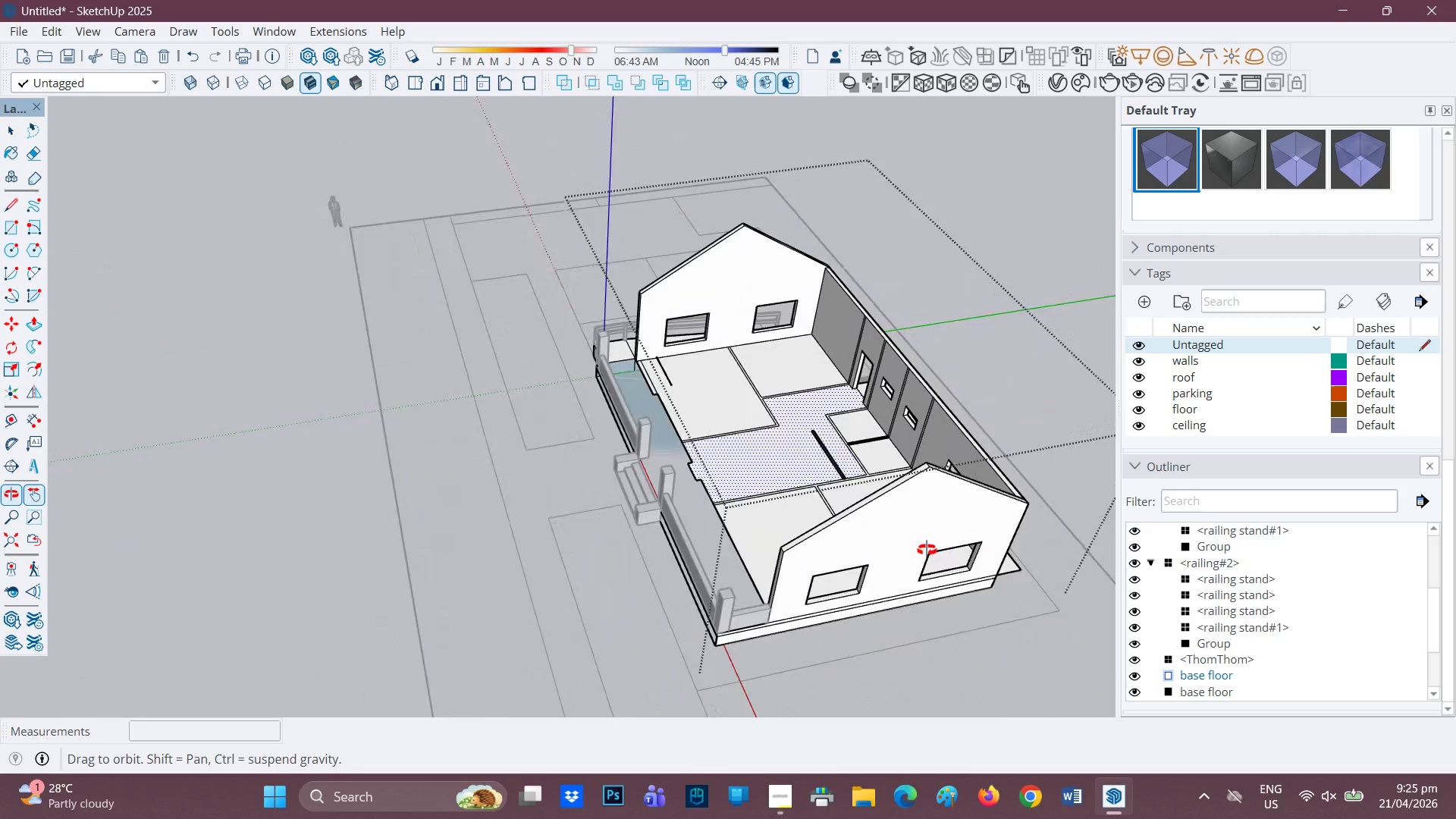 
scroll: coordinate [836, 532], scroll_direction: up, amount: 3.0
 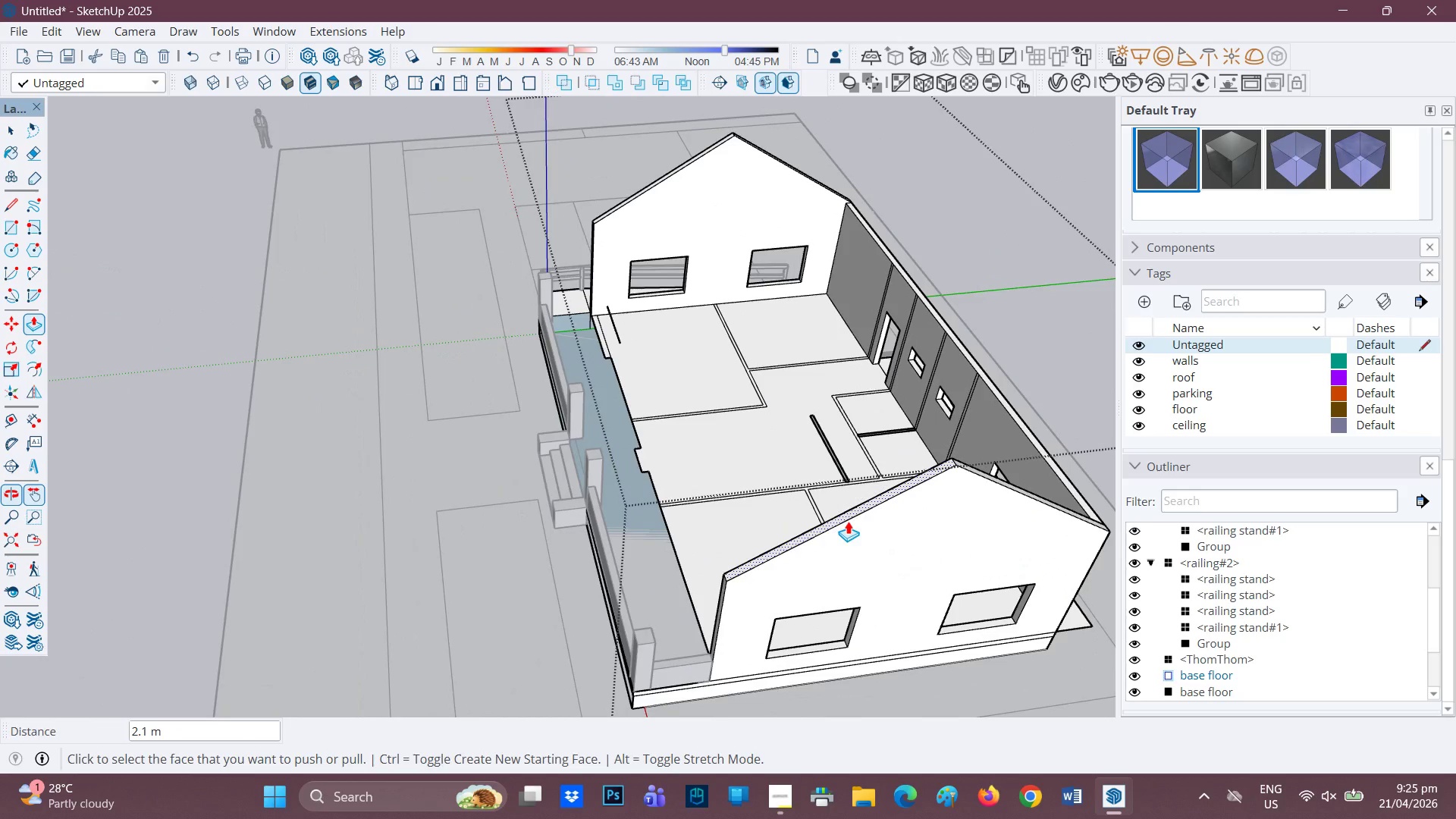 
key(E)
 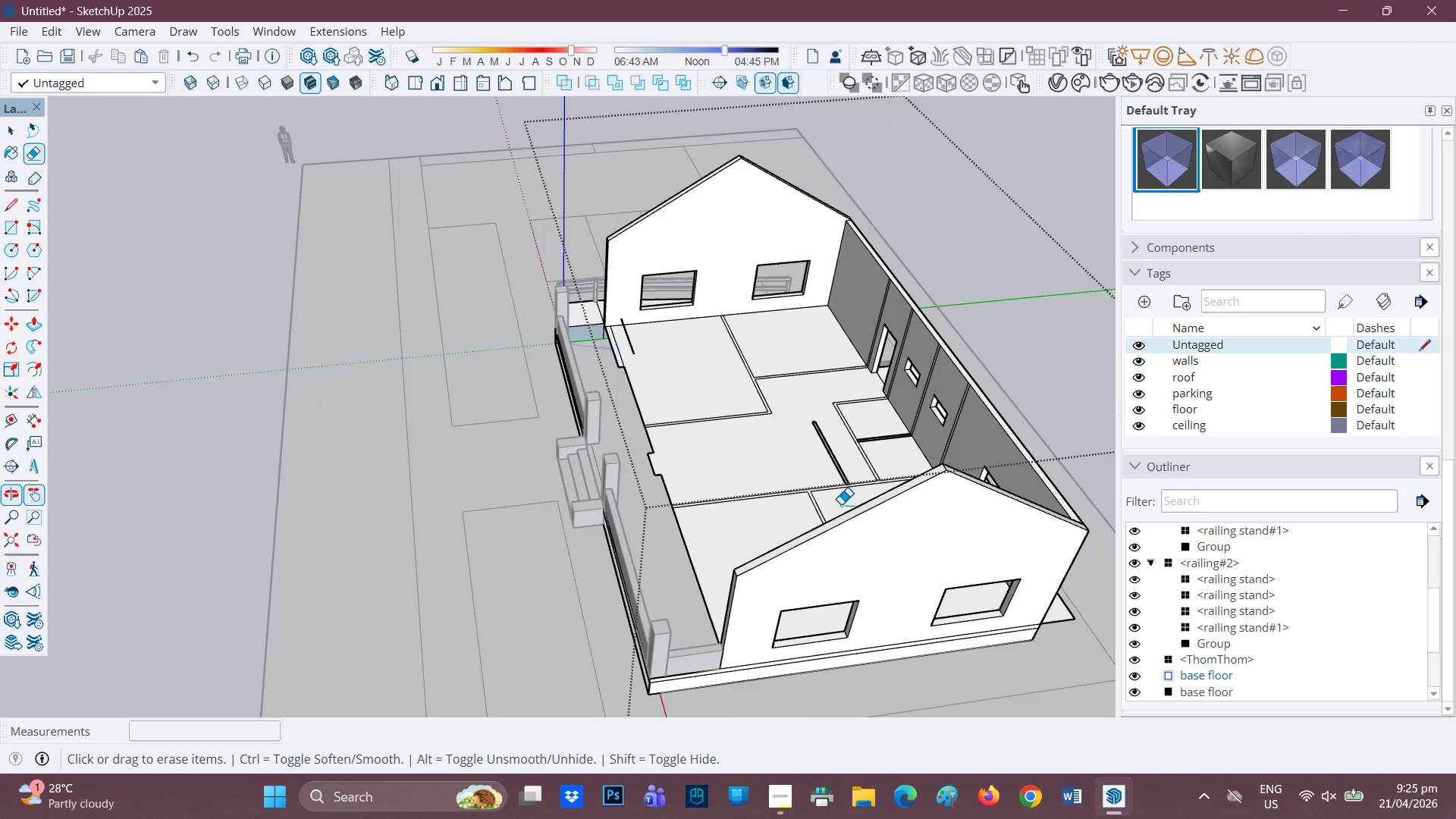 
scroll: coordinate [848, 521], scroll_direction: none, amount: 0.0
 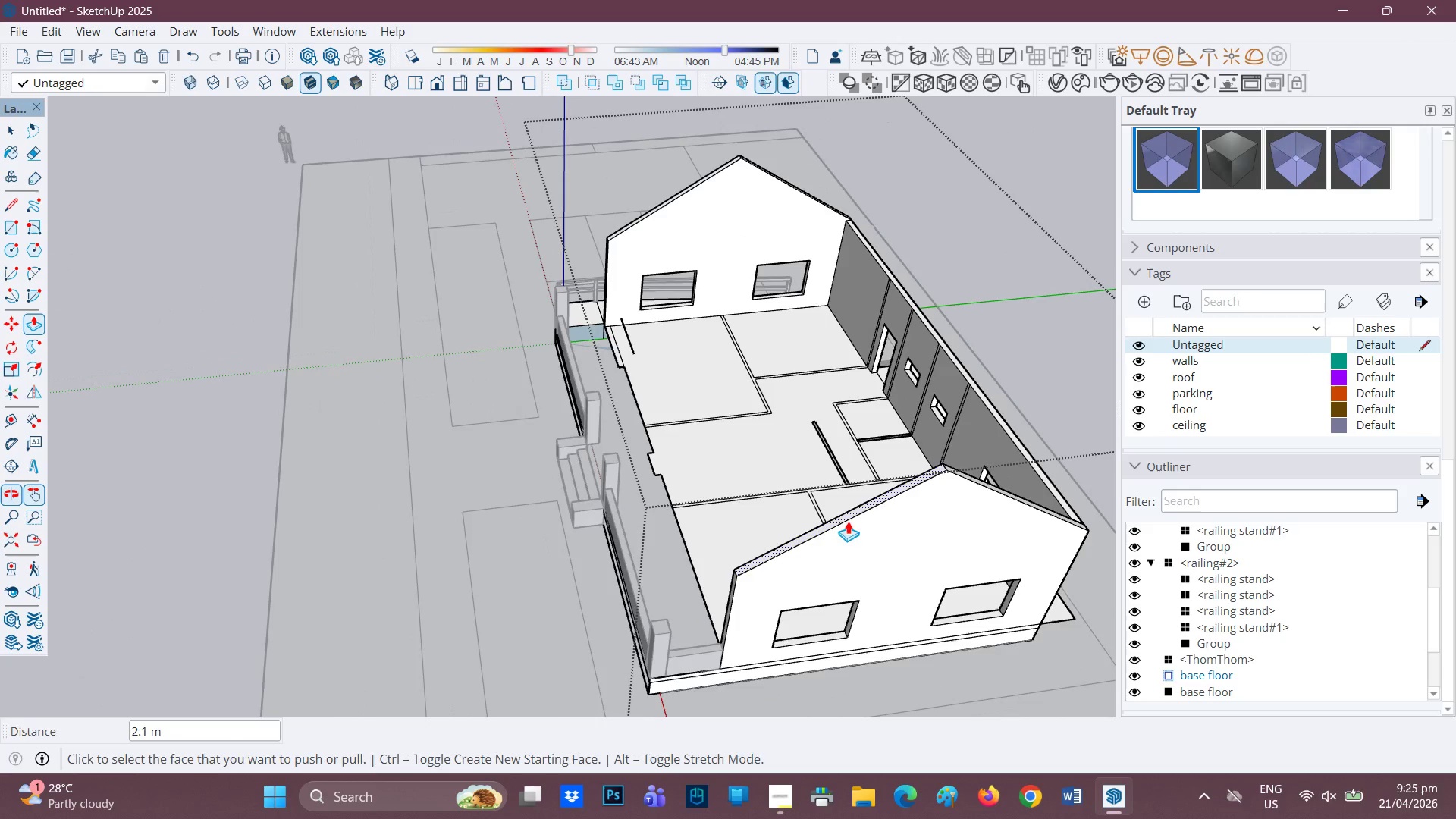 
left_click_drag(start_coordinate=[841, 504], to_coordinate=[846, 523])
 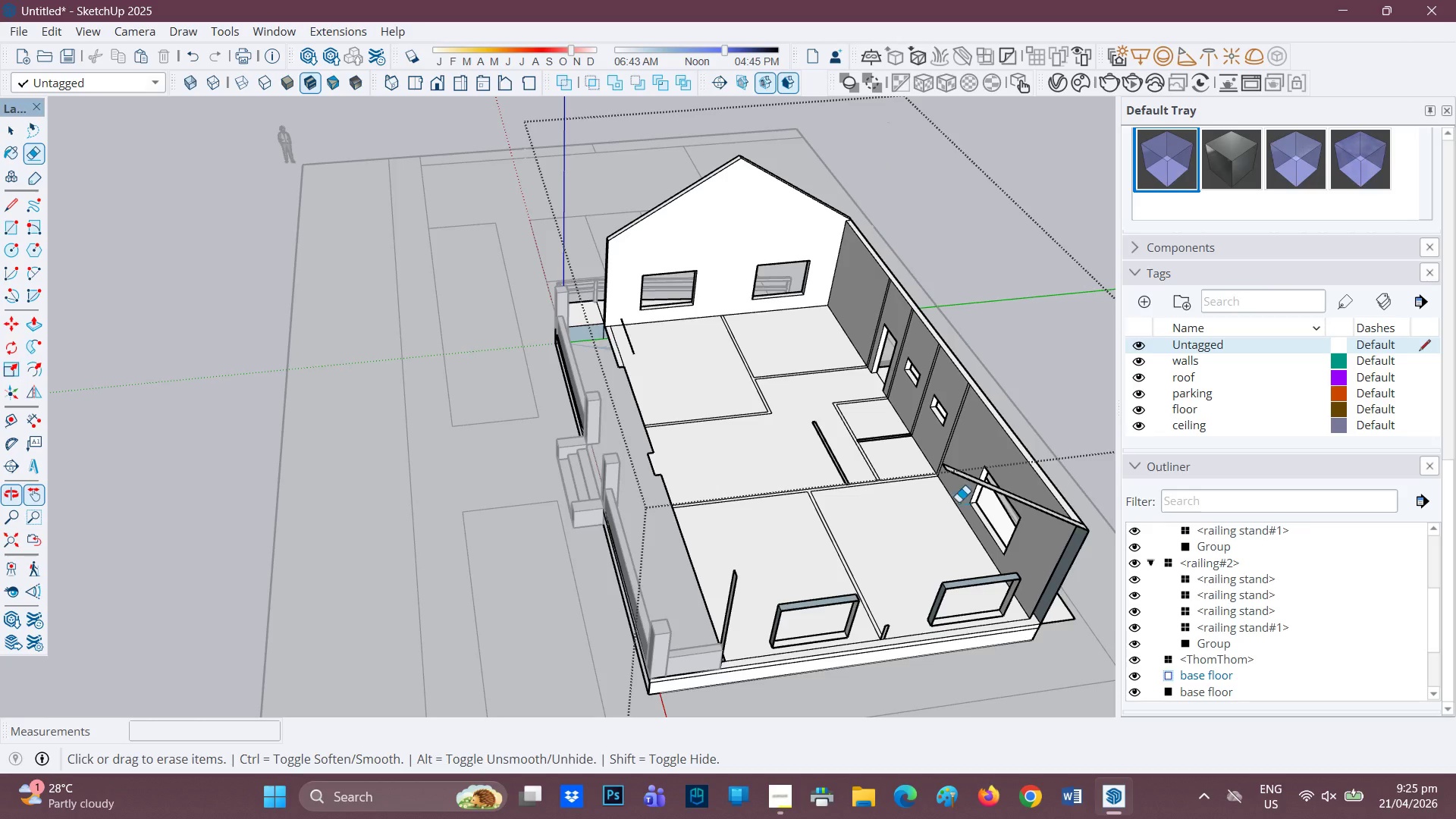 
left_click_drag(start_coordinate=[1009, 404], to_coordinate=[992, 413])
 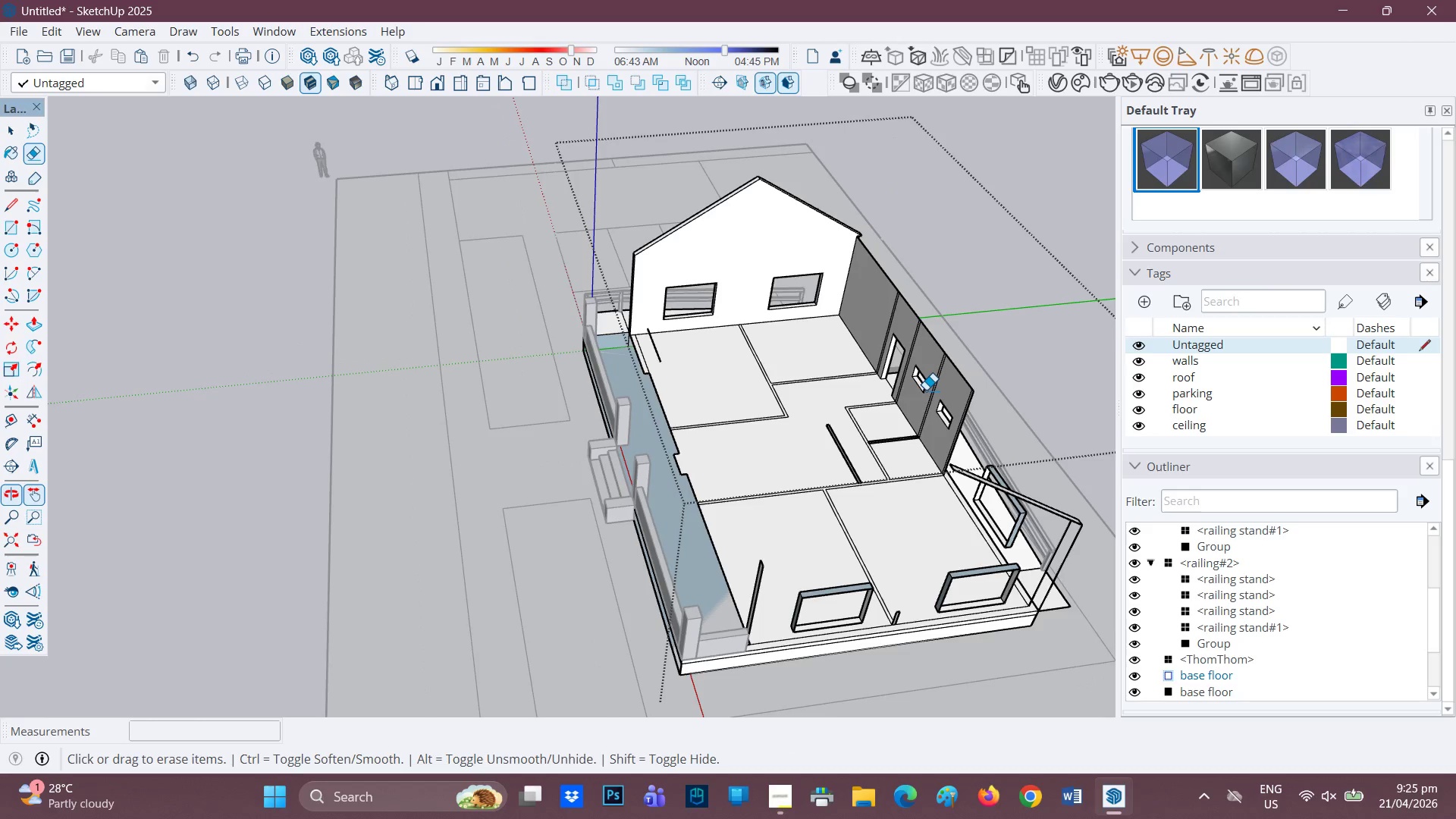 
scroll: coordinate [926, 389], scroll_direction: down, amount: 3.0
 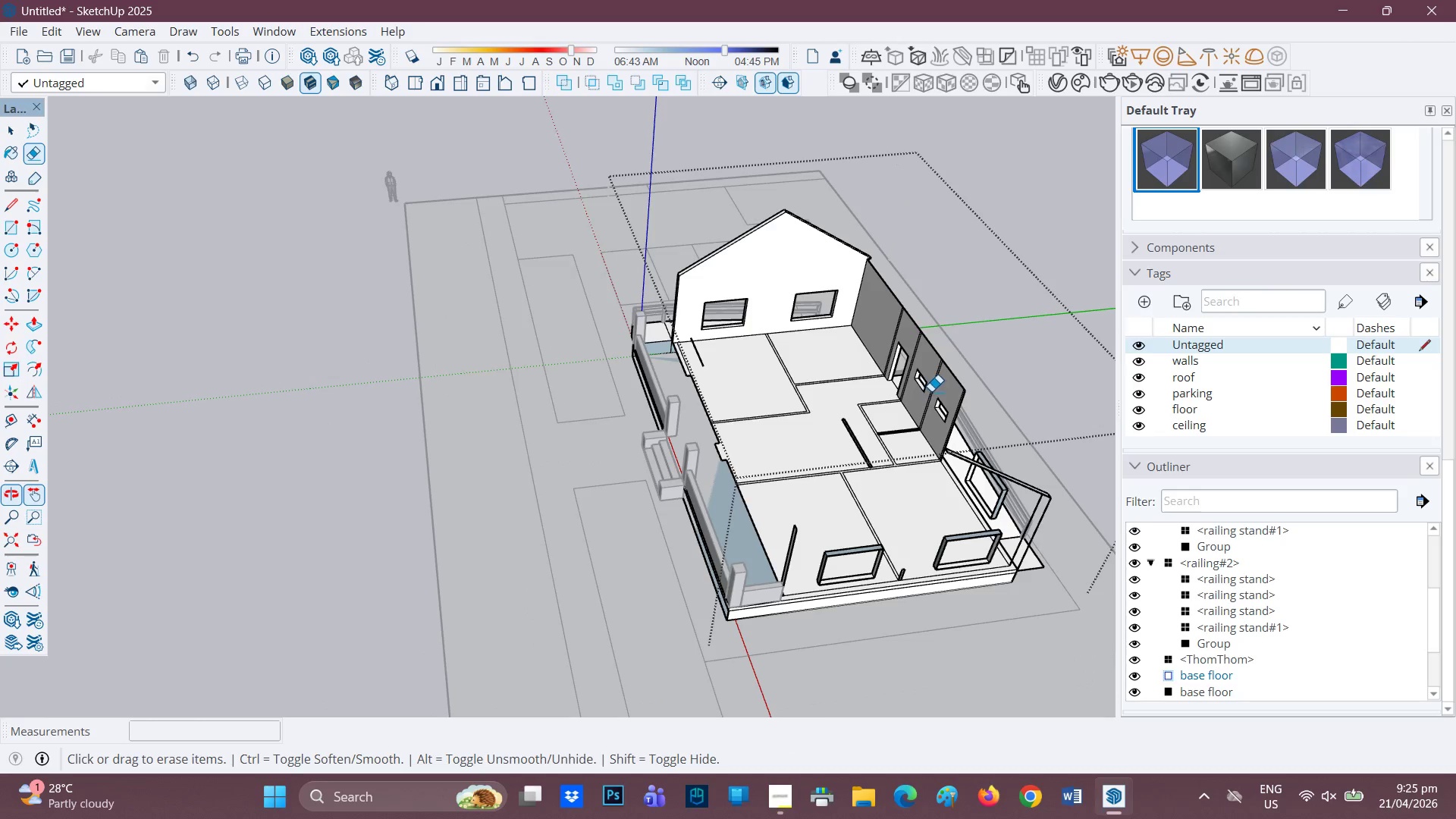 
left_click_drag(start_coordinate=[792, 222], to_coordinate=[770, 231])
 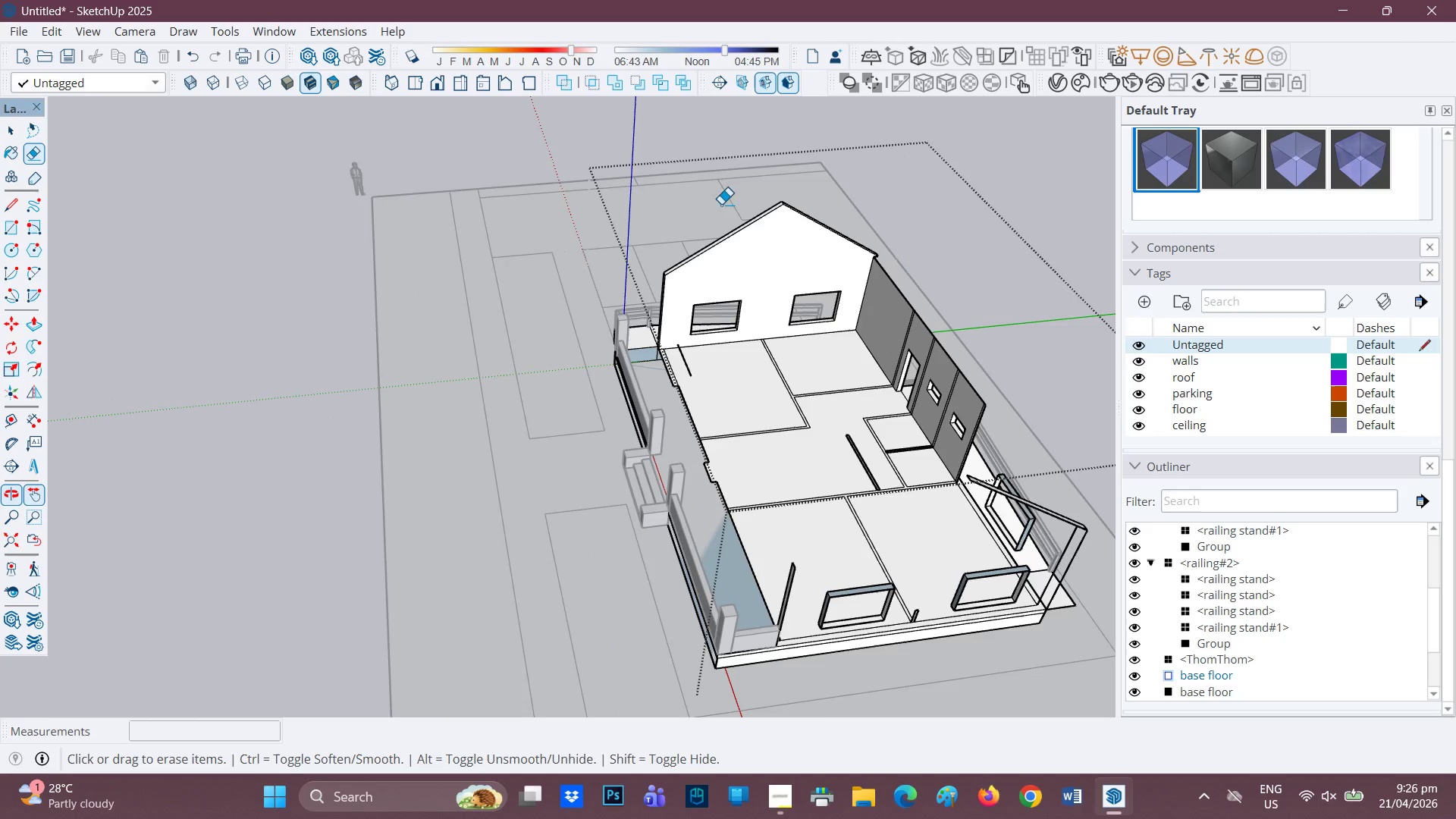 
scroll: coordinate [808, 281], scroll_direction: none, amount: 0.0
 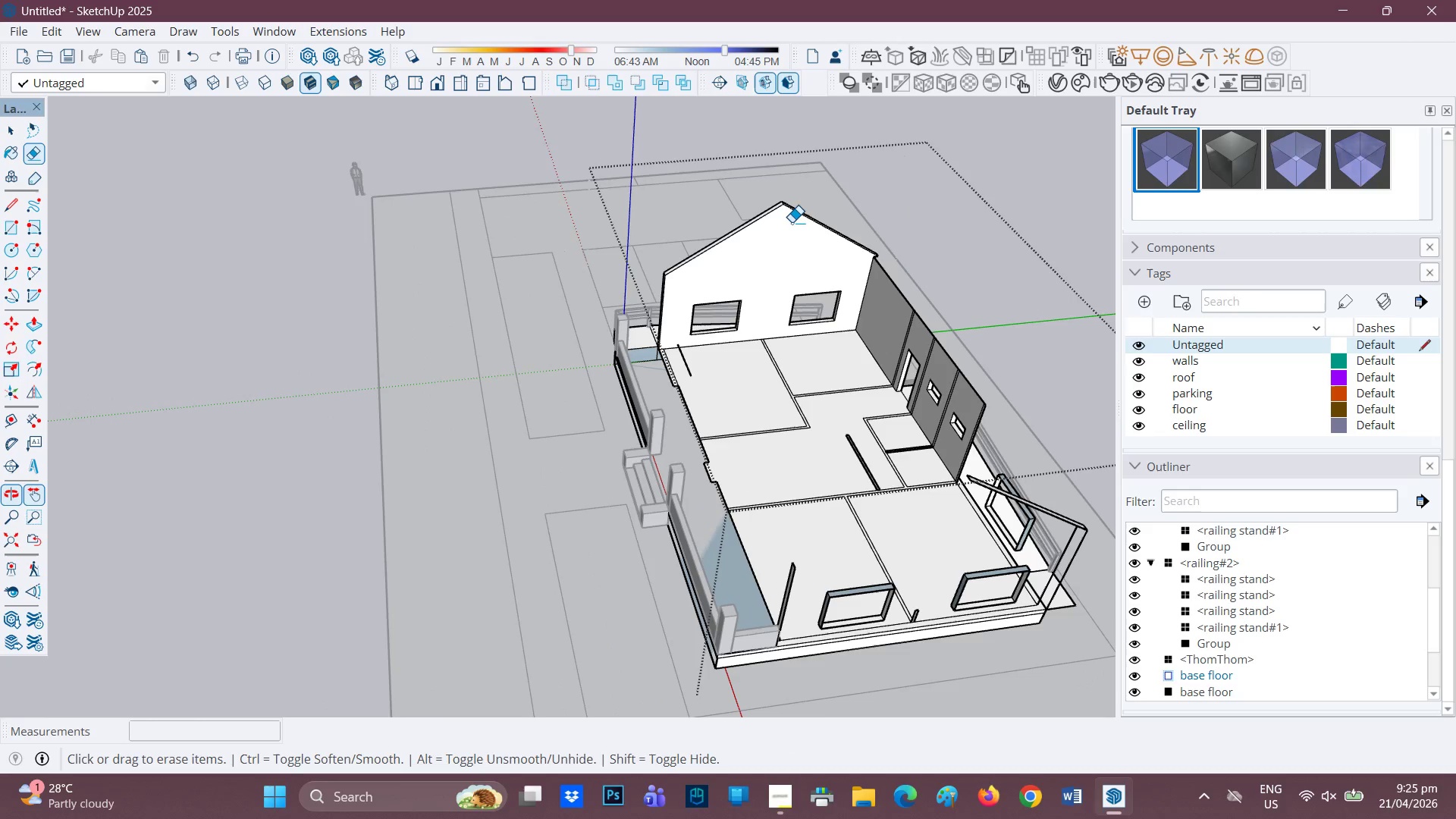 
left_click_drag(start_coordinate=[723, 215], to_coordinate=[774, 243])
 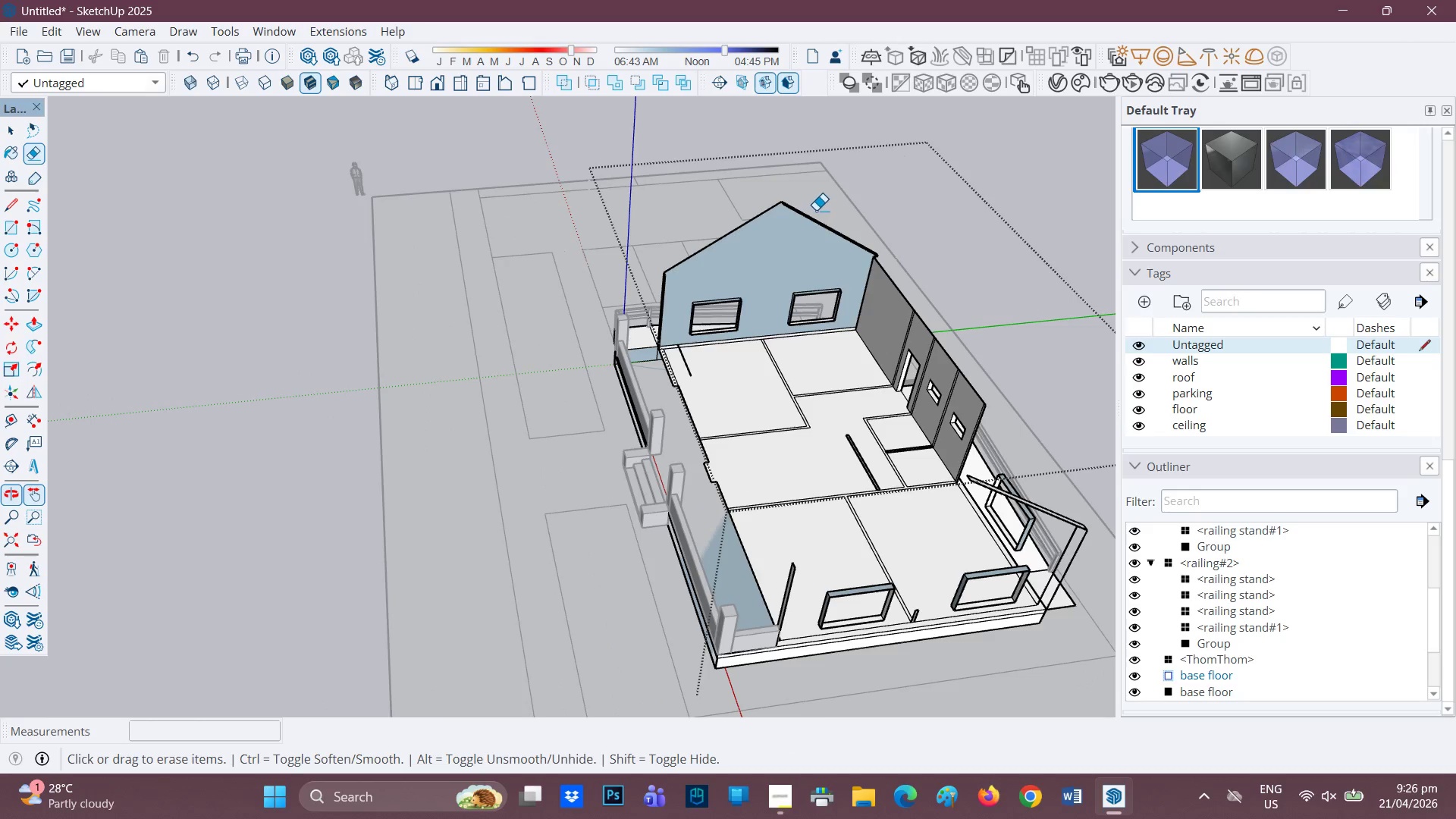 
left_click_drag(start_coordinate=[816, 210], to_coordinate=[757, 230])
 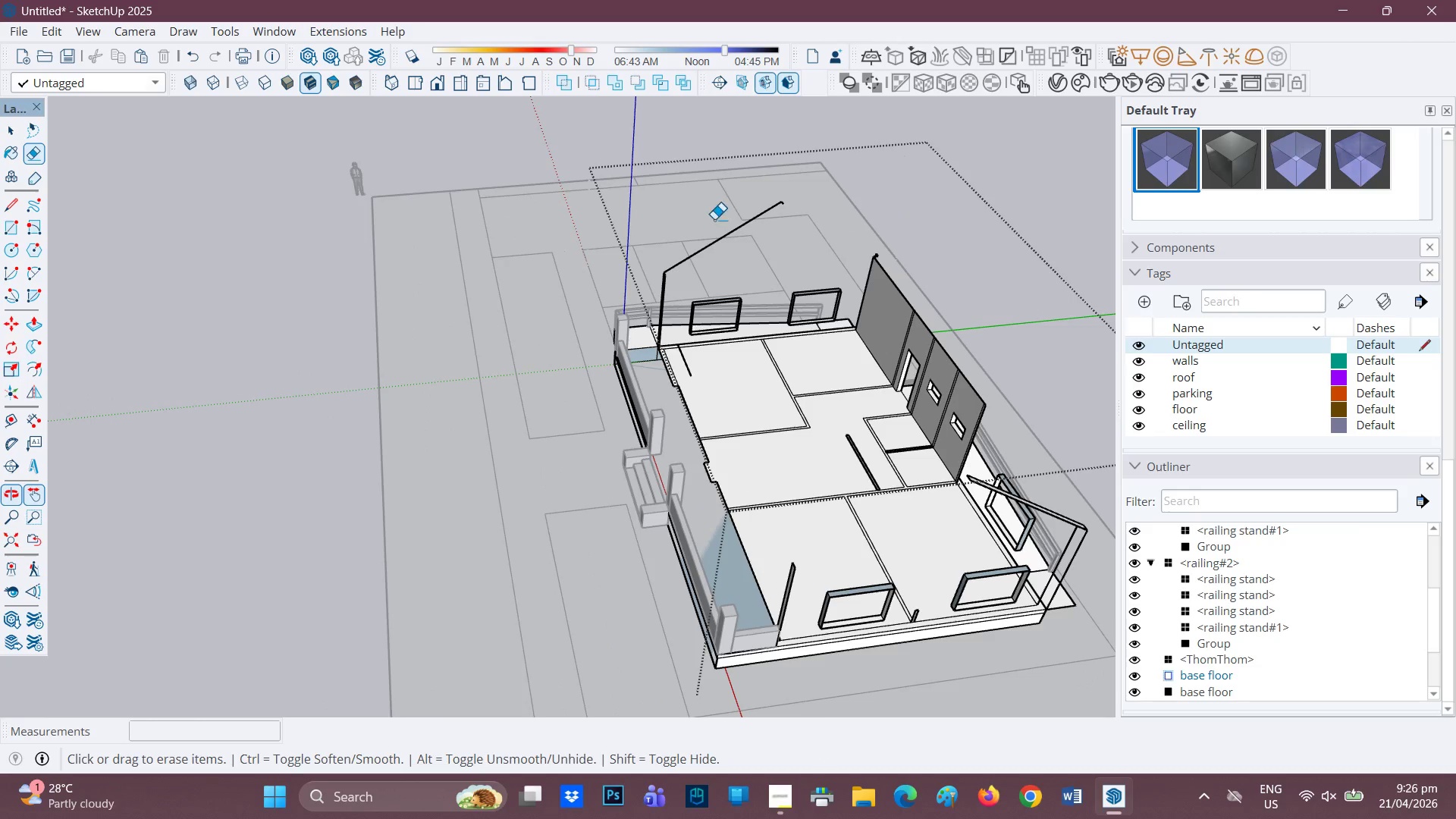 
left_click_drag(start_coordinate=[723, 225], to_coordinate=[731, 243])
 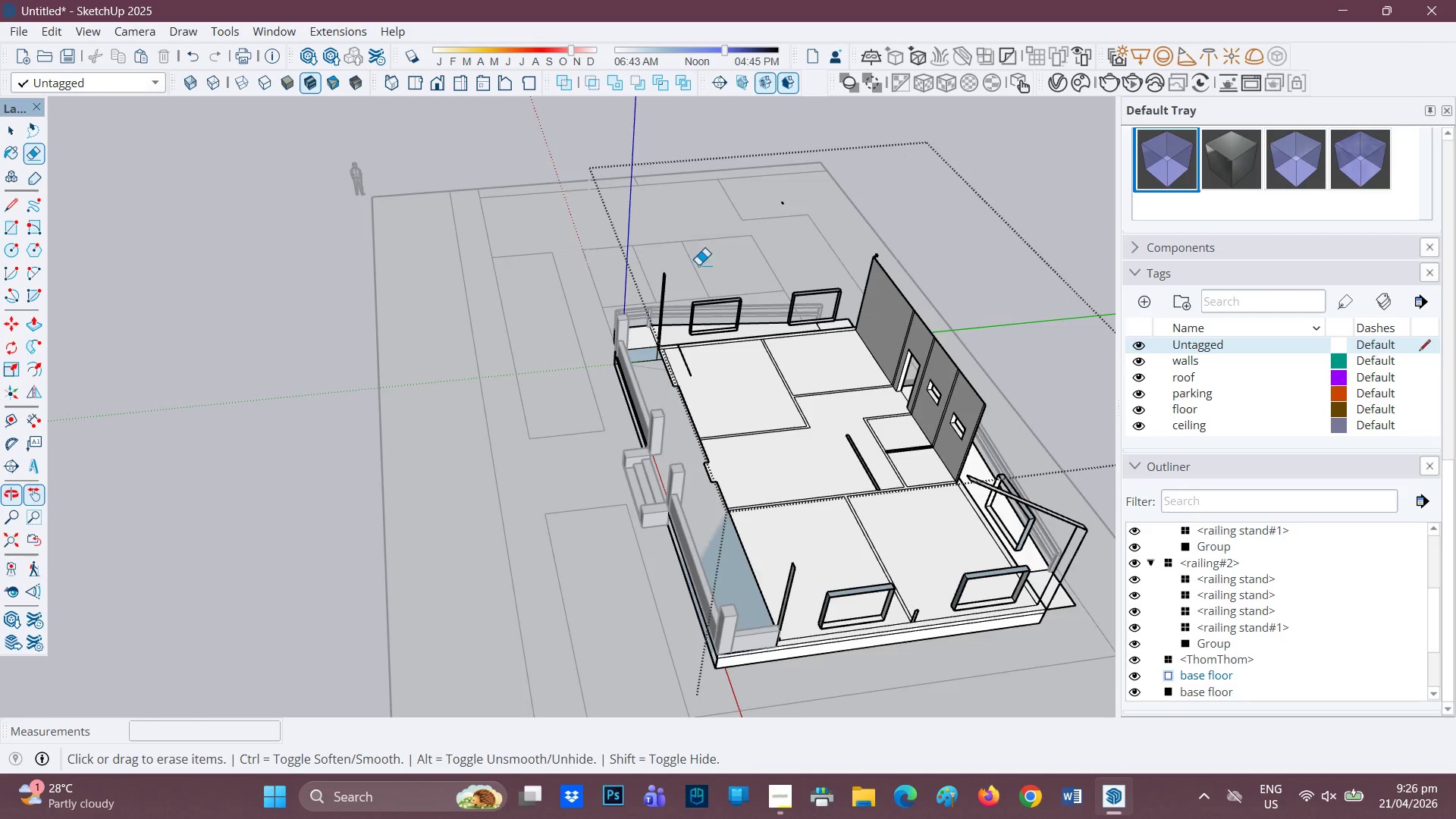 
scroll: coordinate [671, 278], scroll_direction: up, amount: 2.0
 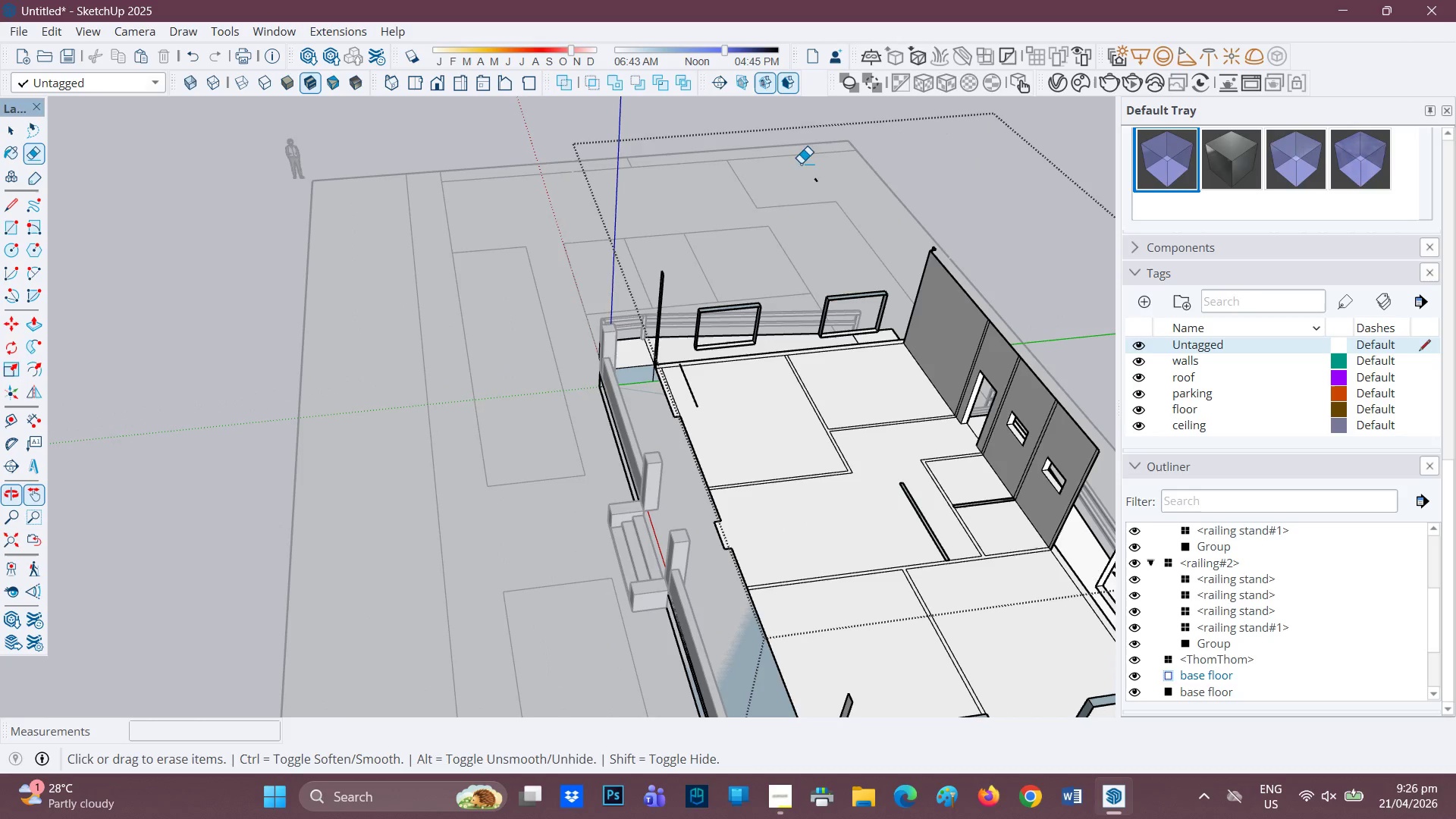 
left_click_drag(start_coordinate=[816, 174], to_coordinate=[816, 183])
 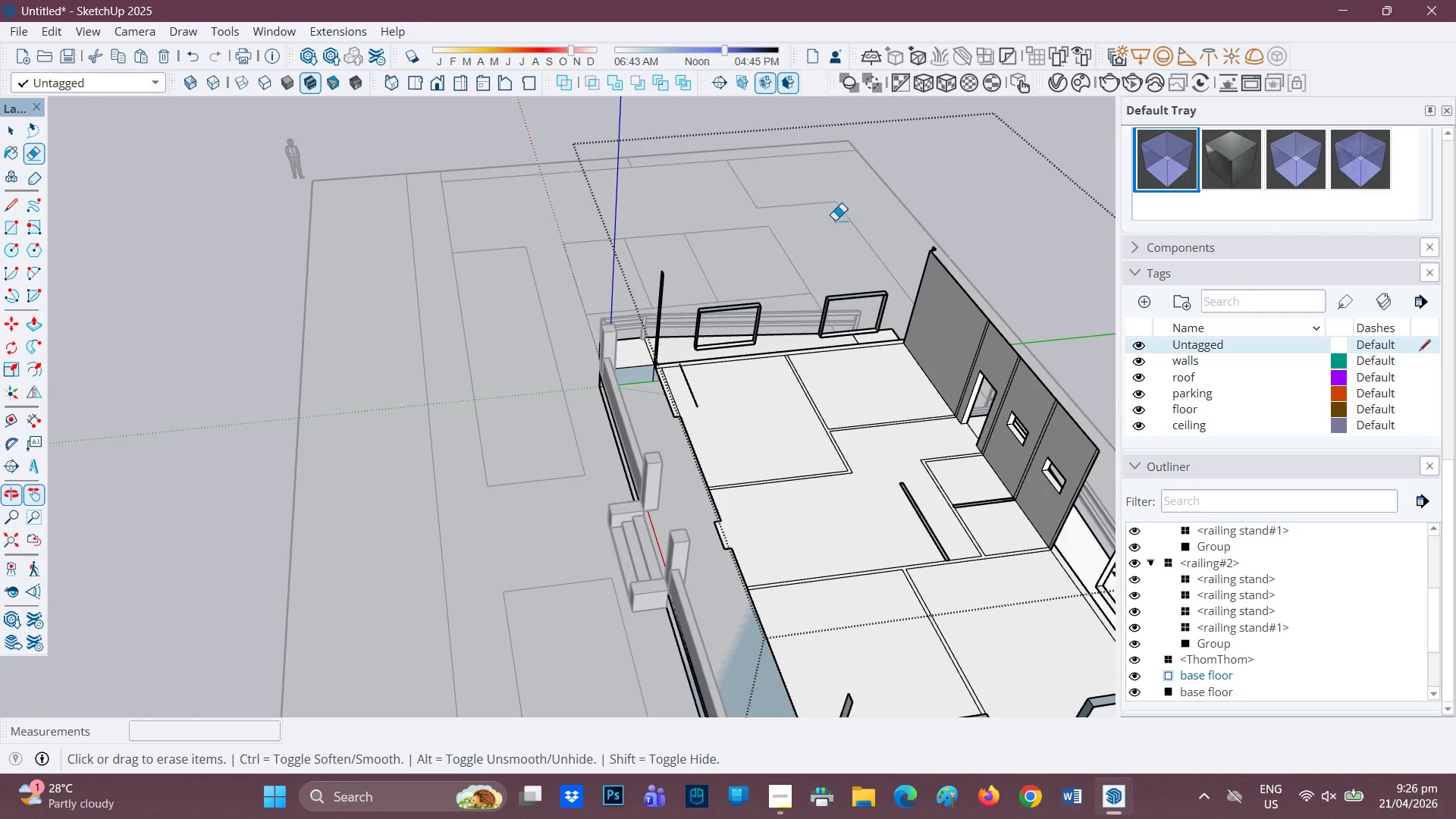 
left_click_drag(start_coordinate=[1021, 449], to_coordinate=[1012, 465])
 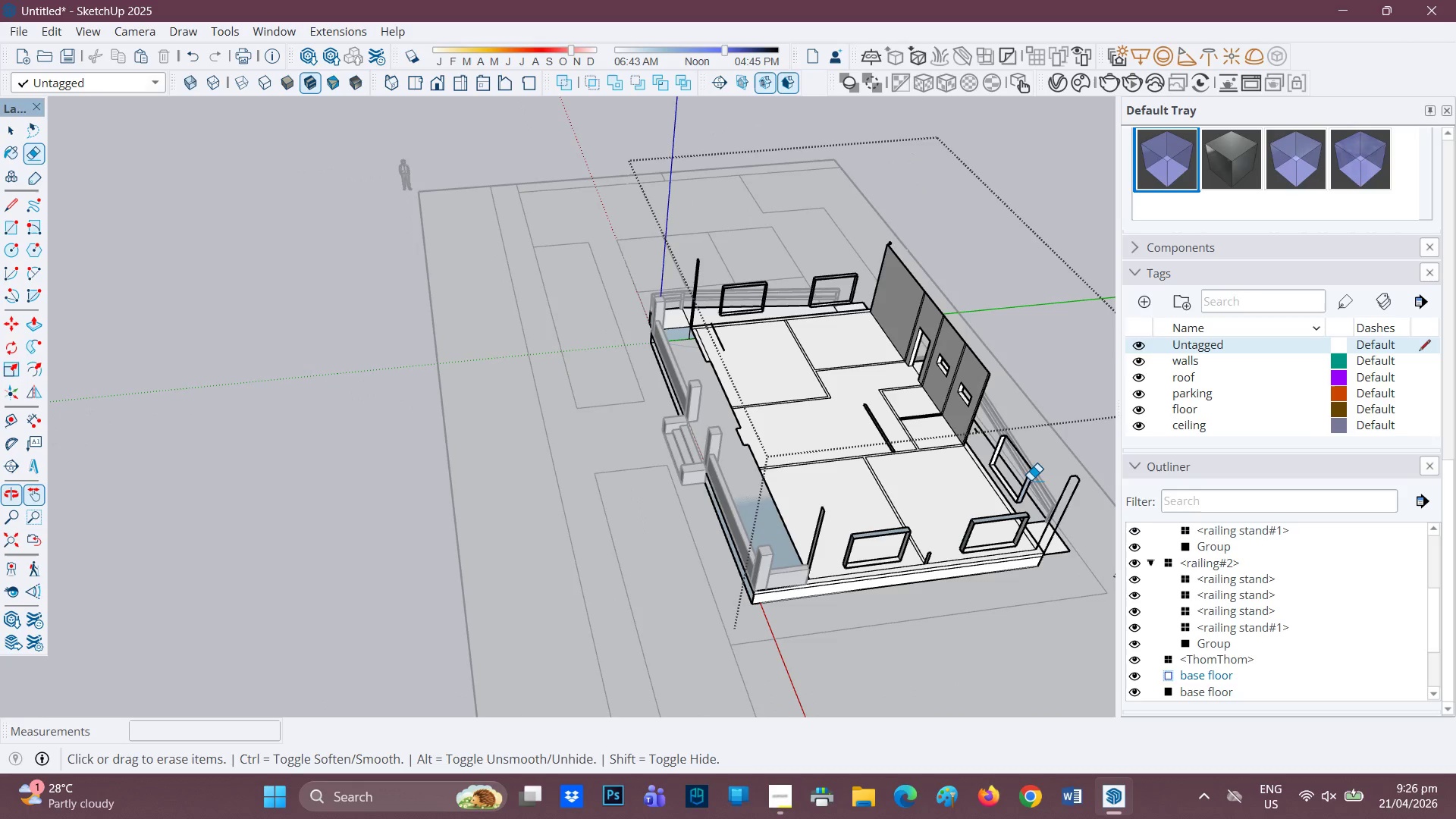 
scroll: coordinate [1025, 483], scroll_direction: down, amount: 4.0
 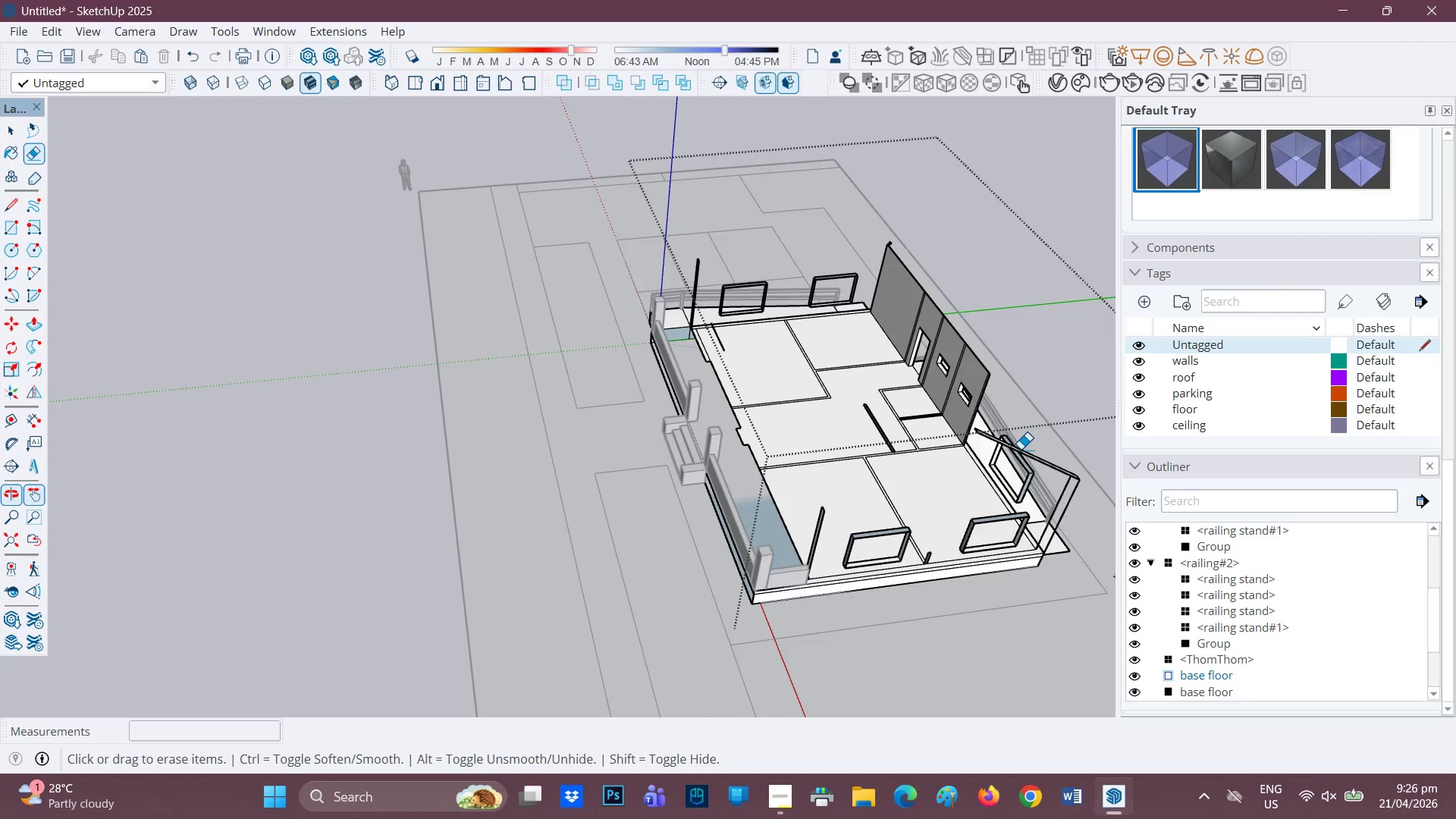 
scroll: coordinate [1029, 481], scroll_direction: up, amount: 2.0
 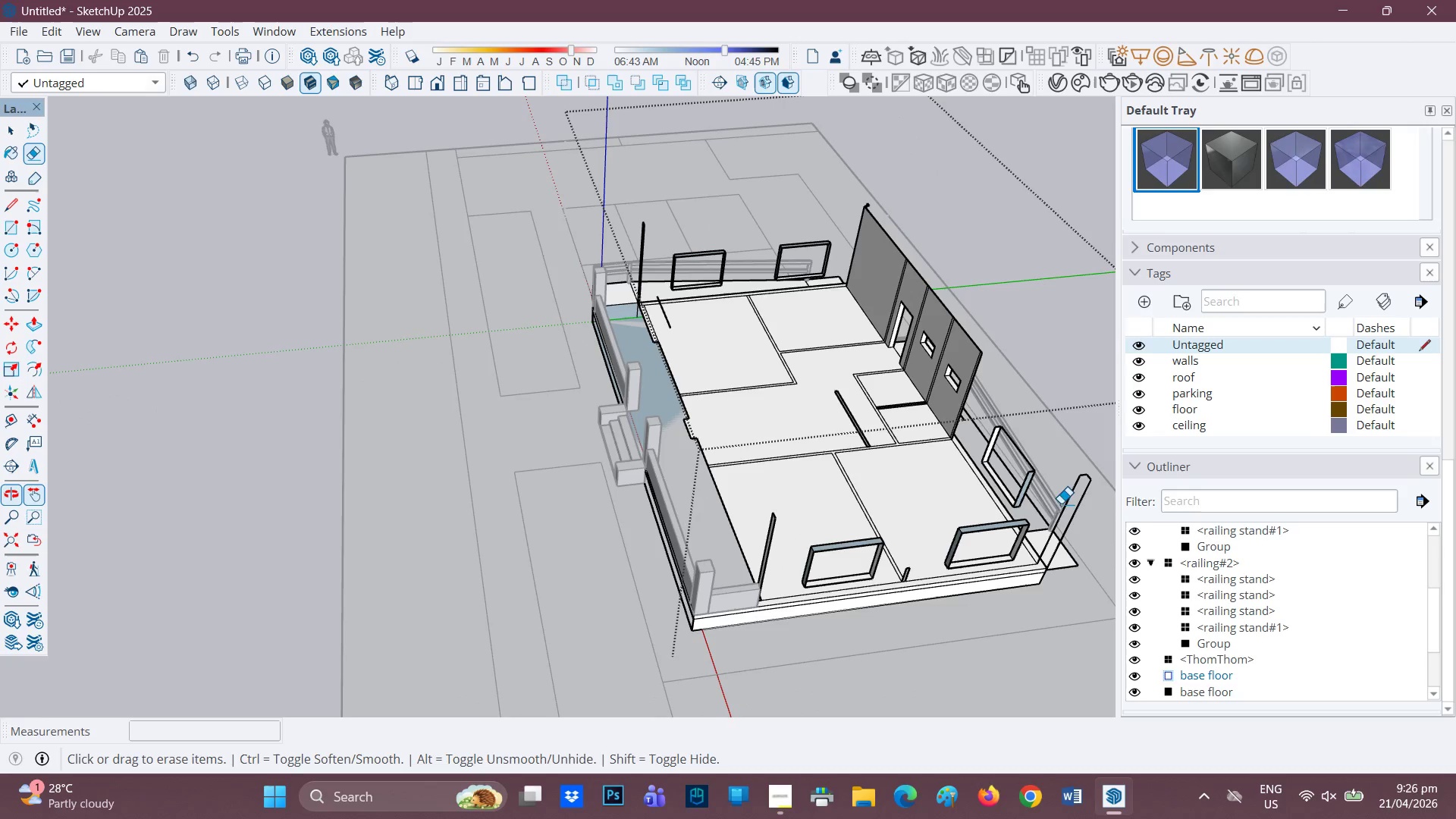 
left_click_drag(start_coordinate=[1068, 505], to_coordinate=[1074, 513])
 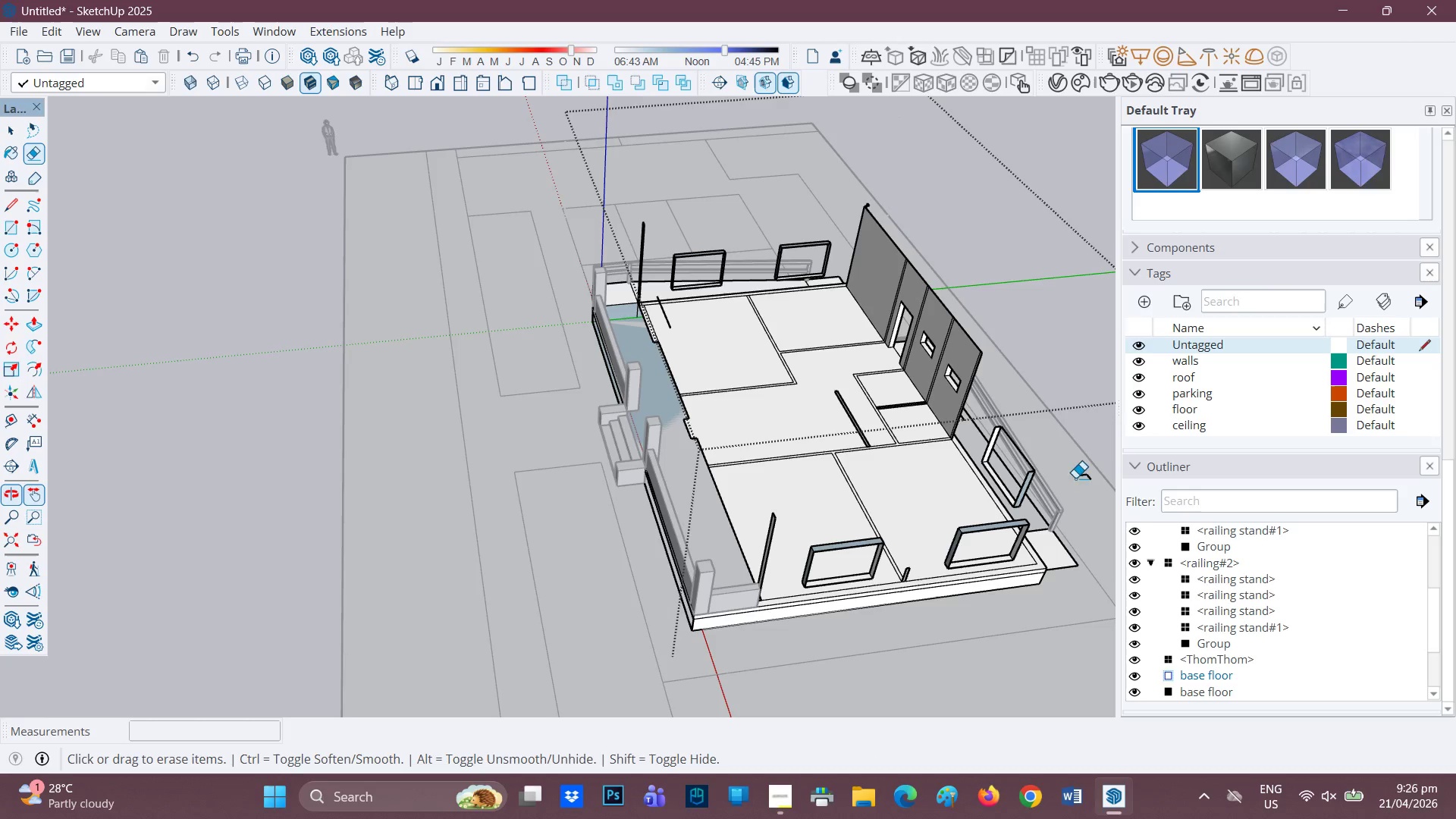 
left_click_drag(start_coordinate=[1086, 475], to_coordinate=[1087, 487])
 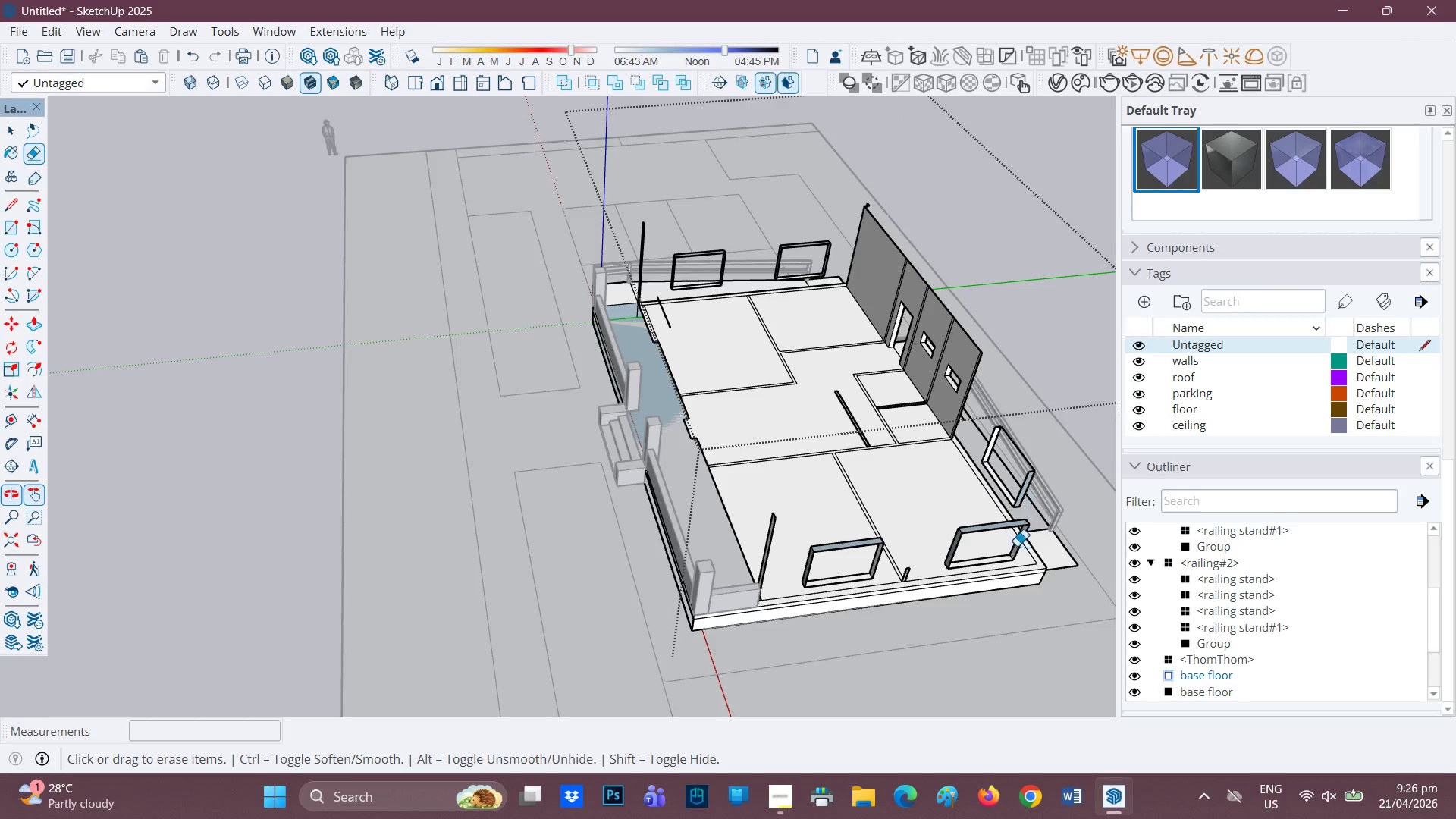 
scroll: coordinate [1011, 565], scroll_direction: none, amount: 0.0
 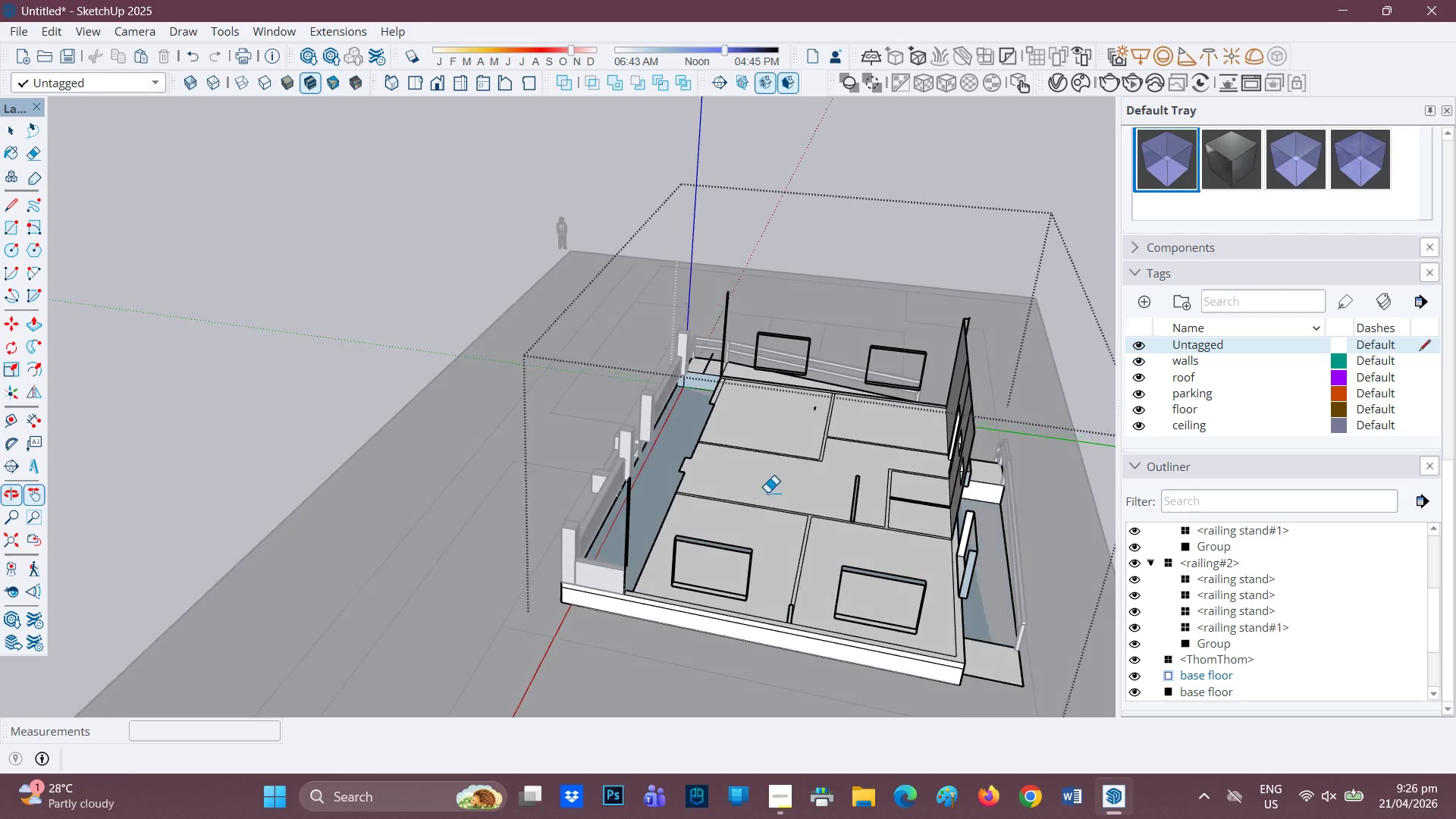 
scroll: coordinate [626, 571], scroll_direction: up, amount: 1.0
 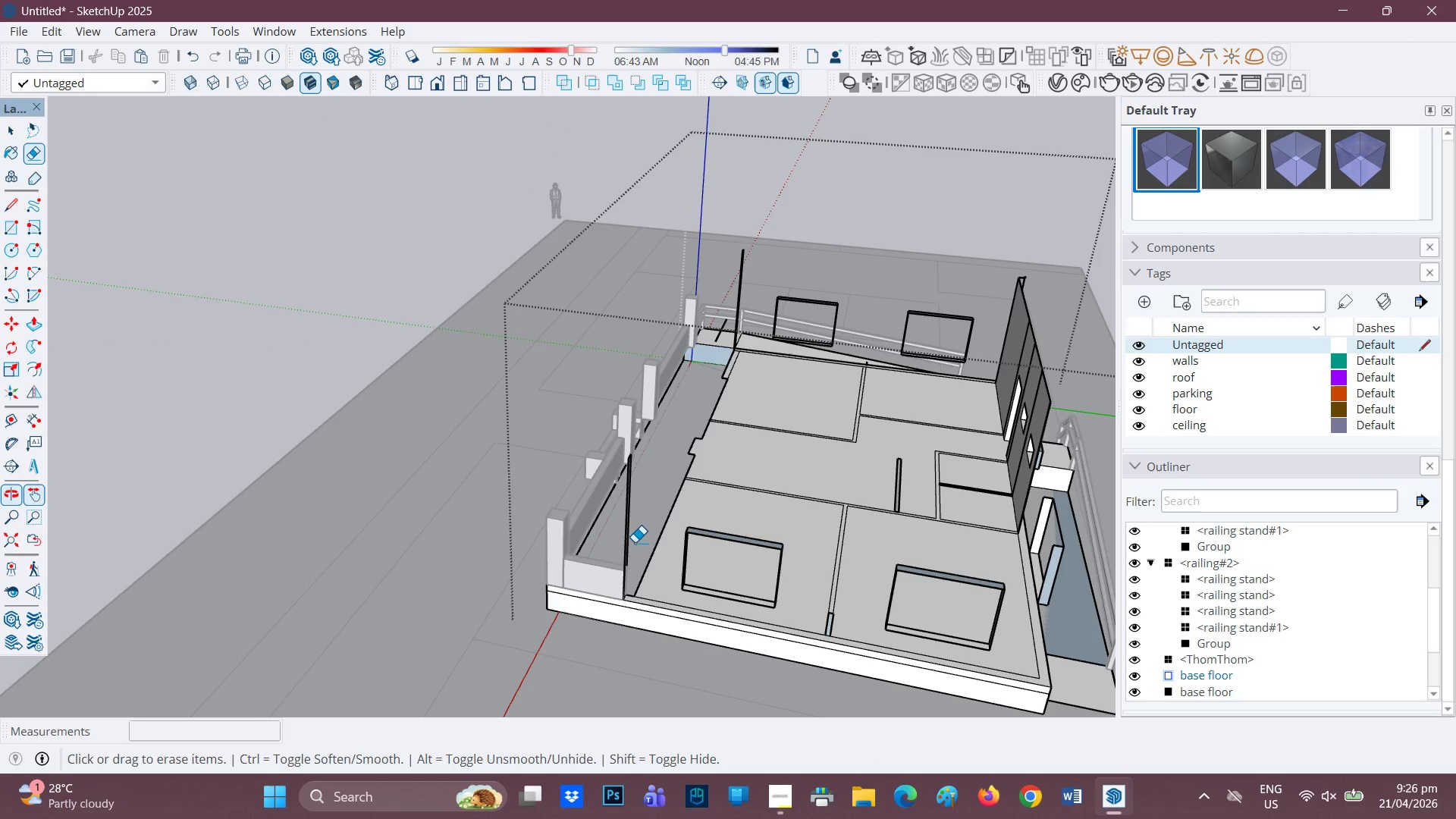 
left_click_drag(start_coordinate=[632, 529], to_coordinate=[622, 529])
 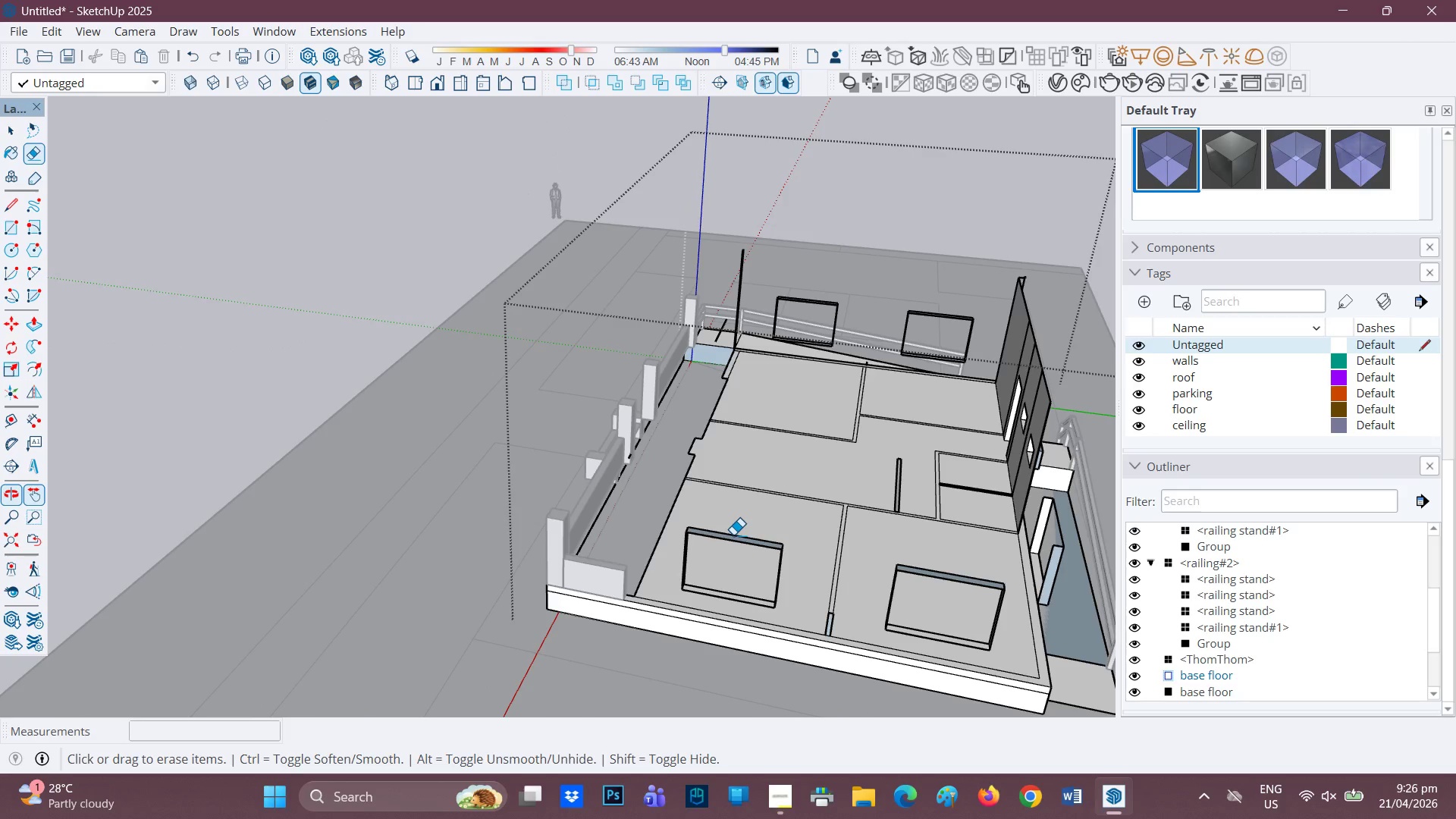 
left_click_drag(start_coordinate=[733, 535], to_coordinate=[734, 544])
 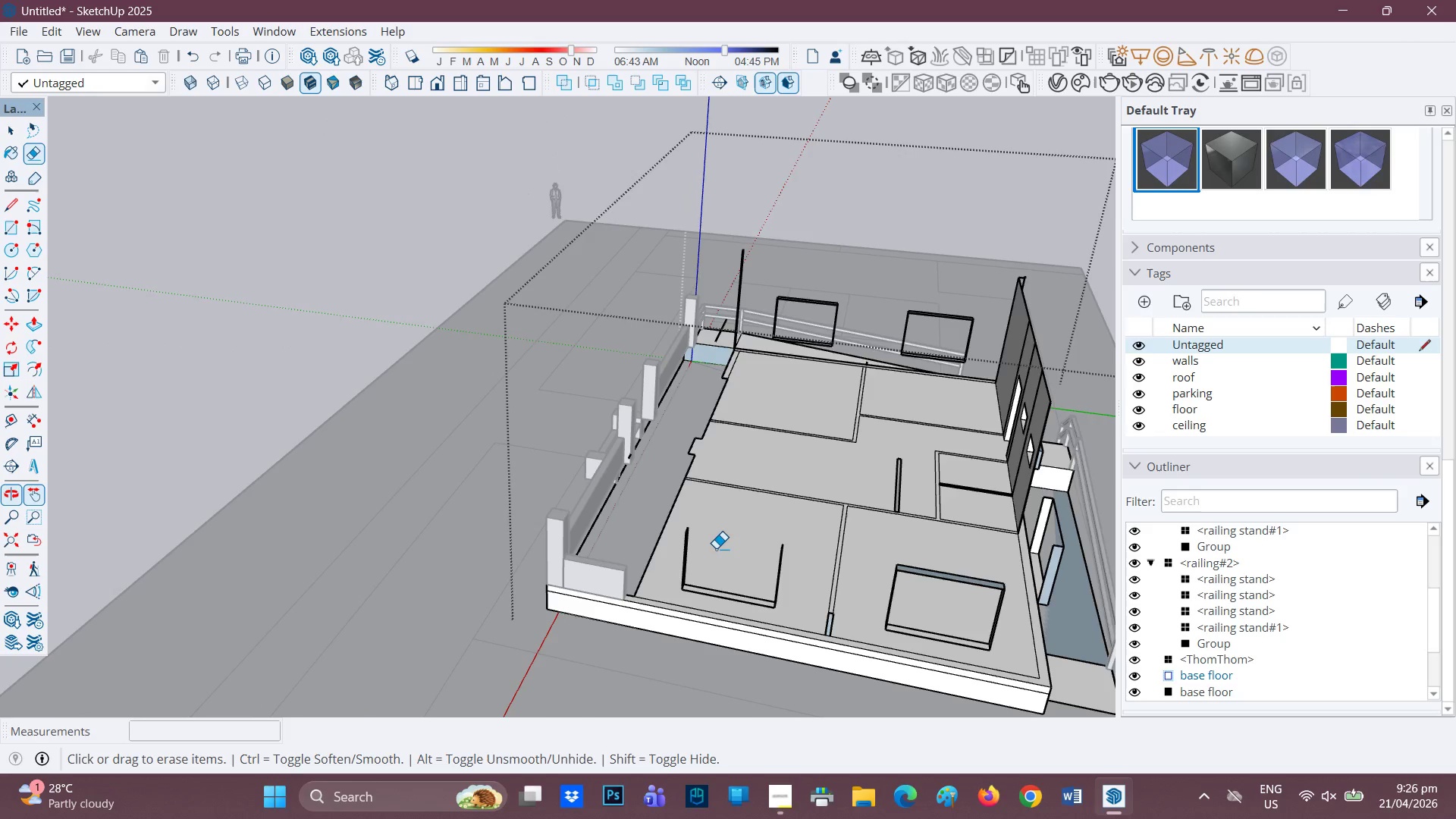 
scroll: coordinate [711, 548], scroll_direction: none, amount: 0.0
 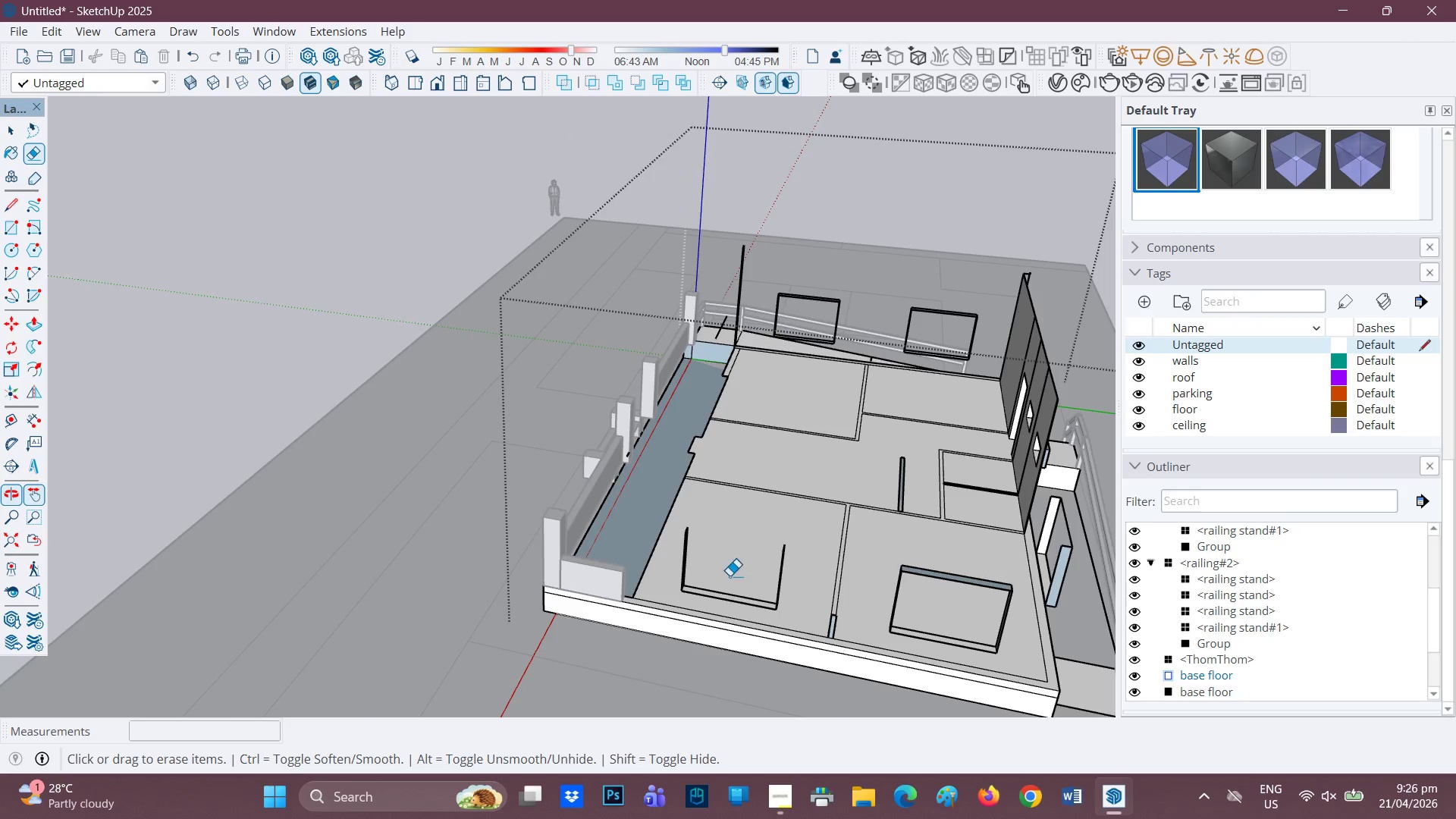 
left_click_drag(start_coordinate=[720, 604], to_coordinate=[745, 591])
 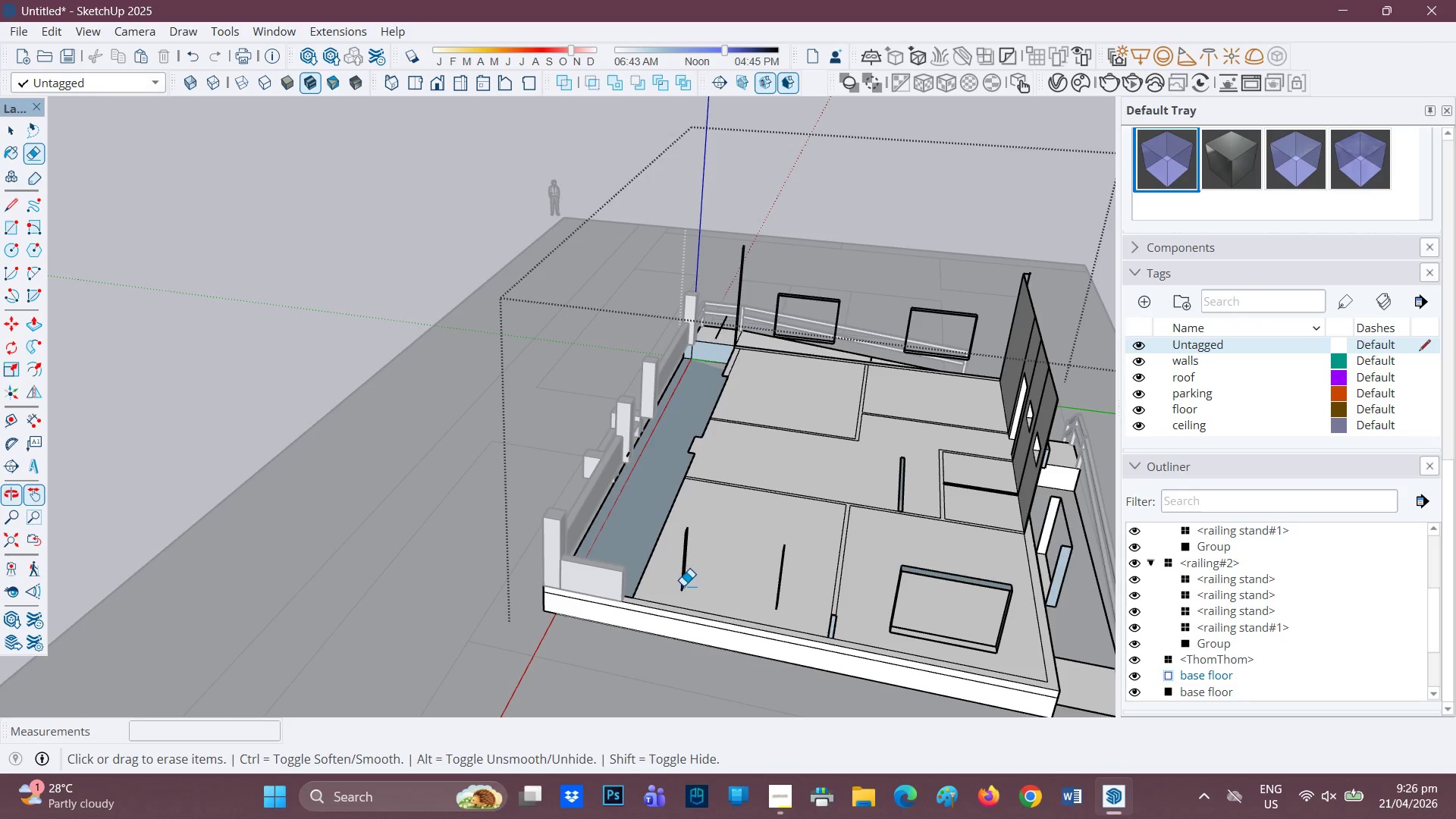 
left_click_drag(start_coordinate=[677, 581], to_coordinate=[721, 581])
 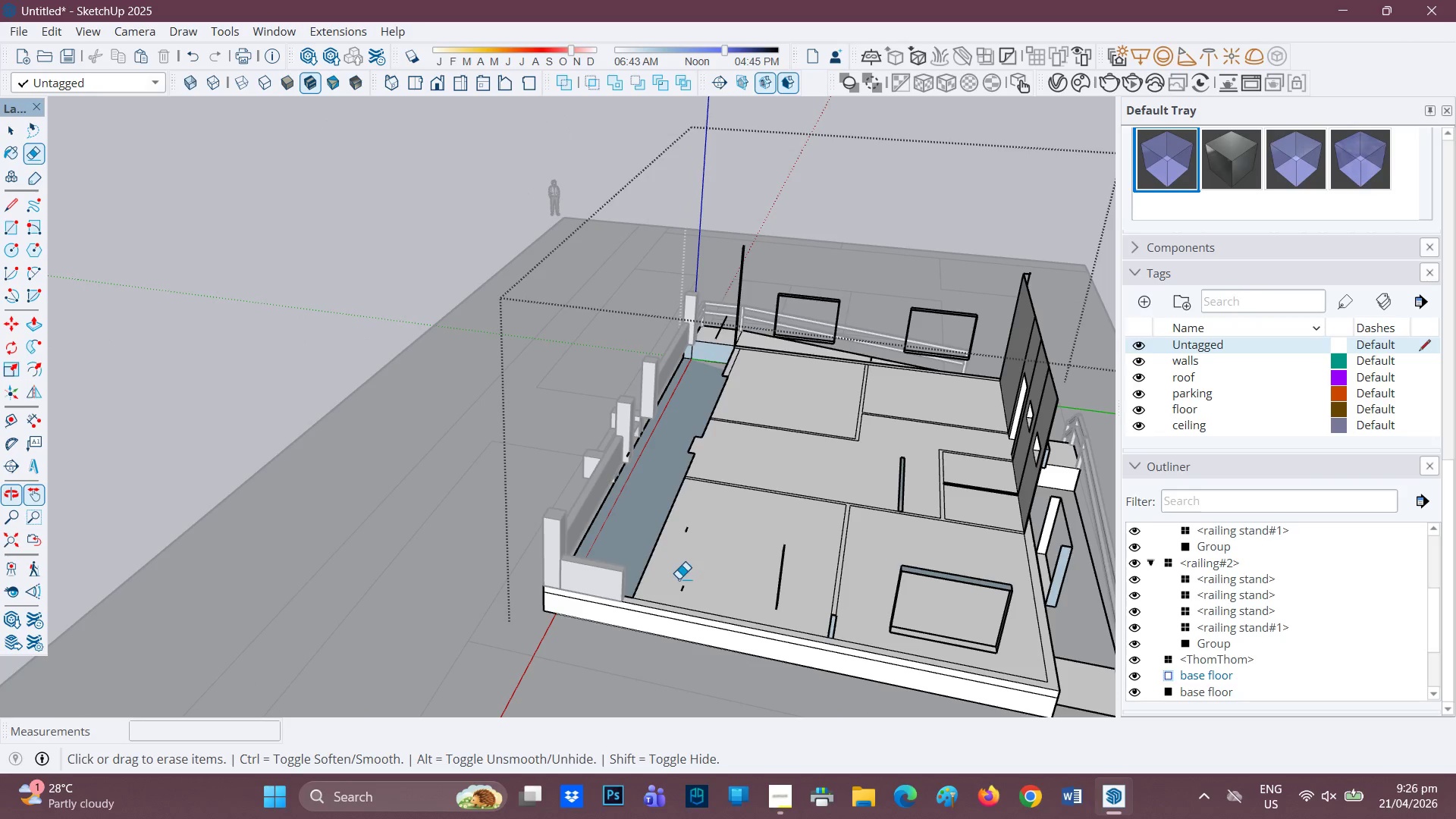 
left_click_drag(start_coordinate=[681, 591], to_coordinate=[694, 600])
 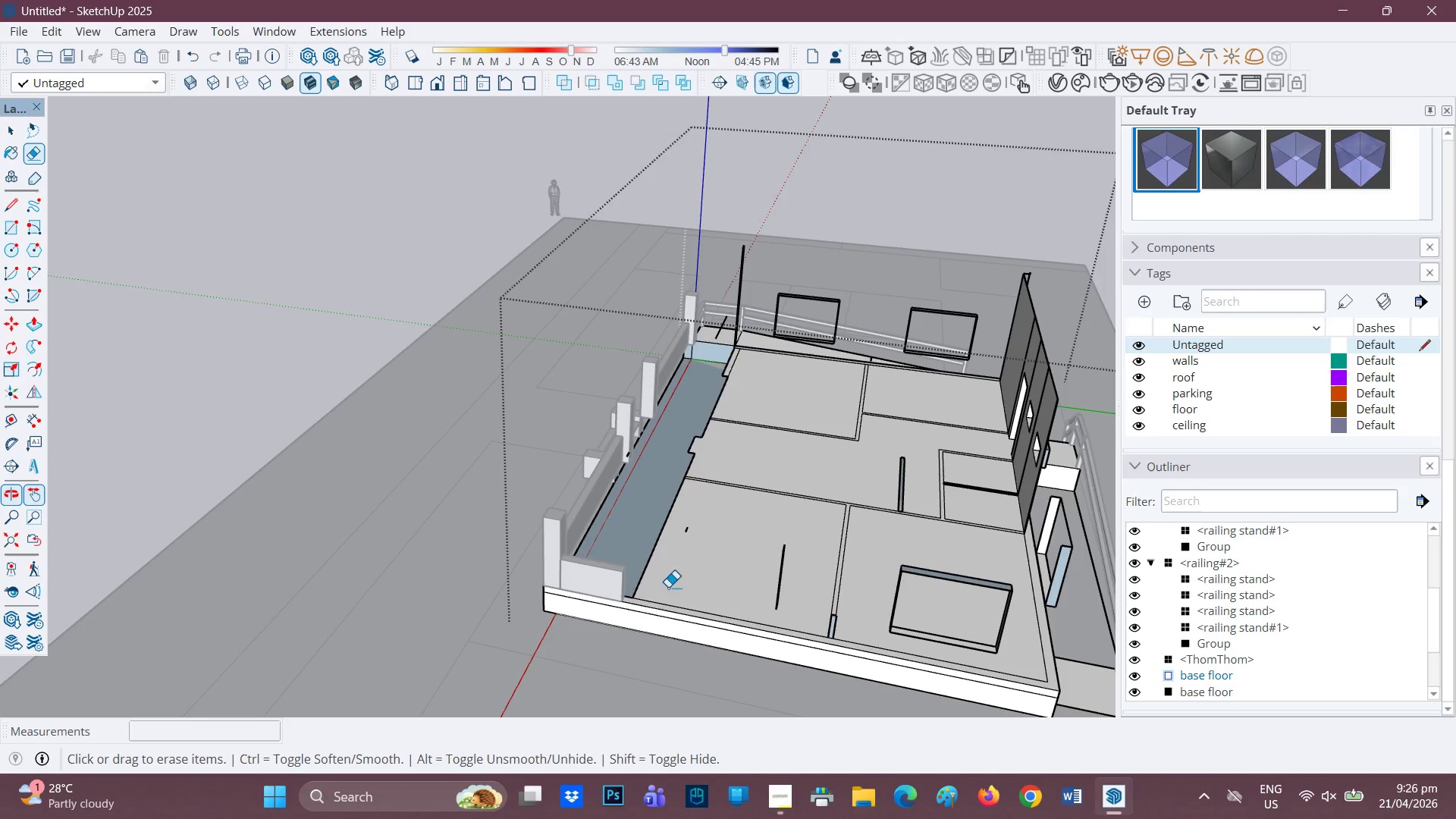 
left_click_drag(start_coordinate=[650, 562], to_coordinate=[692, 577])
 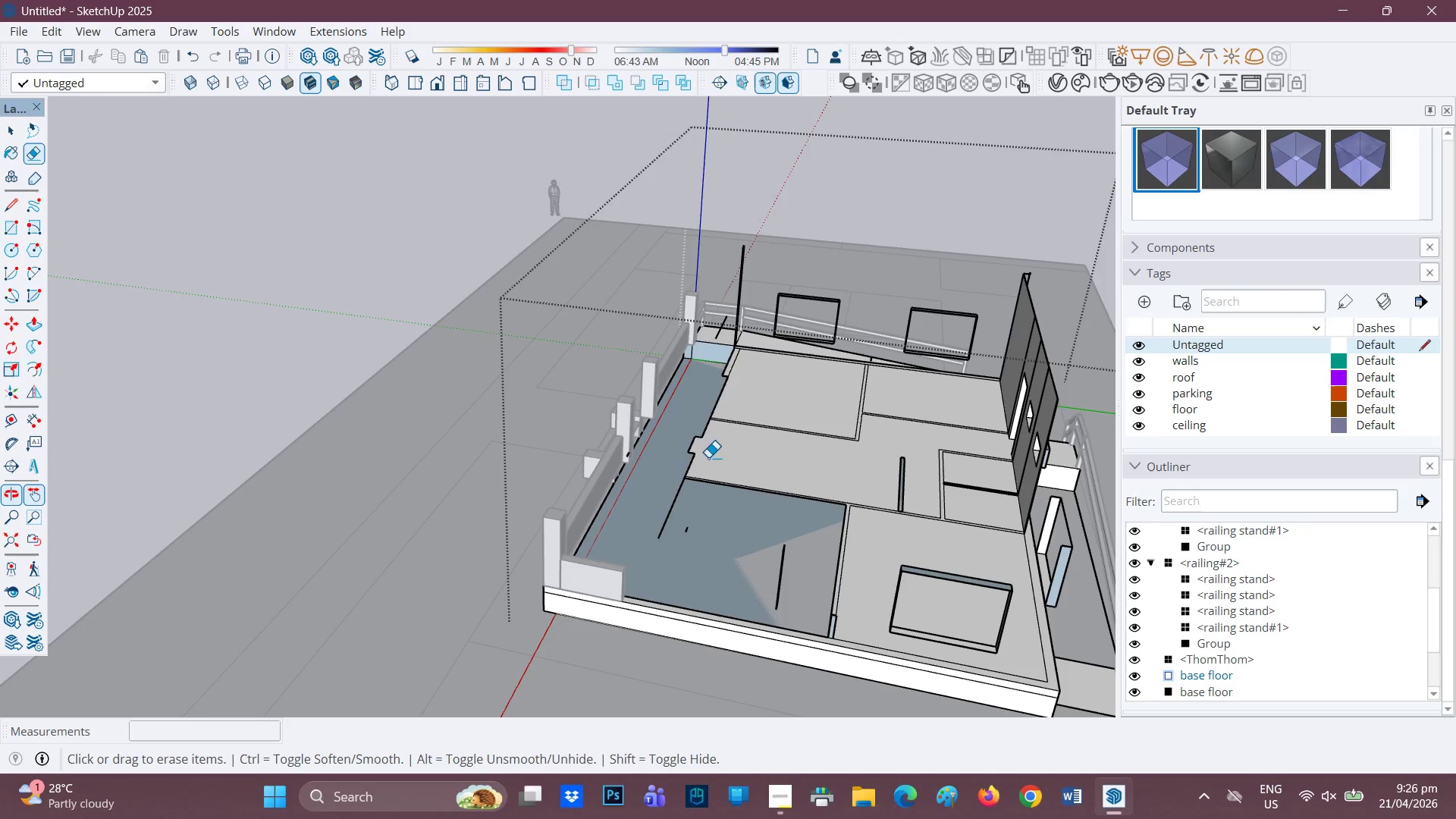 
left_click_drag(start_coordinate=[696, 454], to_coordinate=[711, 489])
 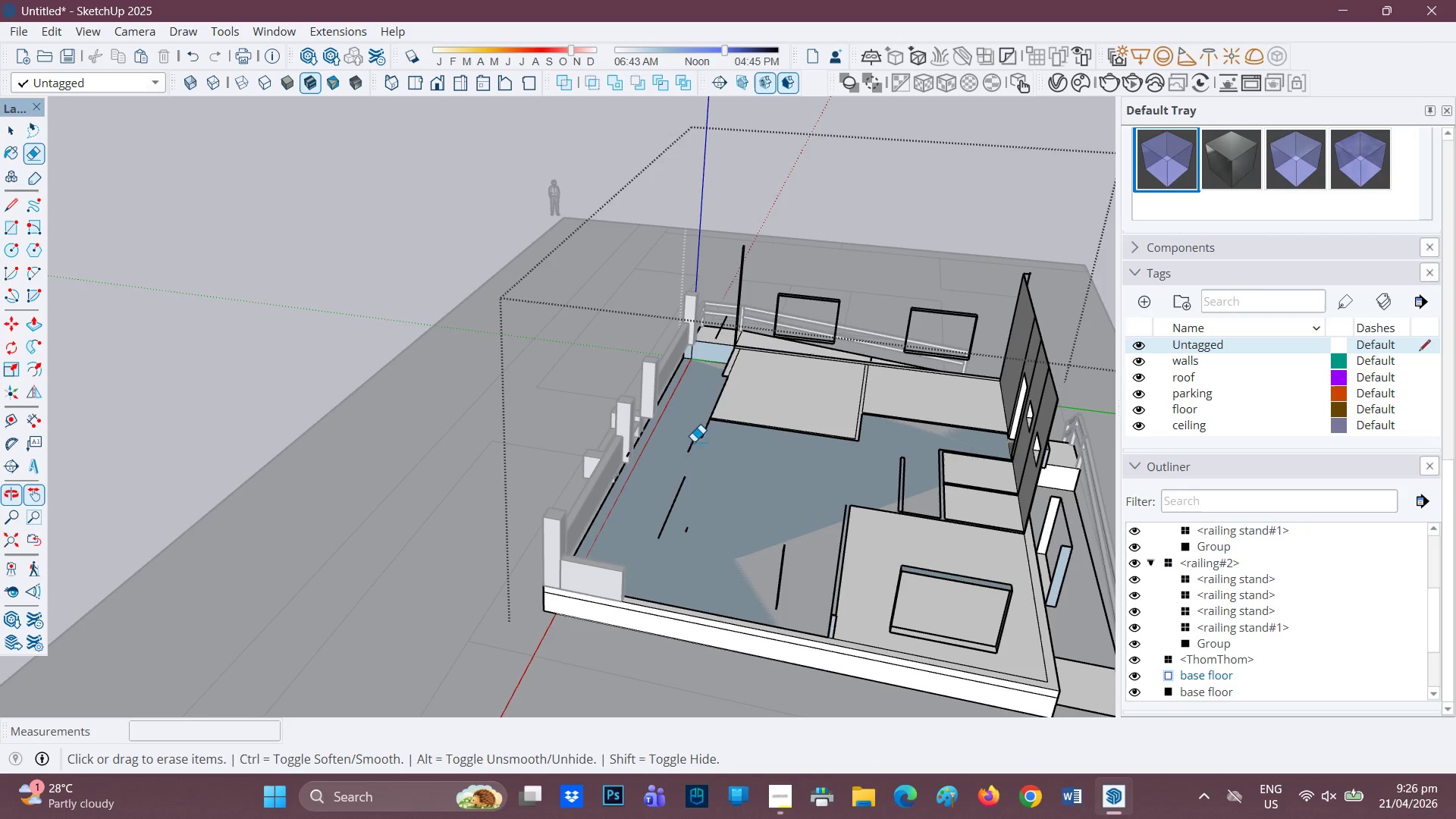 
left_click_drag(start_coordinate=[686, 456], to_coordinate=[698, 529])
 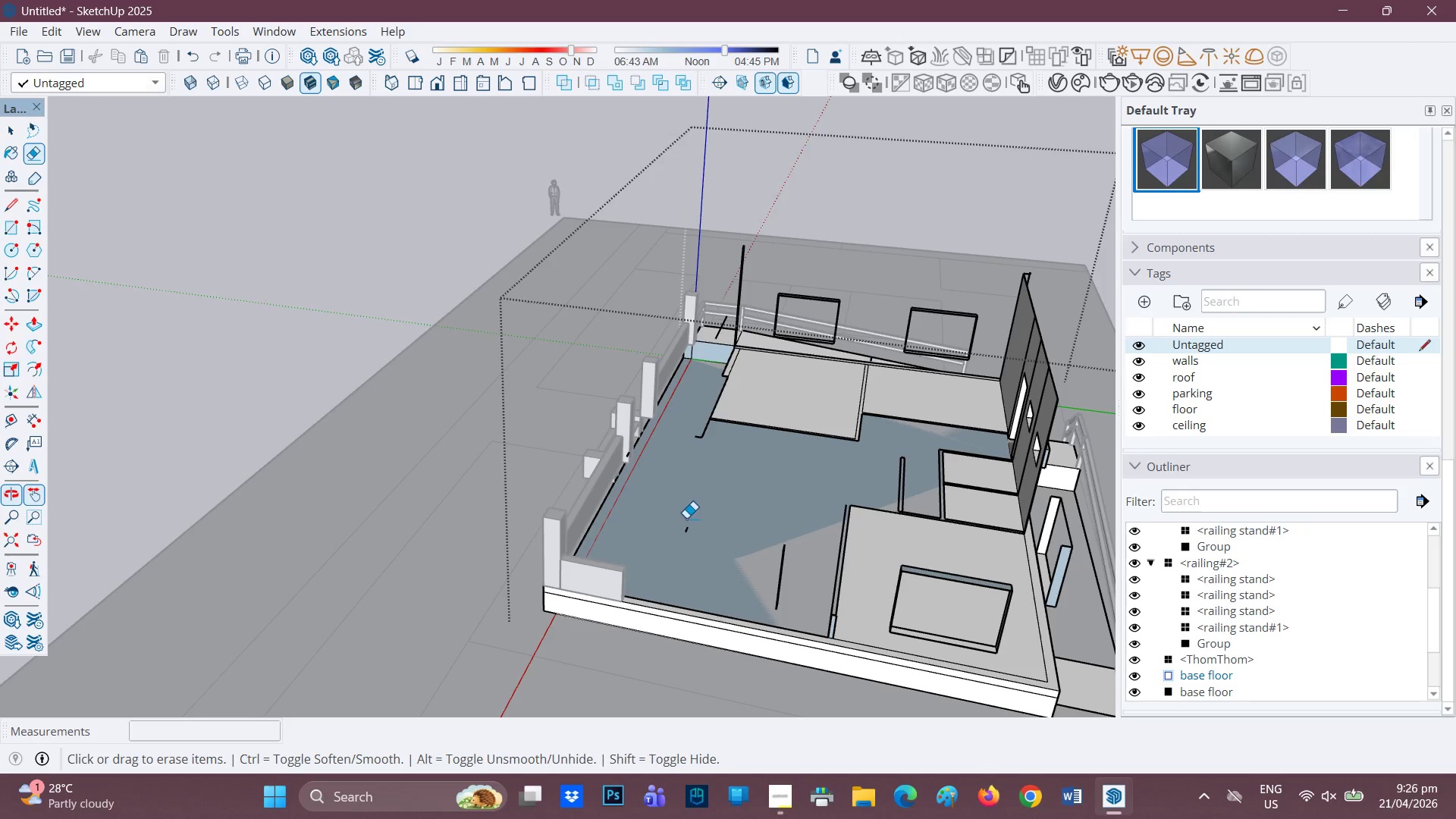 
left_click_drag(start_coordinate=[684, 529], to_coordinate=[723, 539])
 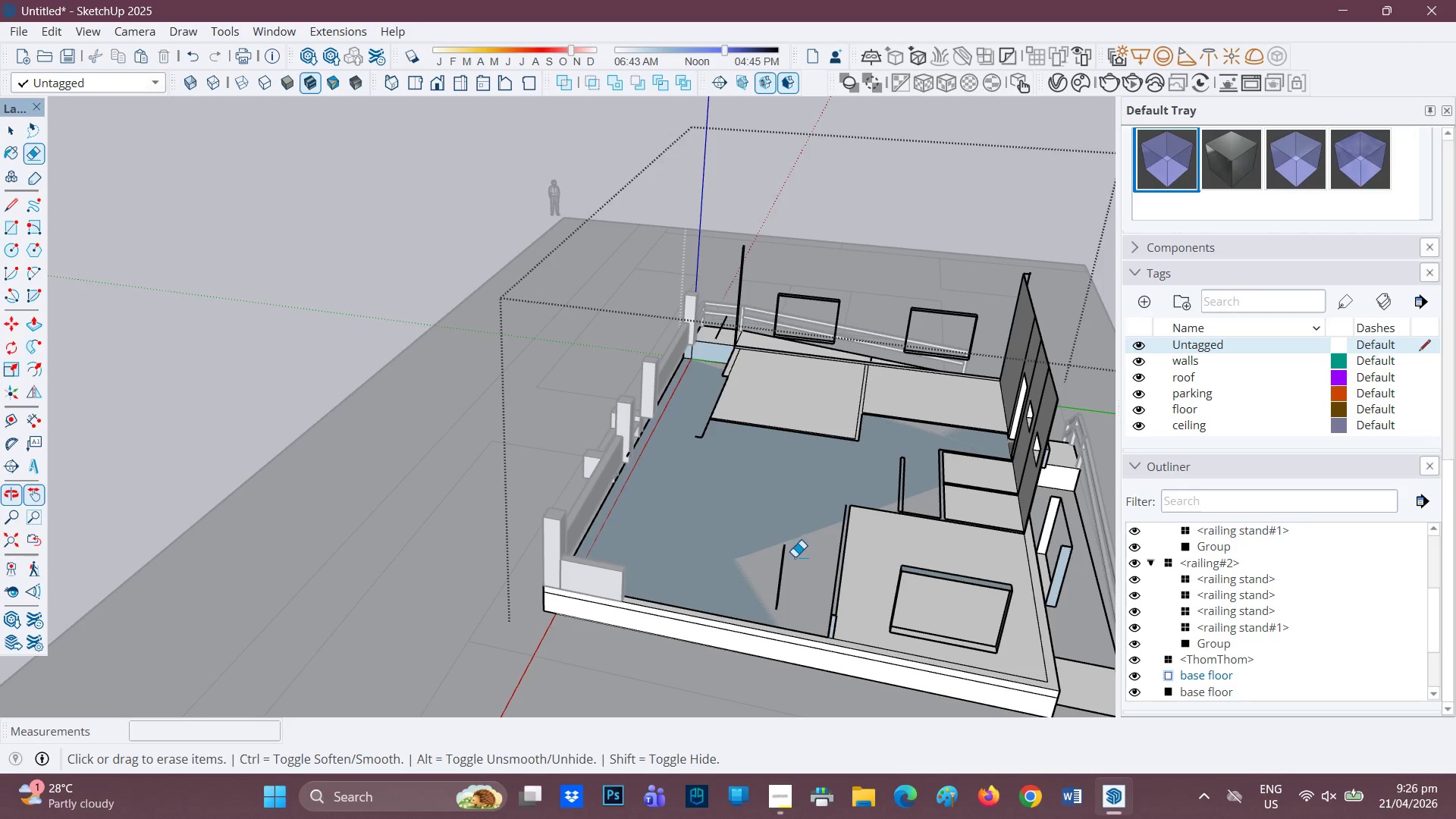 
left_click_drag(start_coordinate=[799, 561], to_coordinate=[761, 567])
 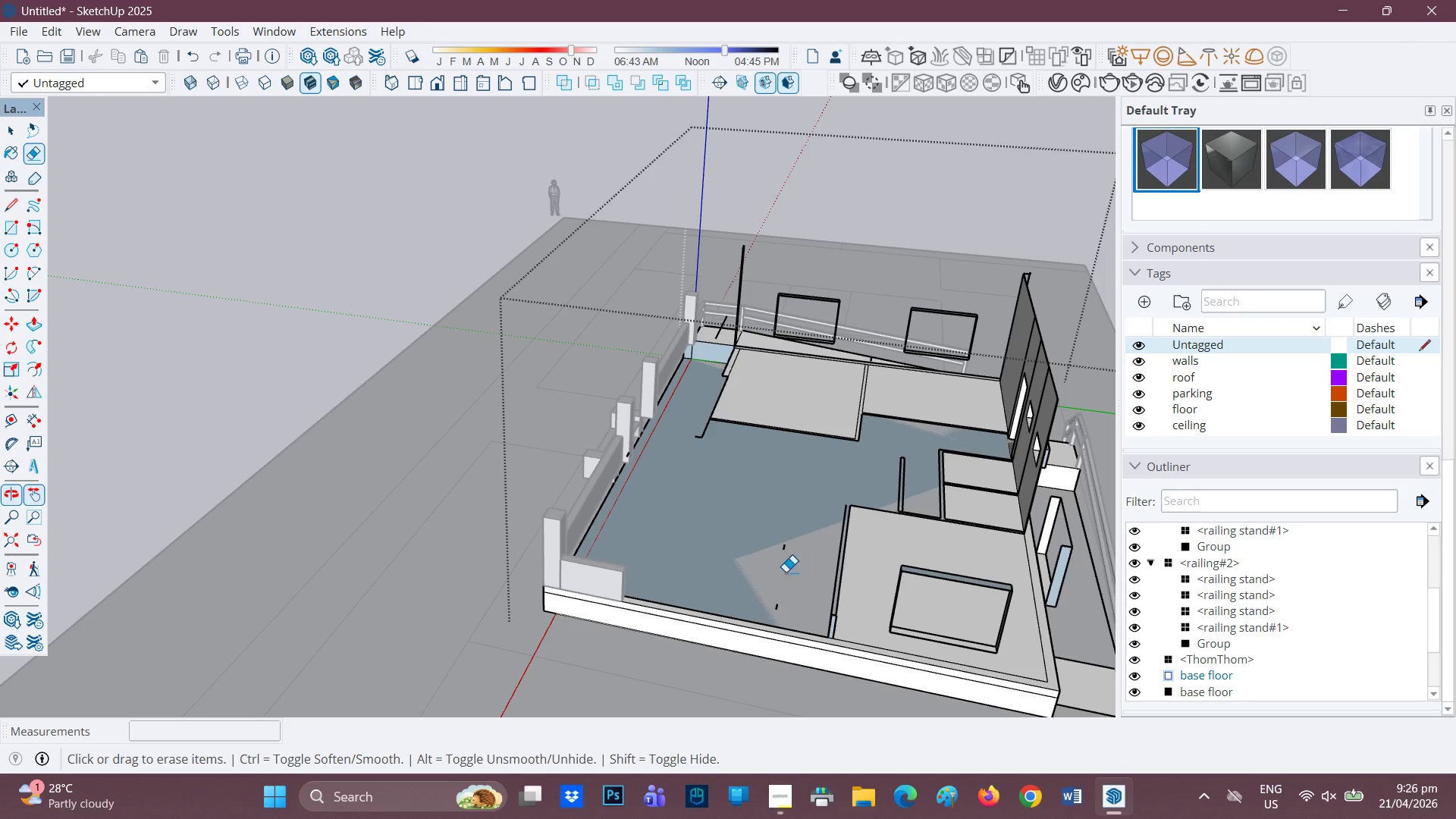 
left_click_drag(start_coordinate=[780, 588], to_coordinate=[783, 551])
 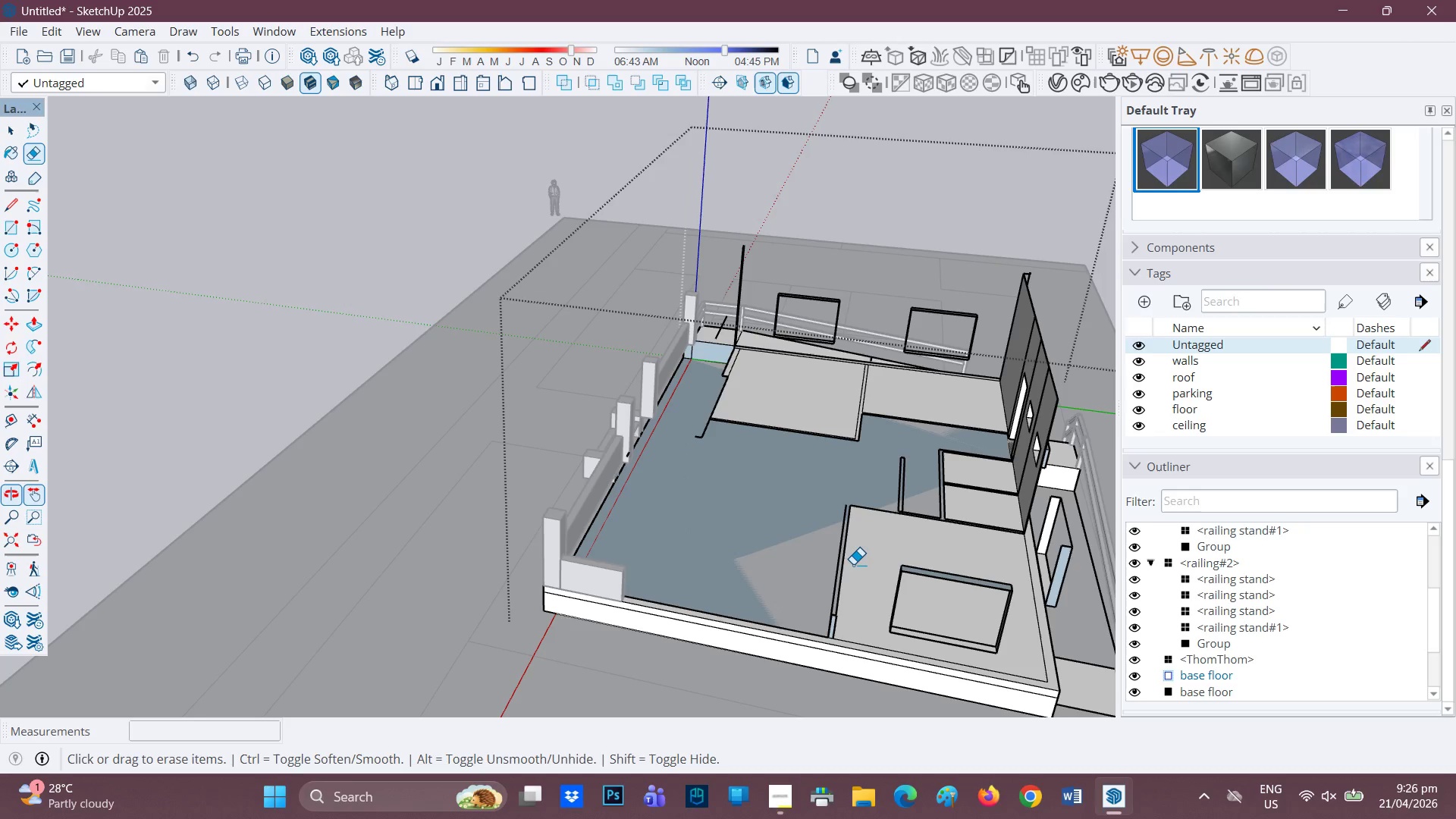 
left_click_drag(start_coordinate=[853, 566], to_coordinate=[949, 595])
 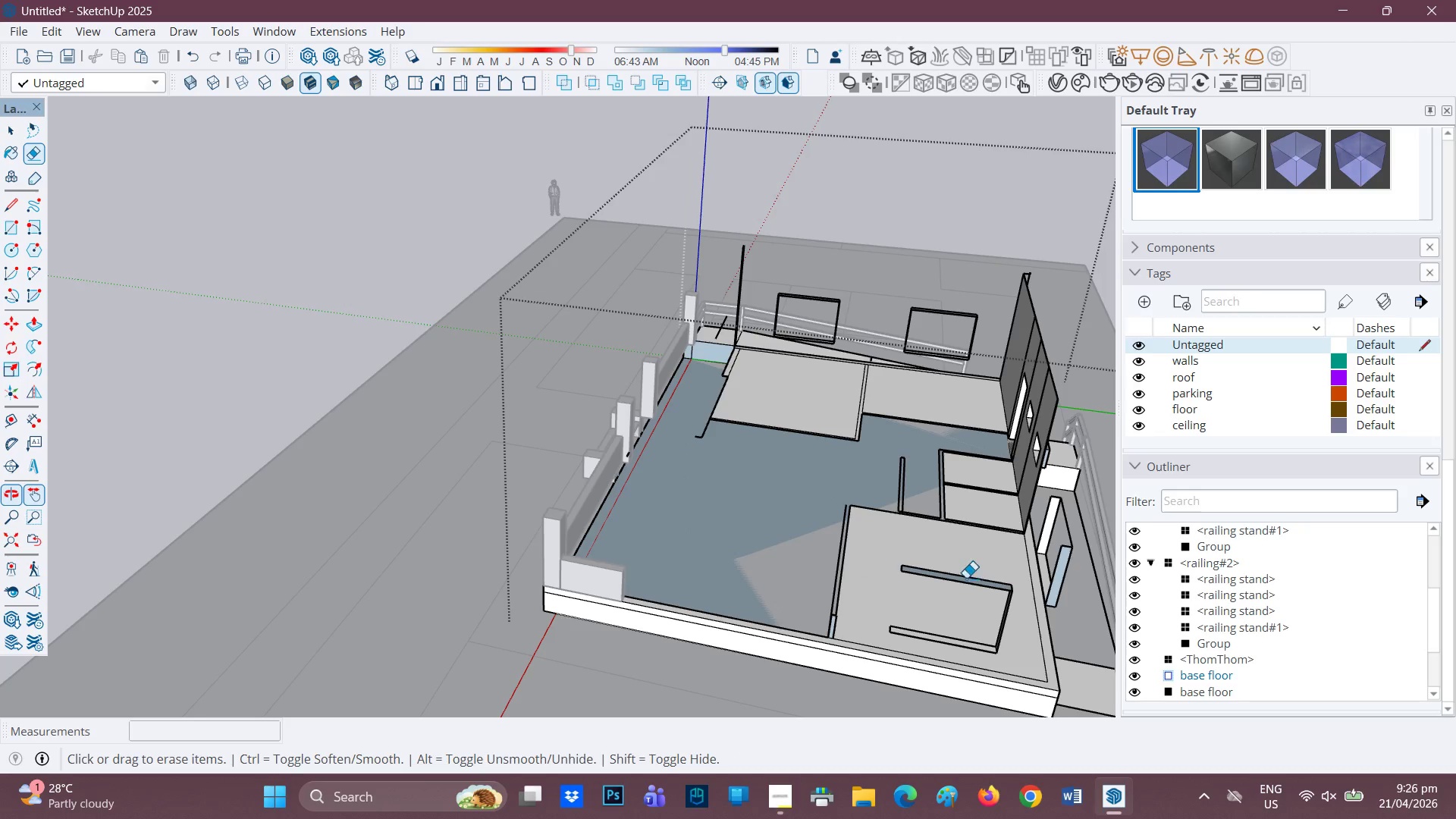 
left_click_drag(start_coordinate=[970, 585], to_coordinate=[890, 638])
 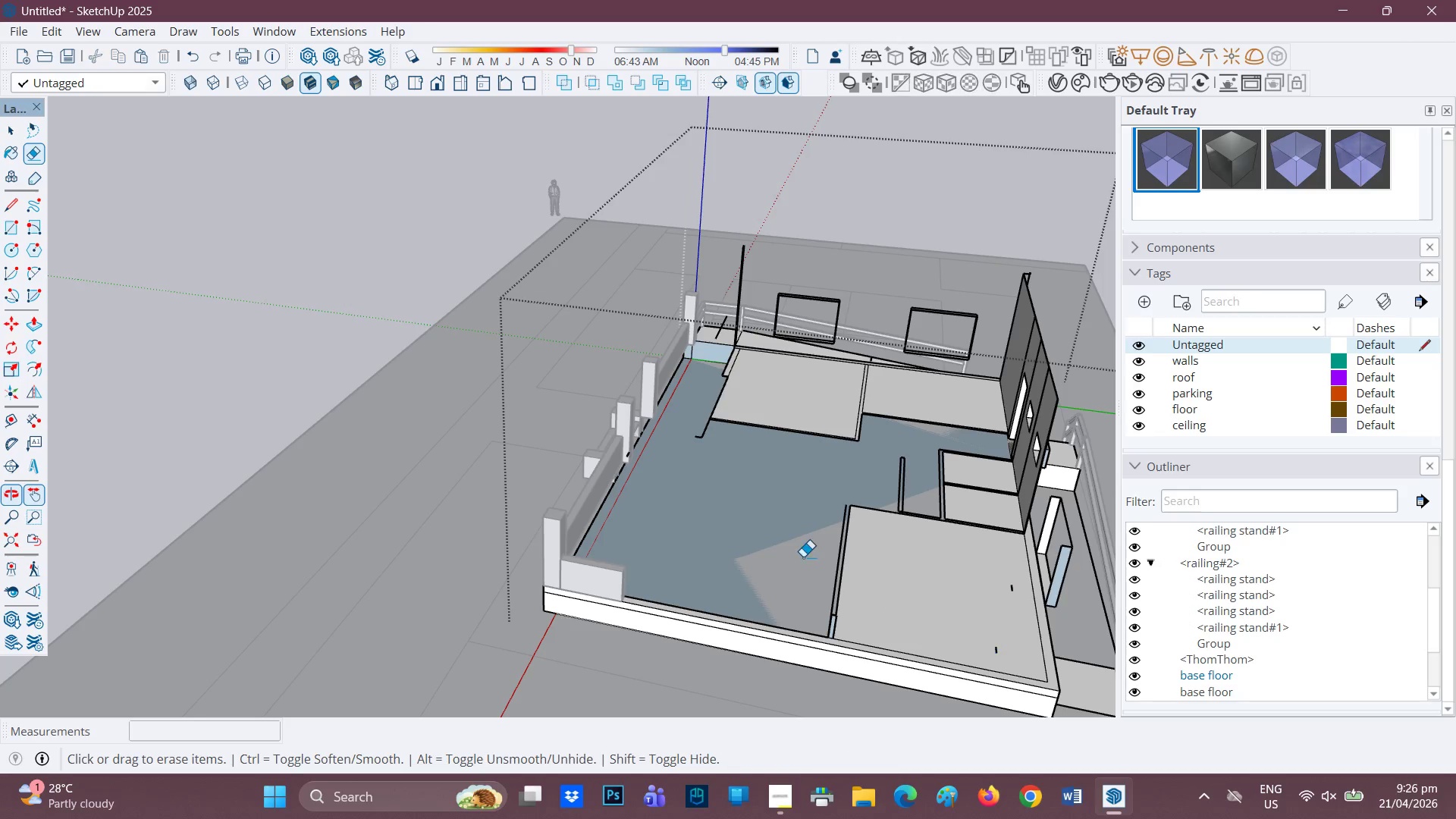 
scroll: coordinate [801, 557], scroll_direction: none, amount: 0.0
 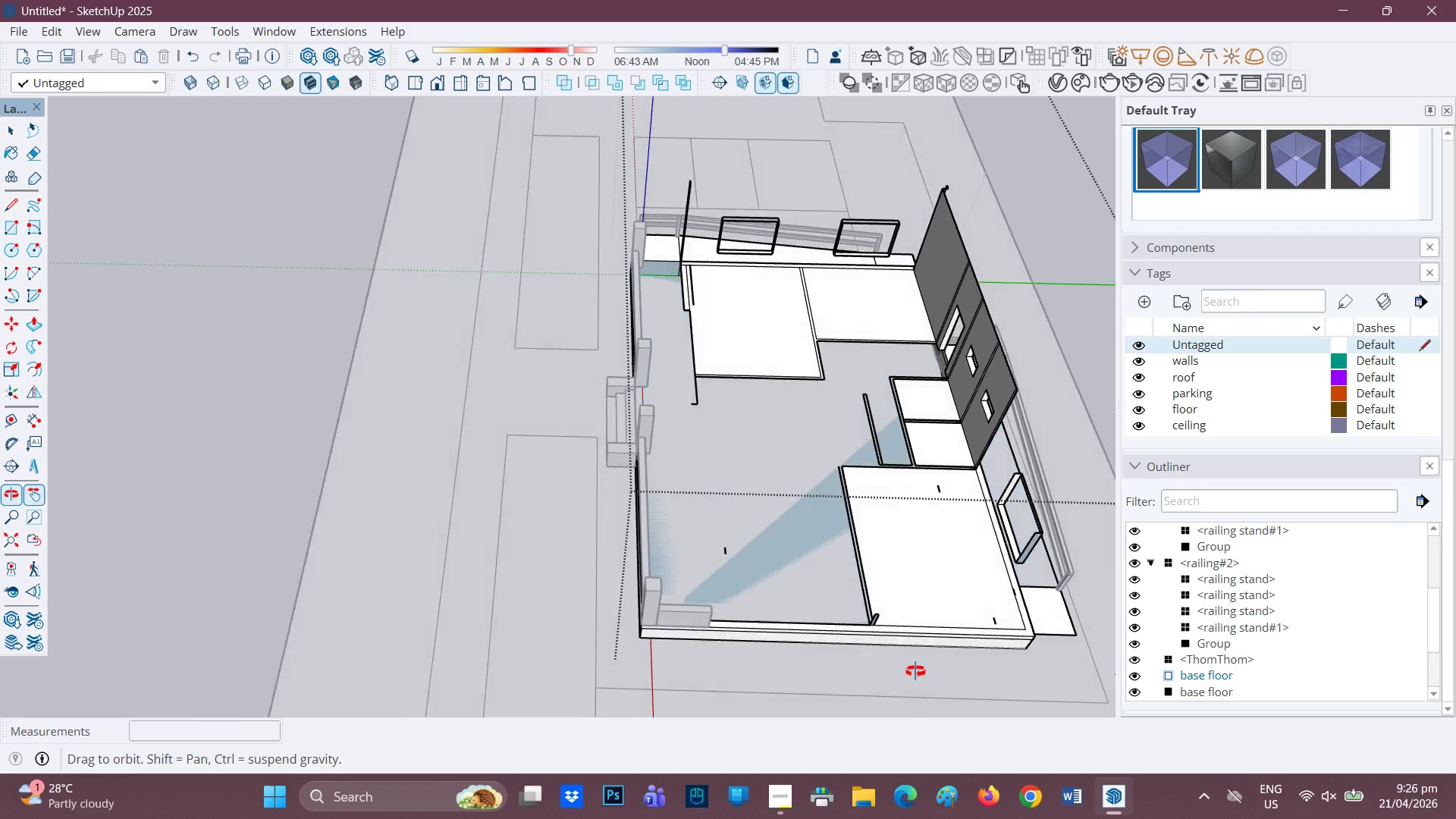 
scroll: coordinate [821, 417], scroll_direction: down, amount: 3.0
 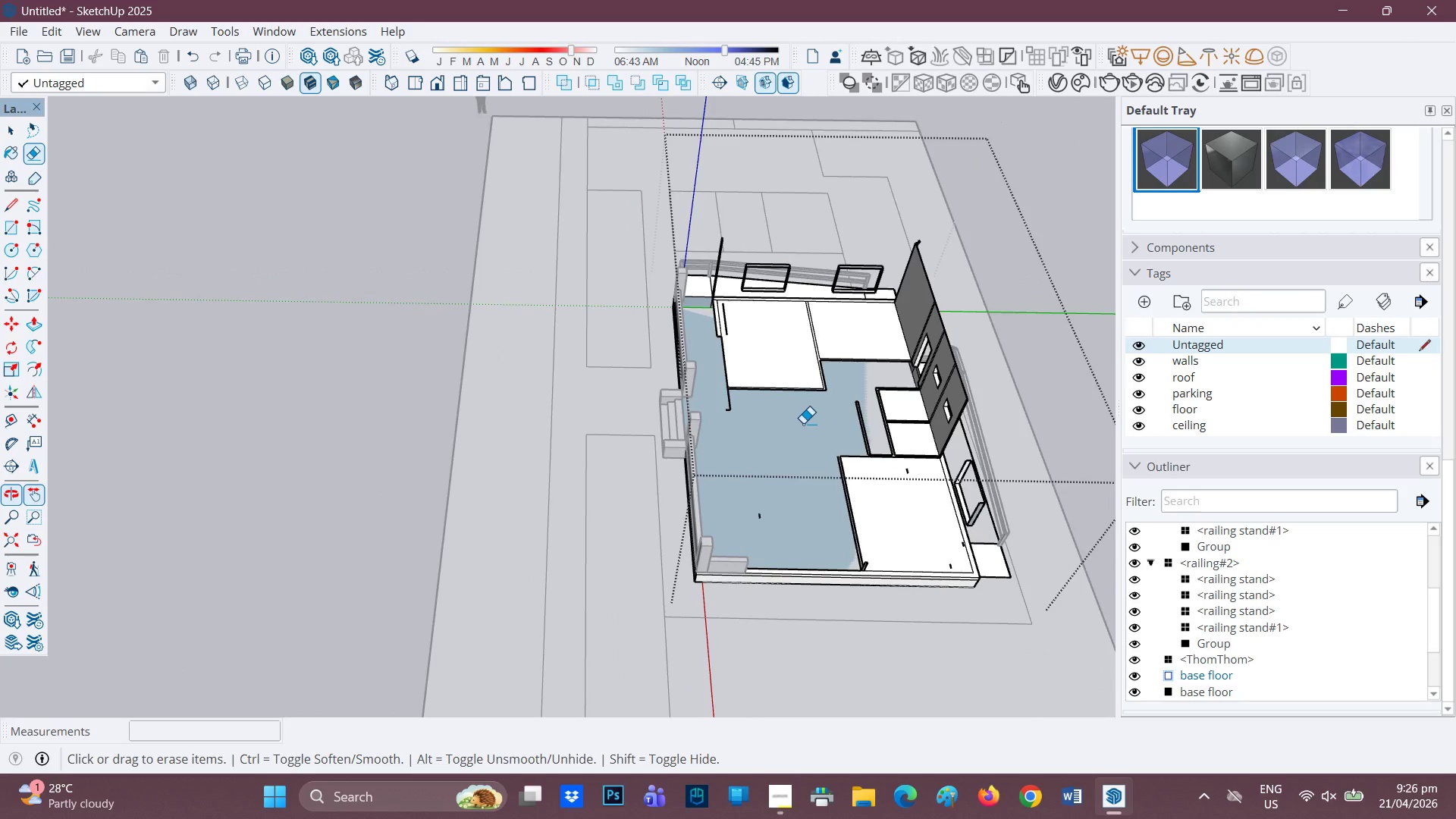 
key(Space)
 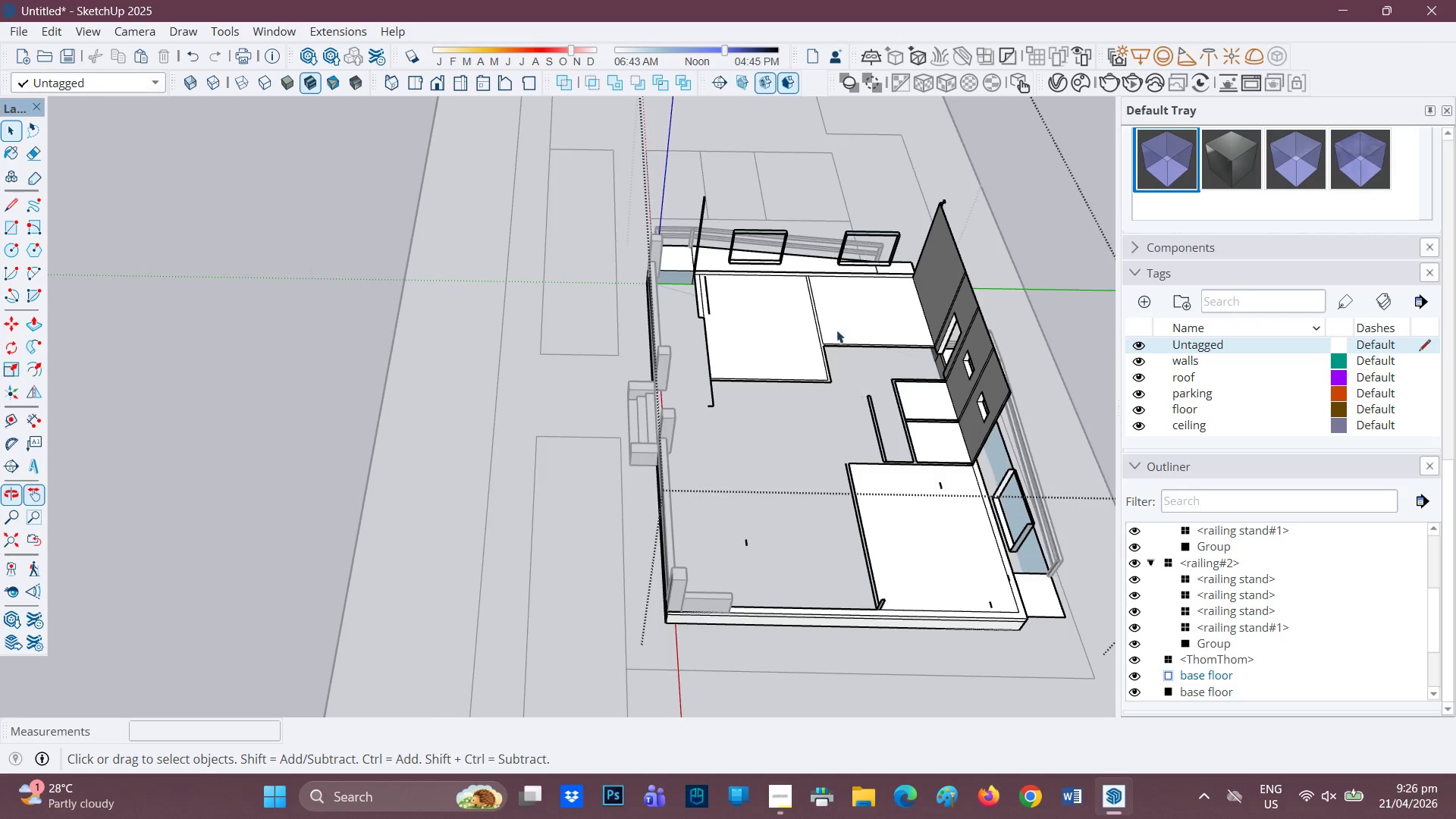 
scroll: coordinate [876, 370], scroll_direction: up, amount: 3.0
 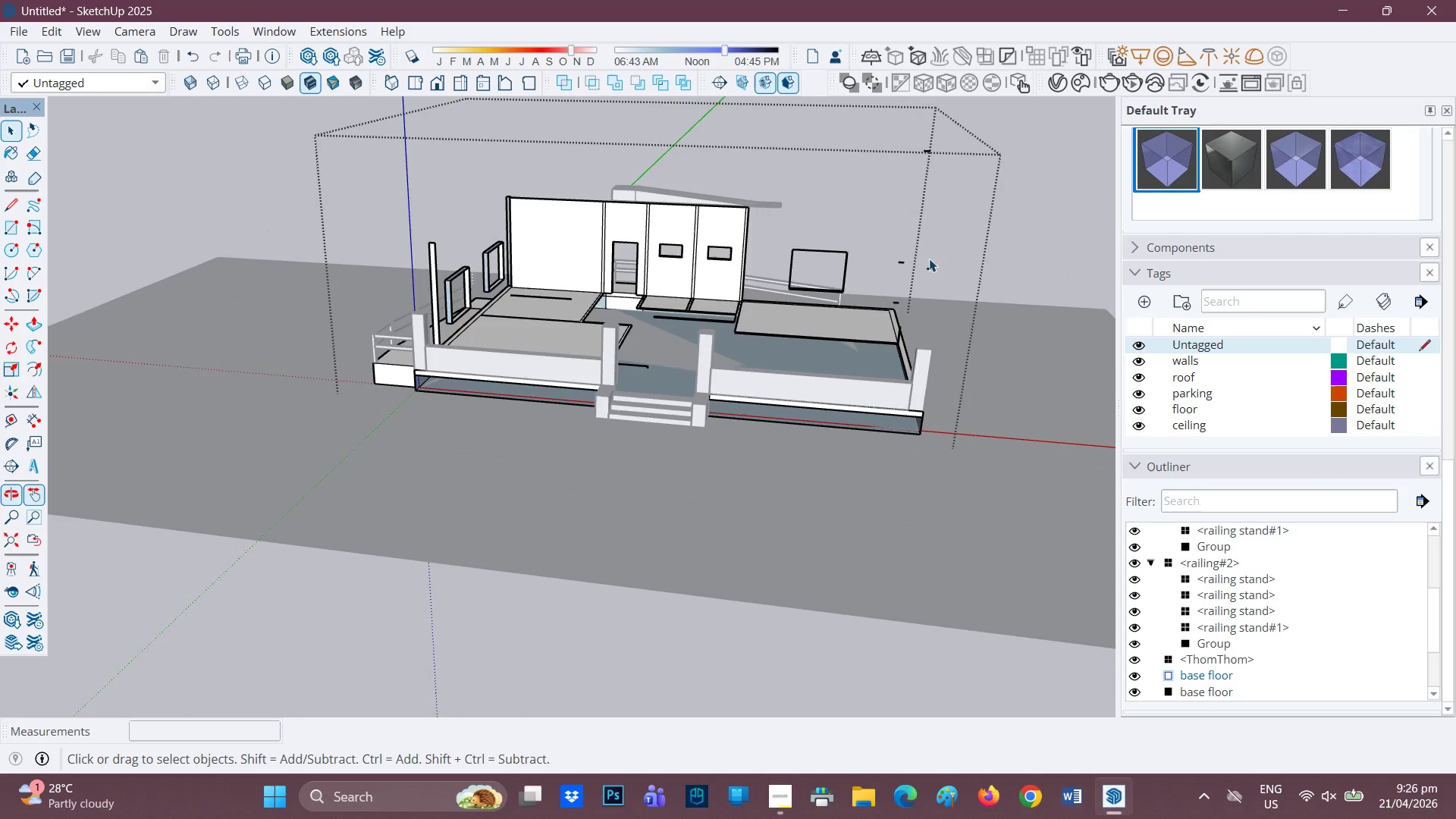 
left_click_drag(start_coordinate=[956, 297], to_coordinate=[368, 77])
 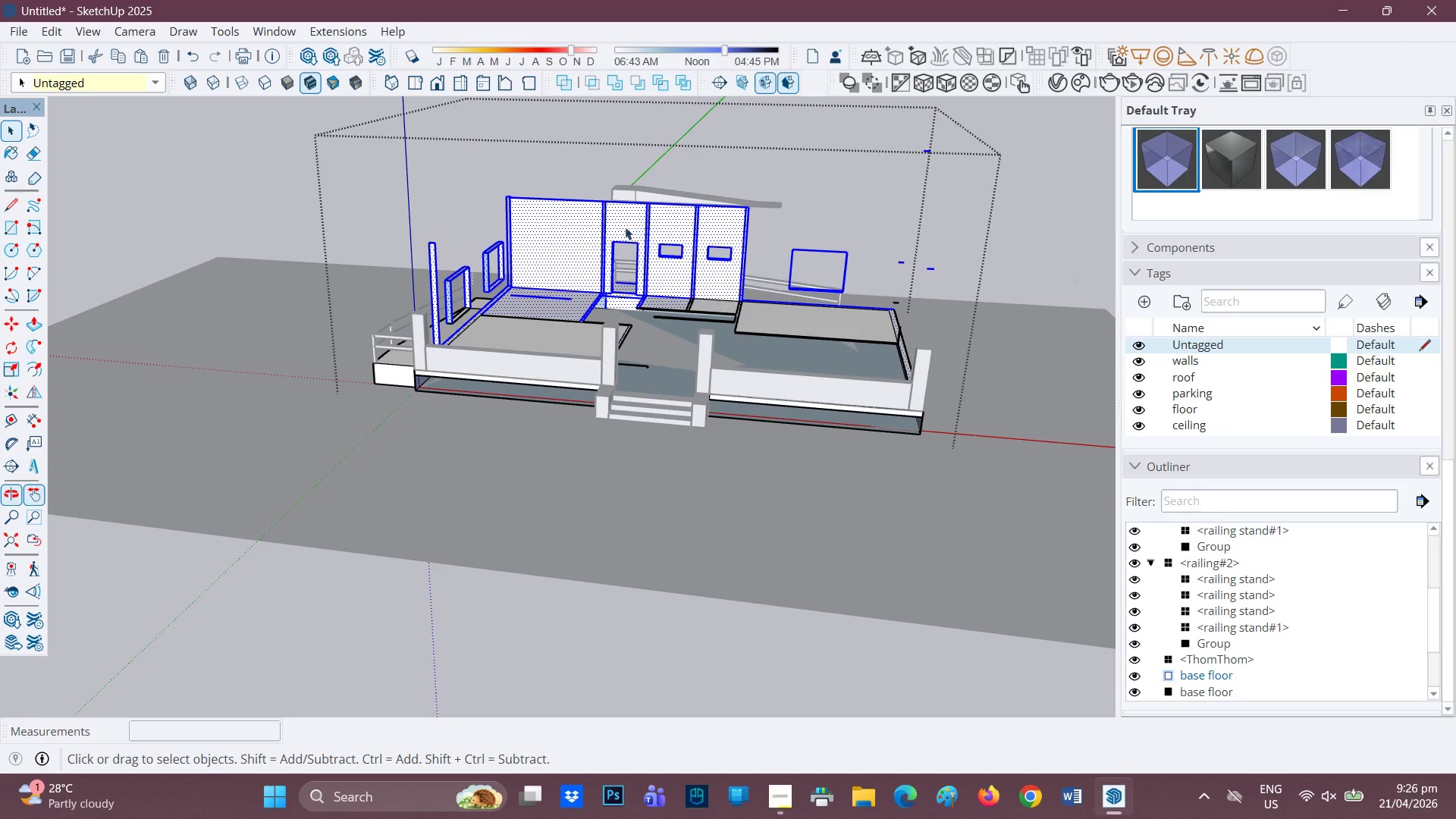 
right_click([571, 213])
 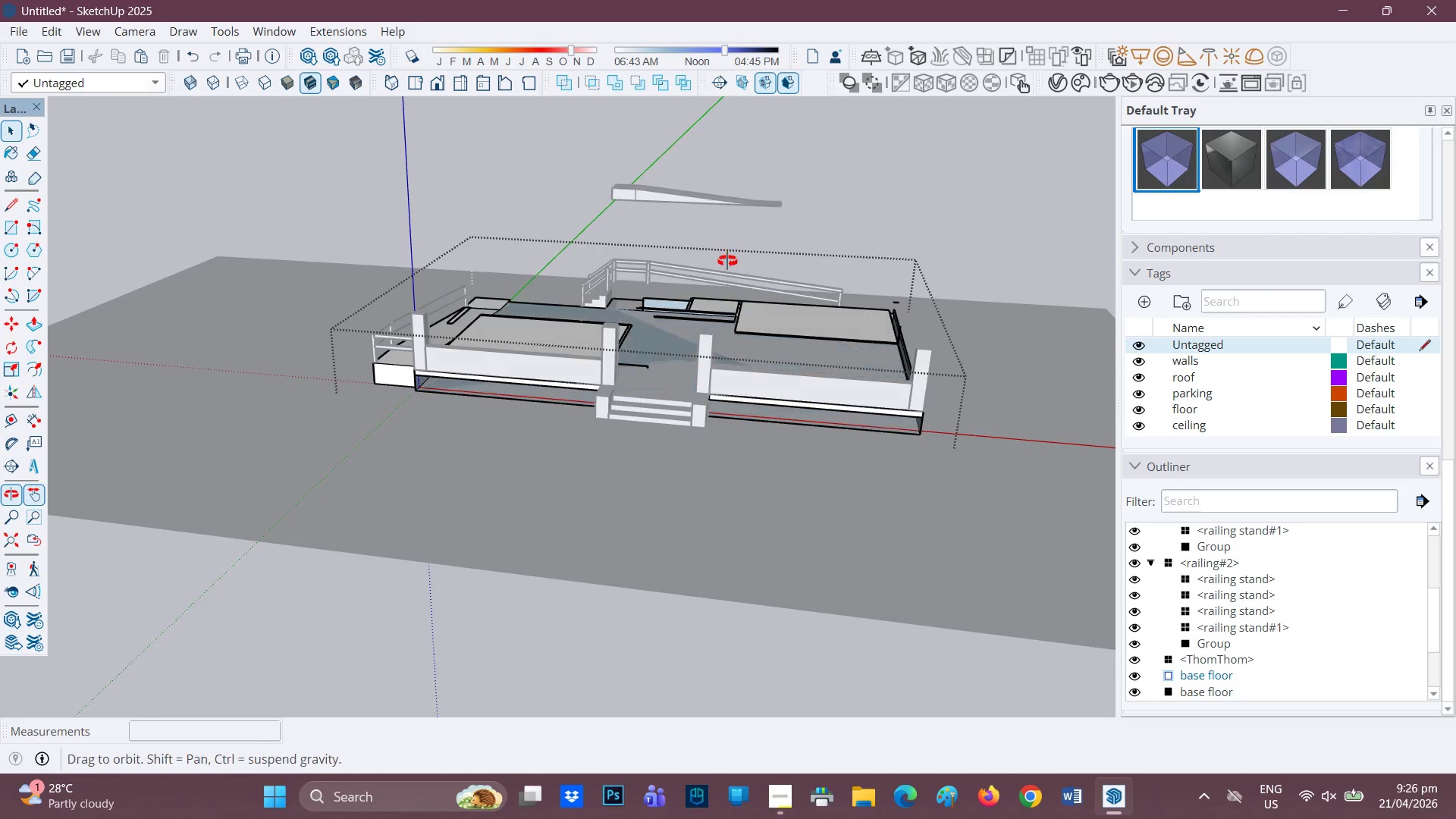 
key(E)
 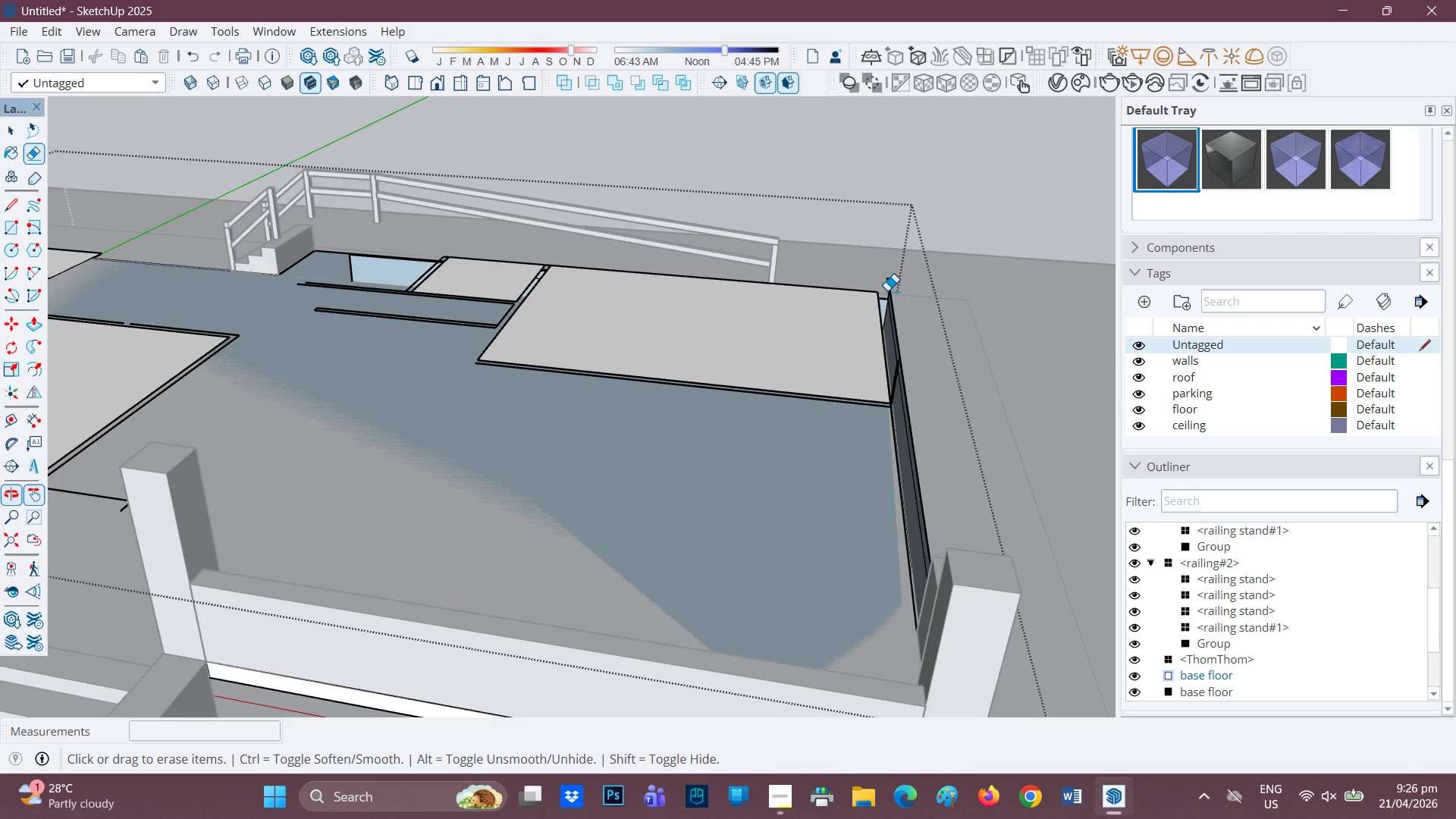 
scroll: coordinate [907, 310], scroll_direction: up, amount: 8.0
 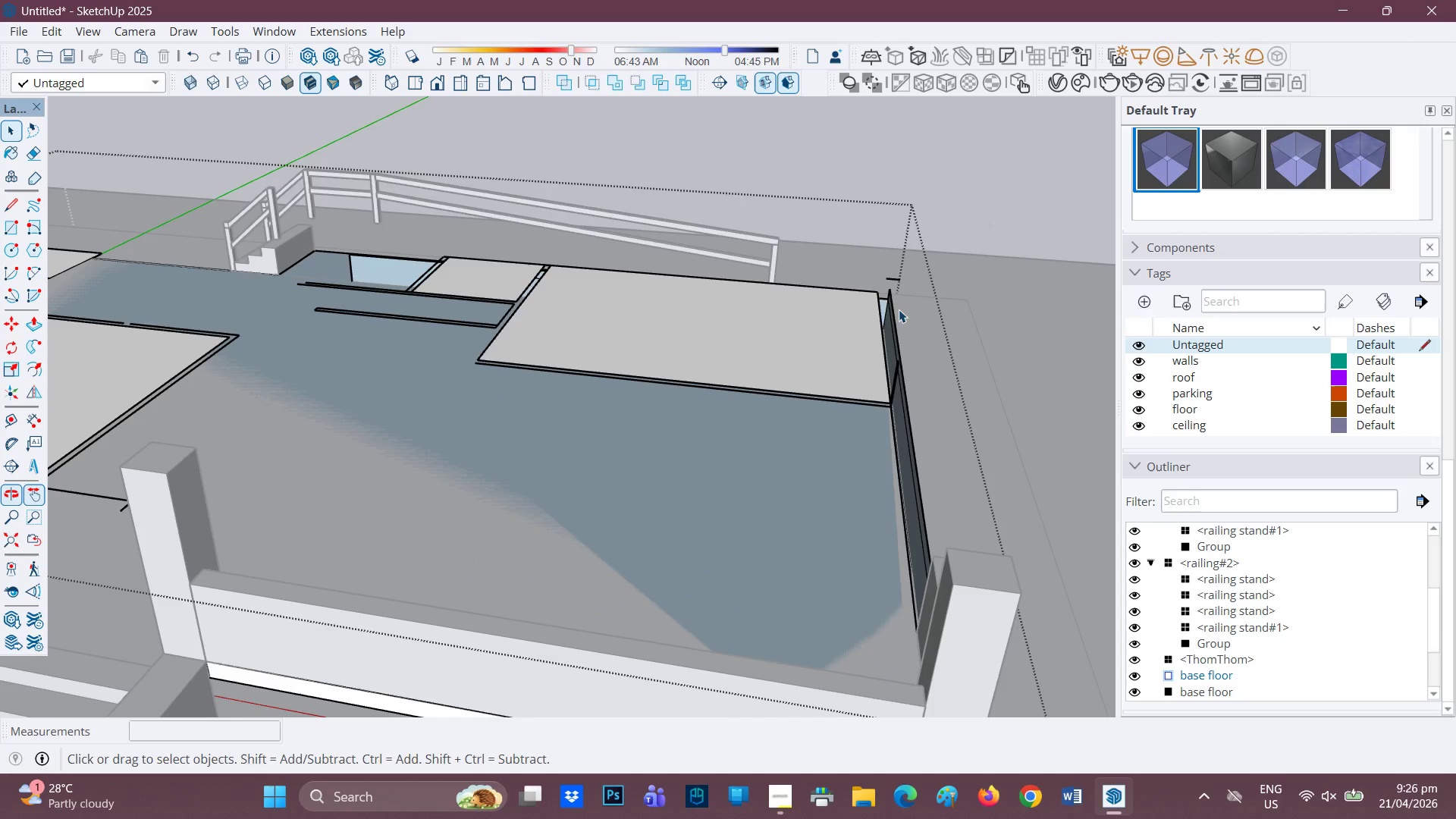 
left_click_drag(start_coordinate=[893, 290], to_coordinate=[894, 279])
 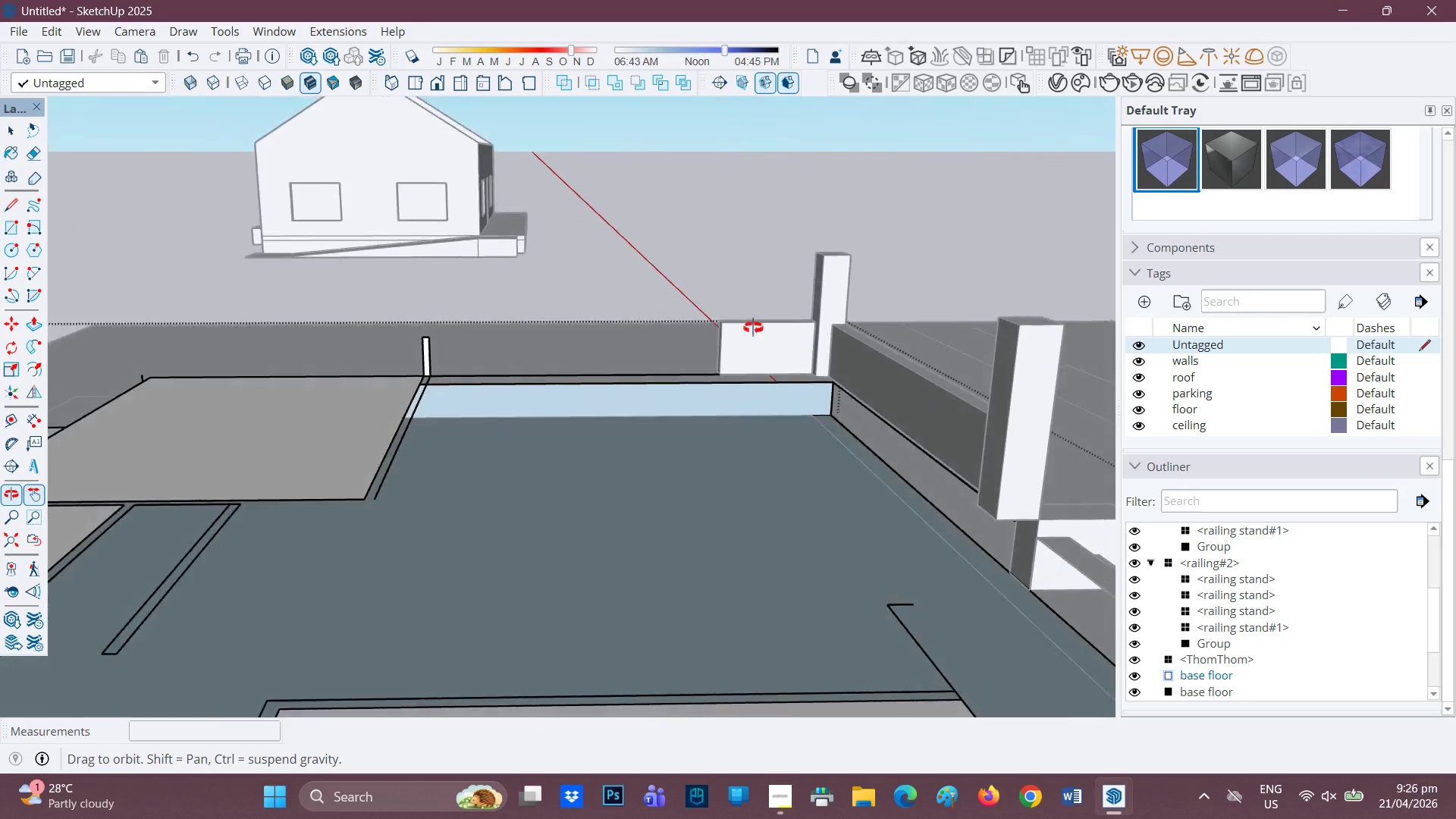 
scroll: coordinate [701, 336], scroll_direction: none, amount: 0.0
 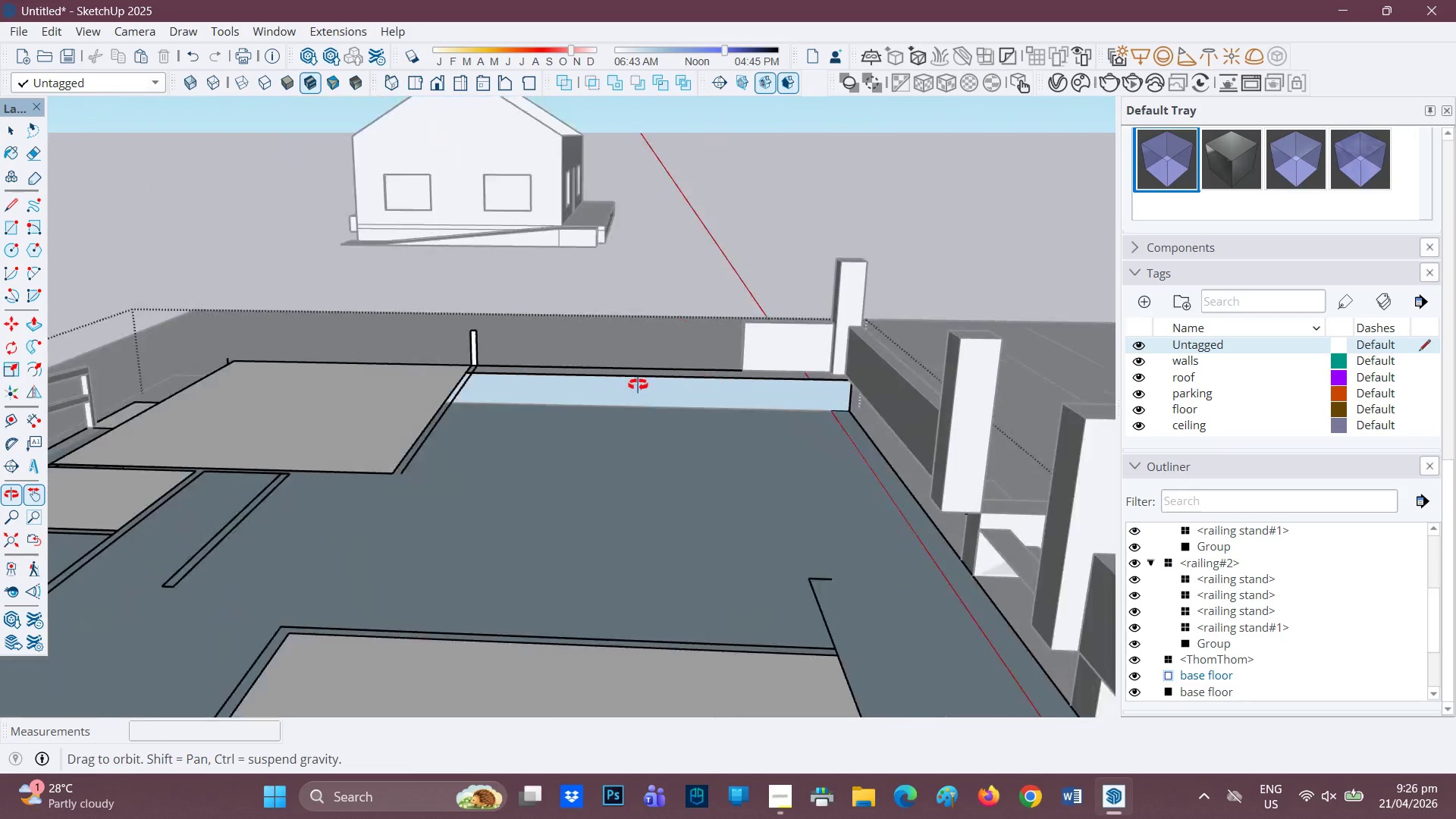 
scroll: coordinate [439, 431], scroll_direction: down, amount: 1.0
 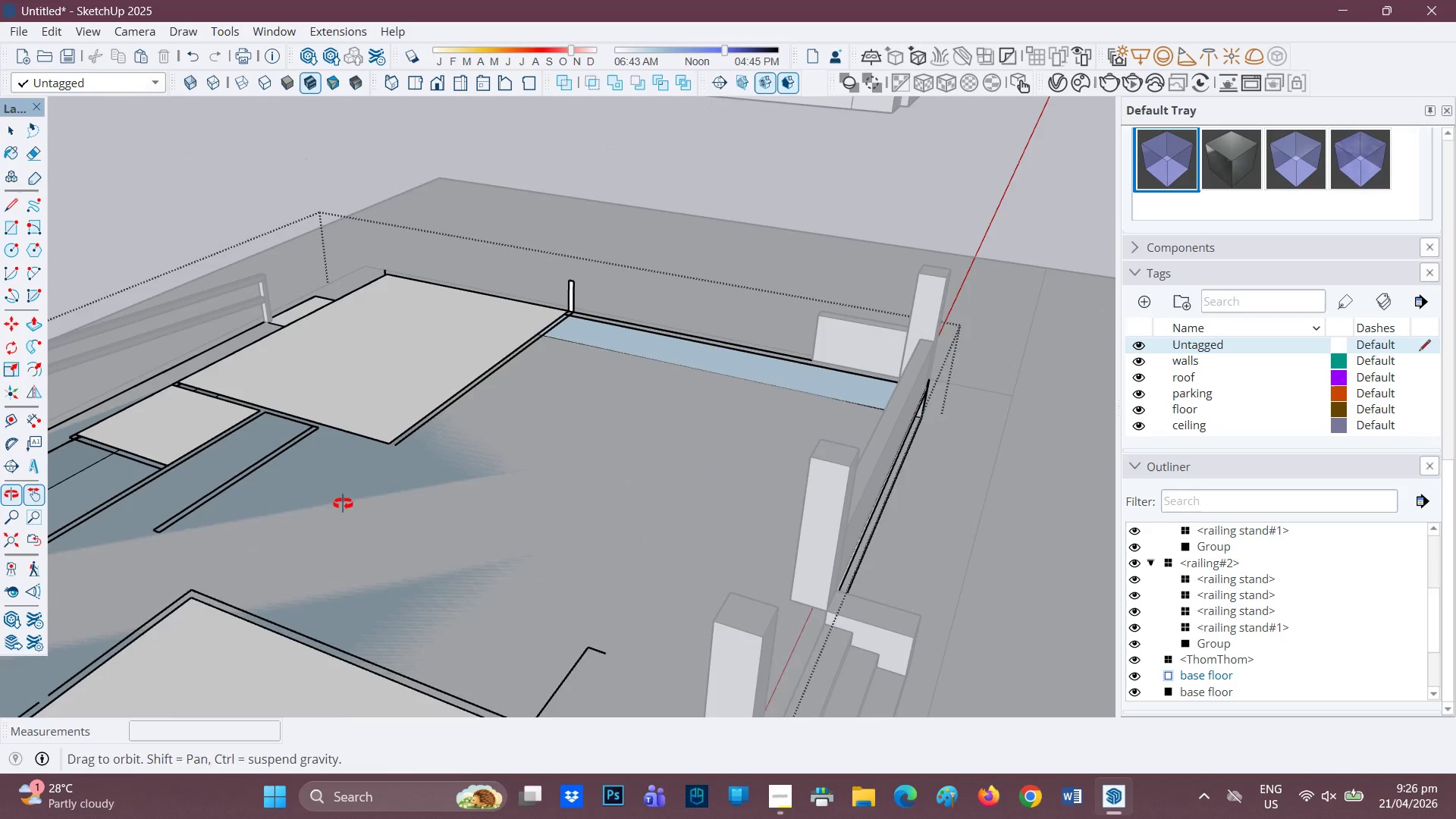 
key(Space)
 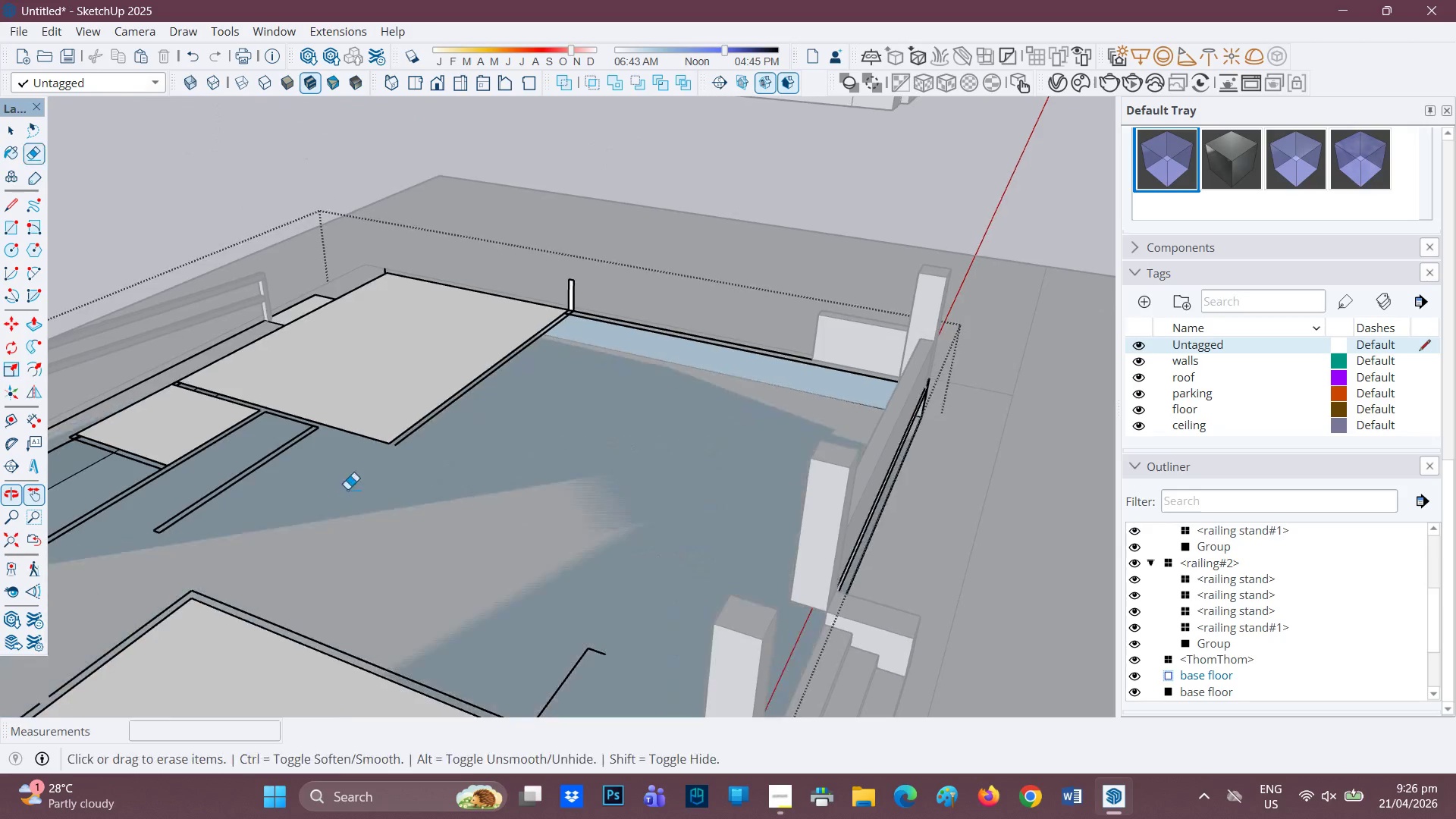 
scroll: coordinate [354, 476], scroll_direction: none, amount: 0.0
 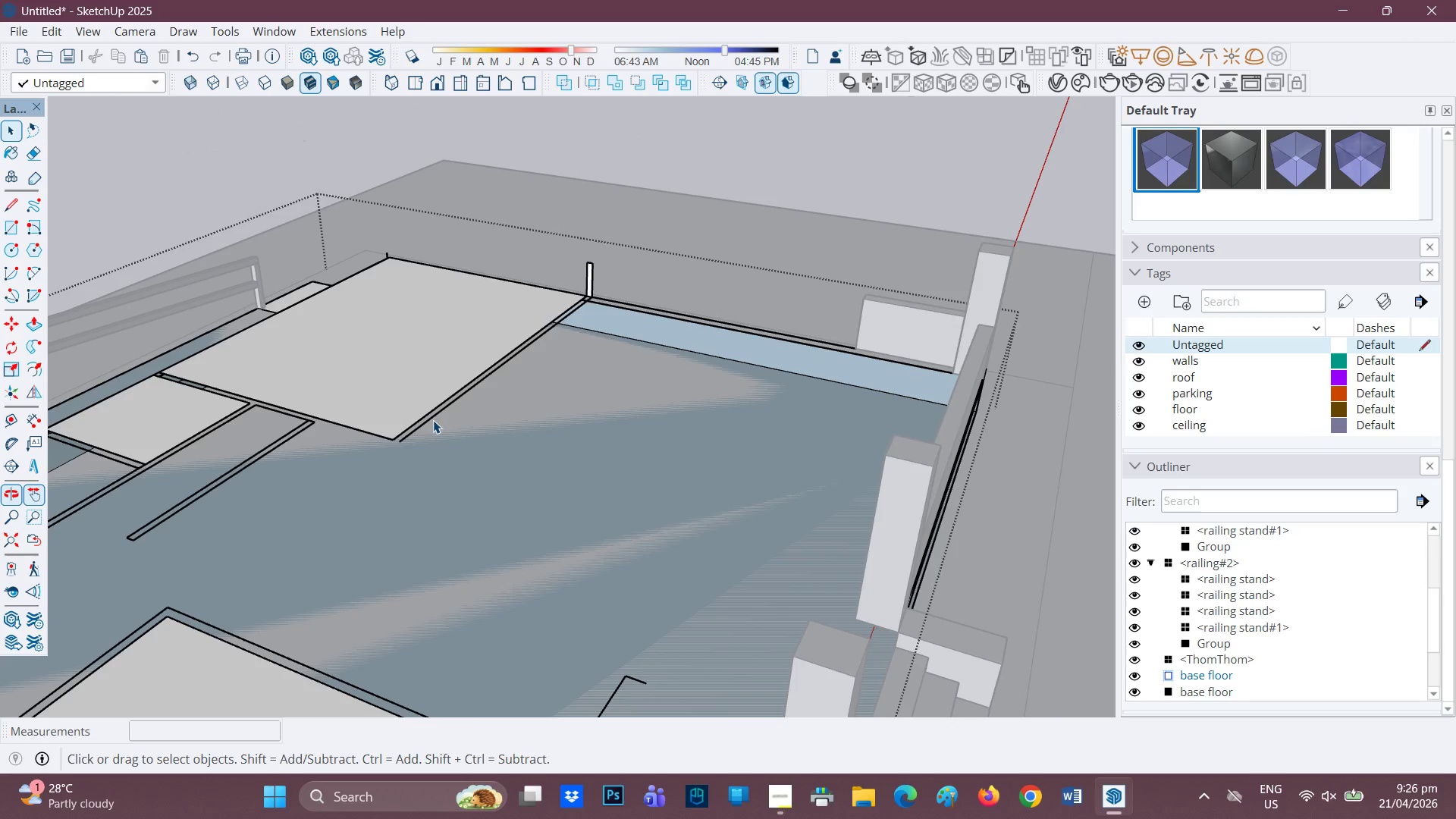 
key(E)
 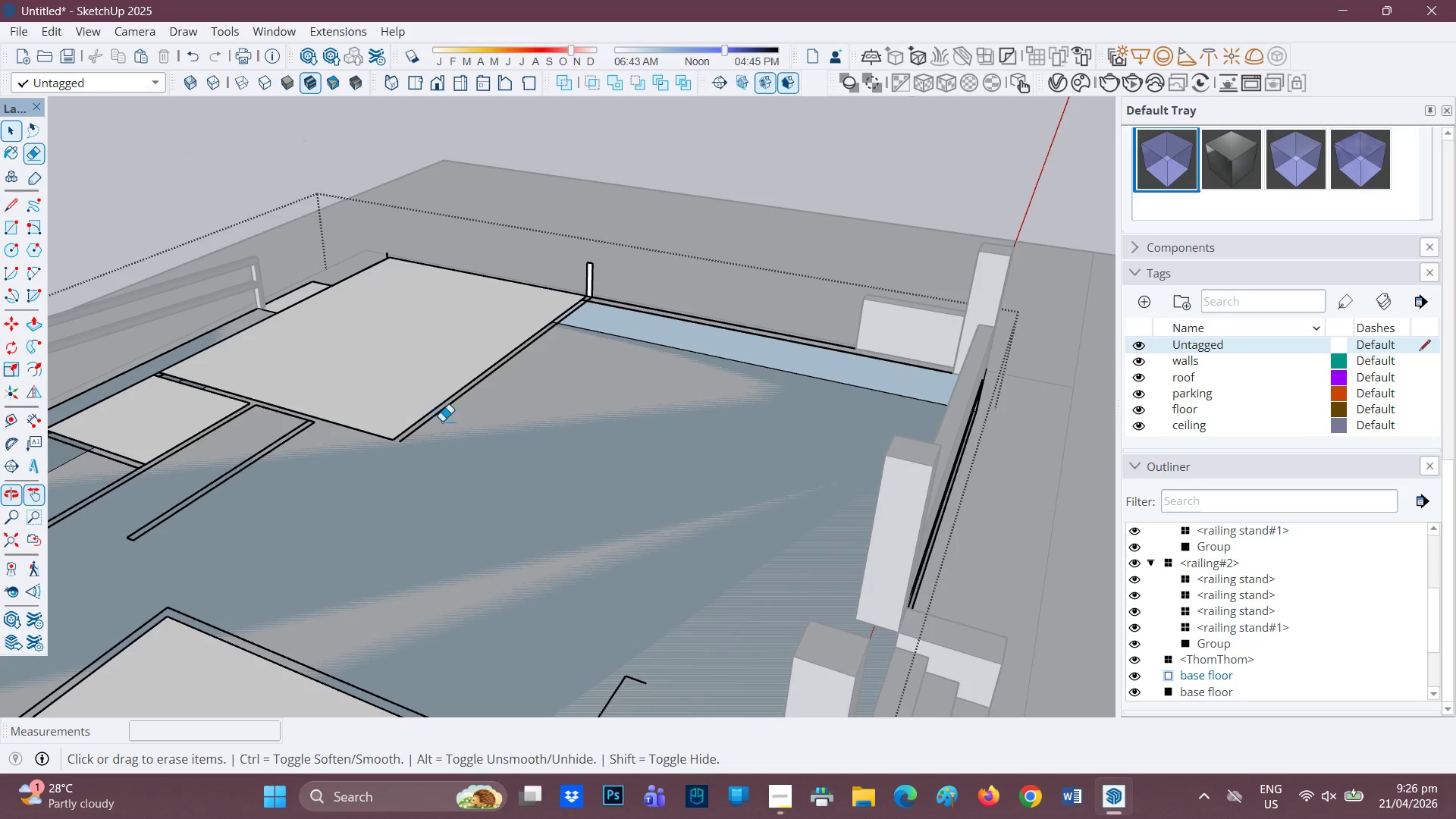 
left_click_drag(start_coordinate=[444, 421], to_coordinate=[404, 394])
 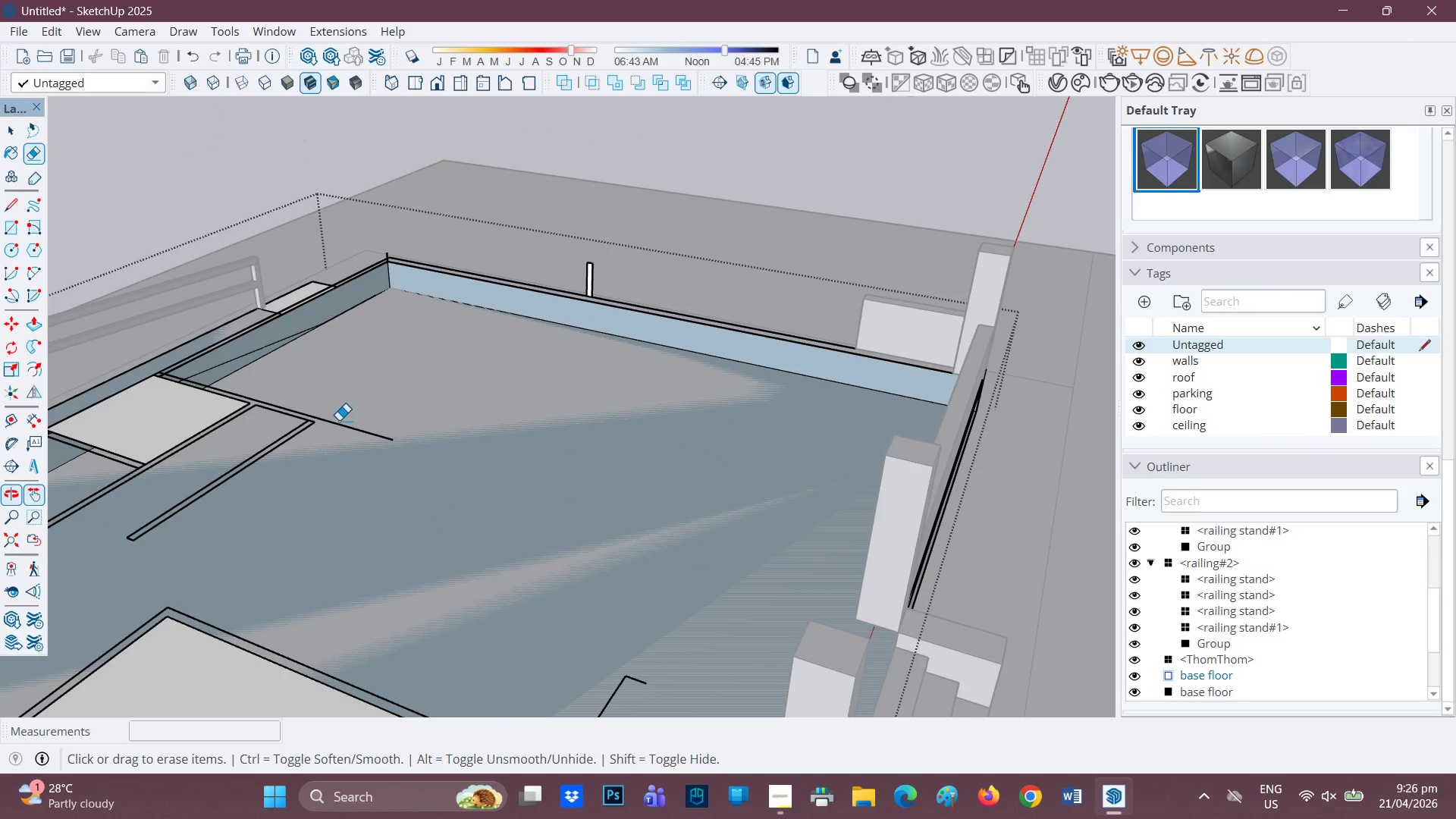 
left_click_drag(start_coordinate=[364, 400], to_coordinate=[229, 469])
 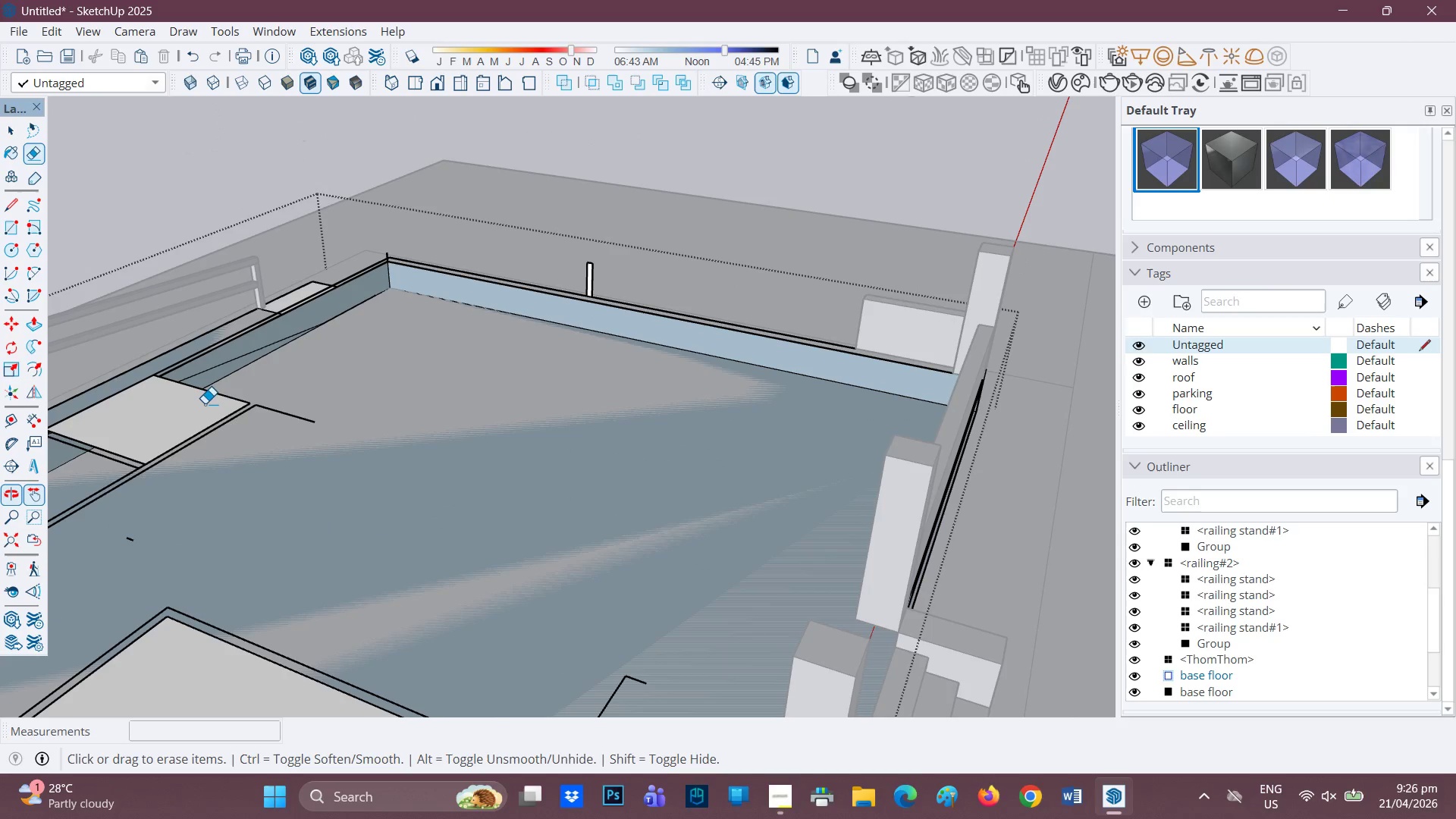 
left_click_drag(start_coordinate=[205, 404], to_coordinate=[174, 463])
 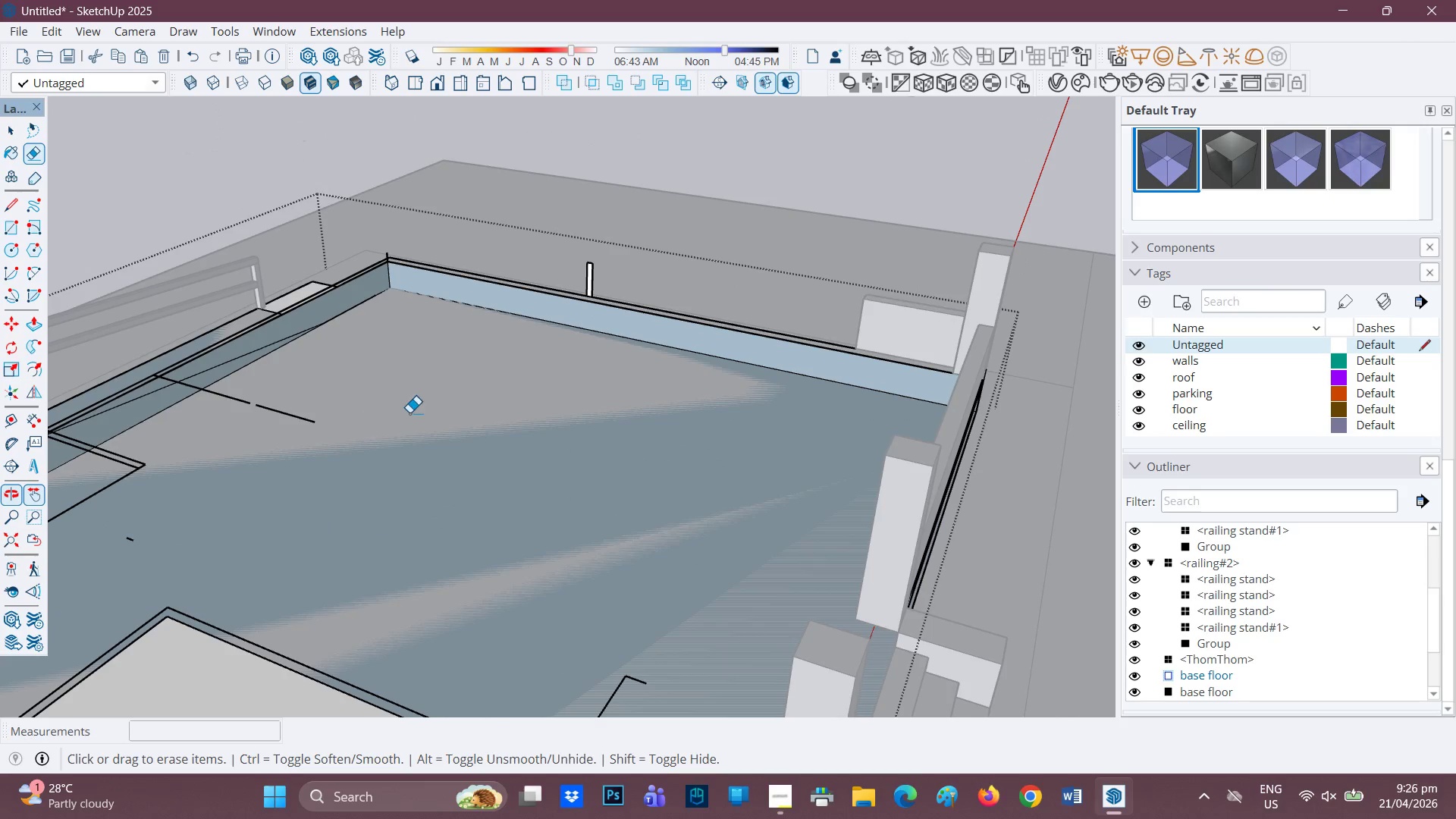 
scroll: coordinate [410, 414], scroll_direction: down, amount: 1.0
 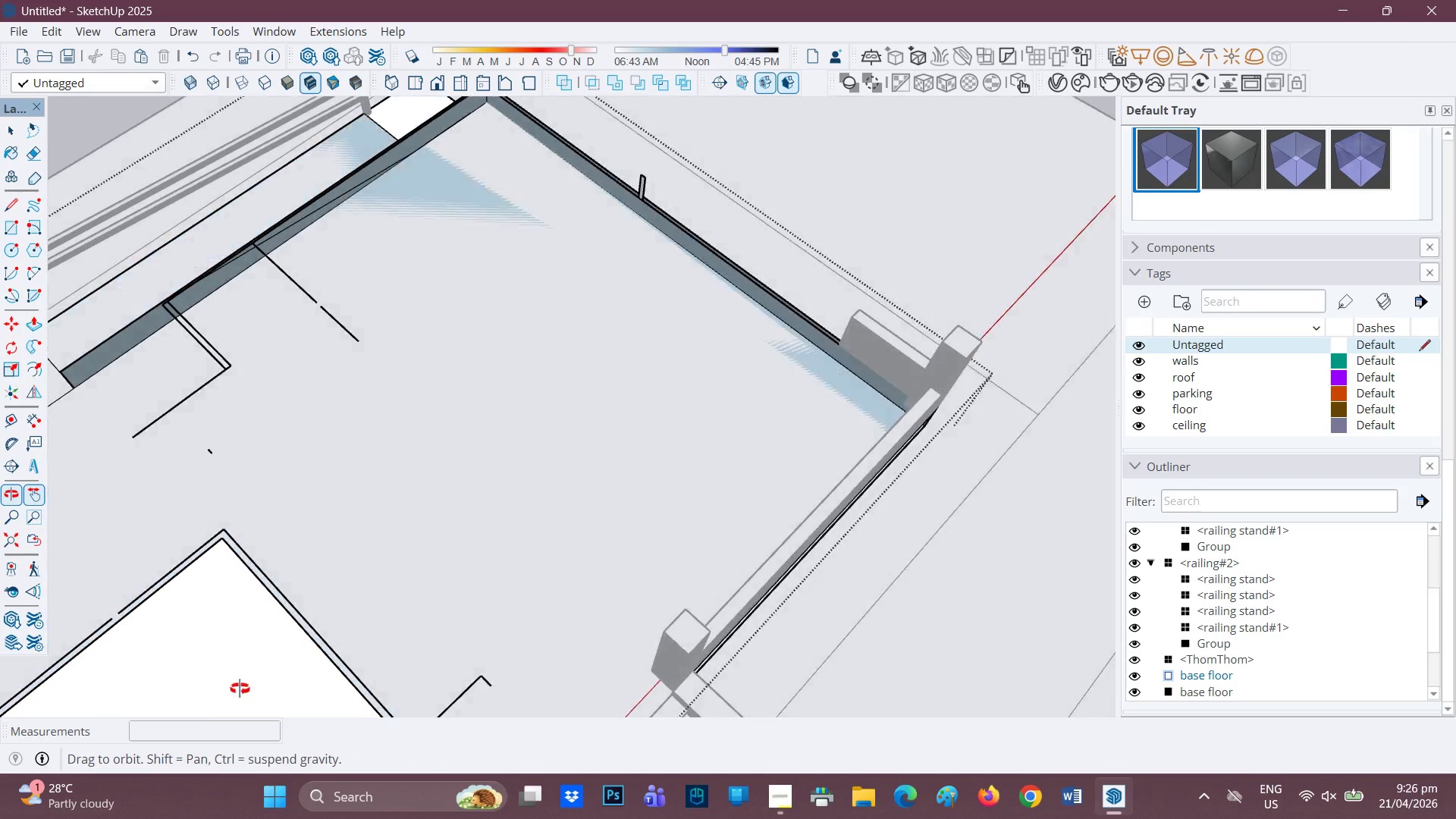 
key(H)
 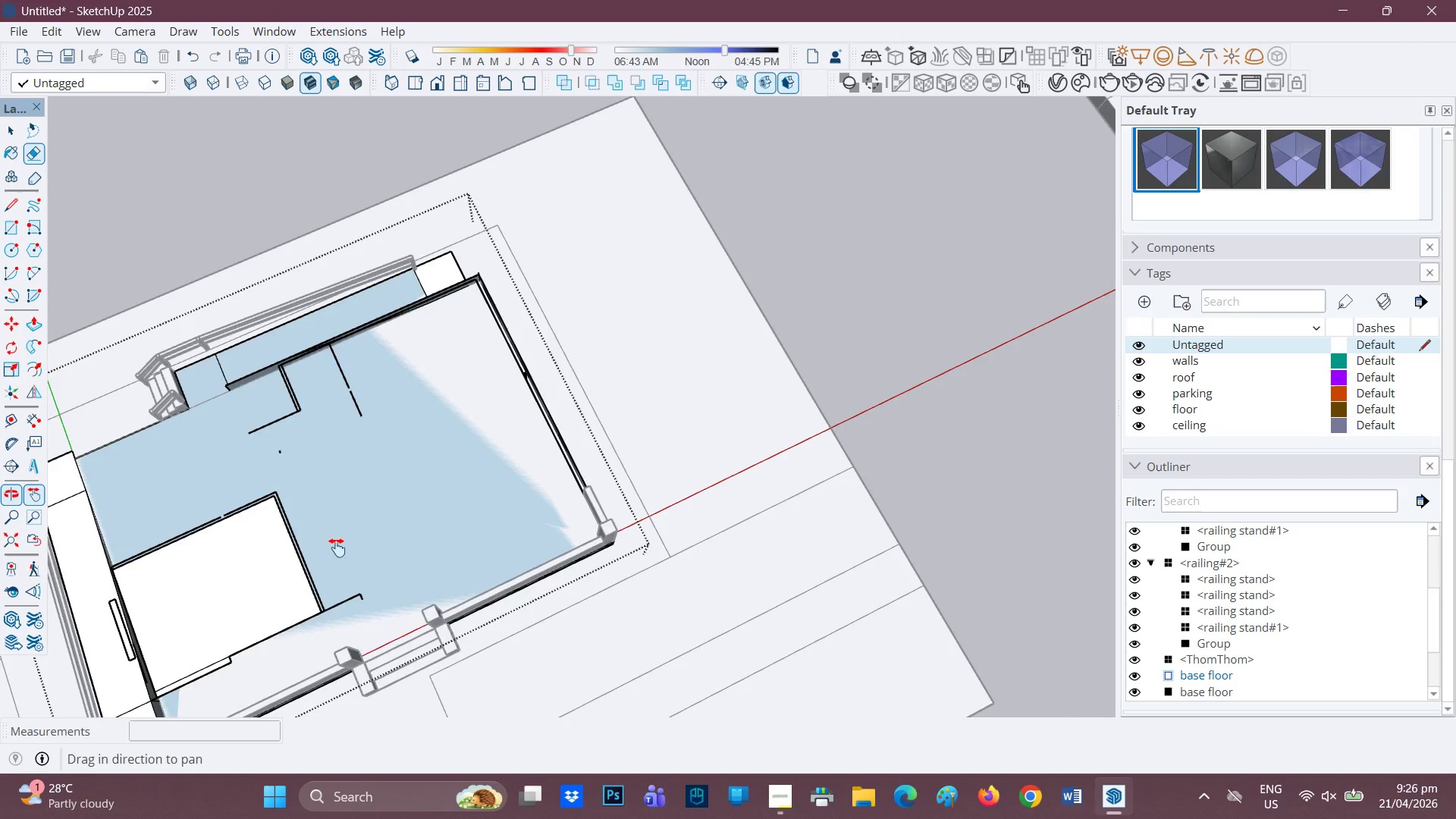 
left_click_drag(start_coordinate=[339, 546], to_coordinate=[593, 434])
 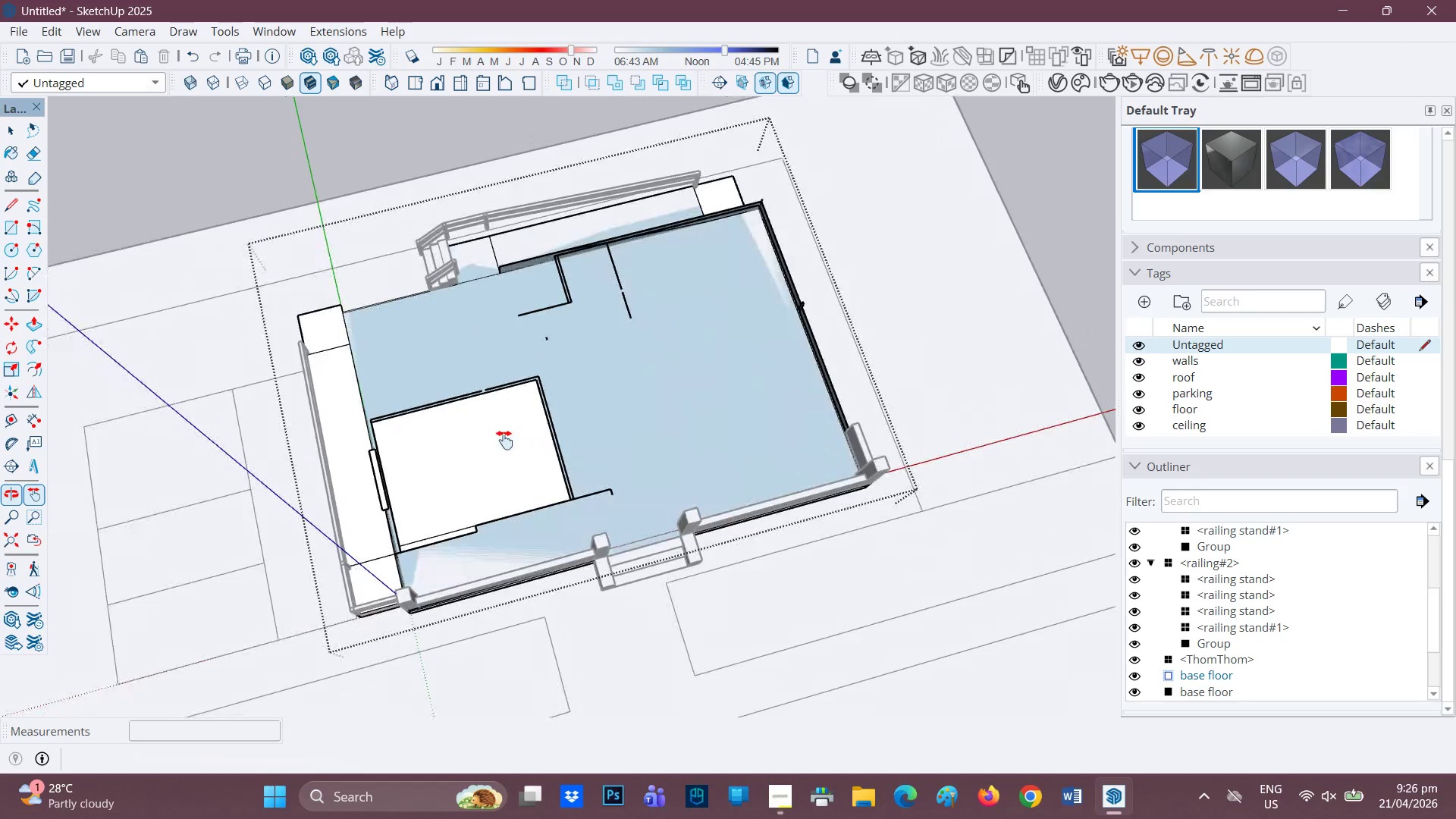 
scroll: coordinate [328, 553], scroll_direction: down, amount: 13.0
 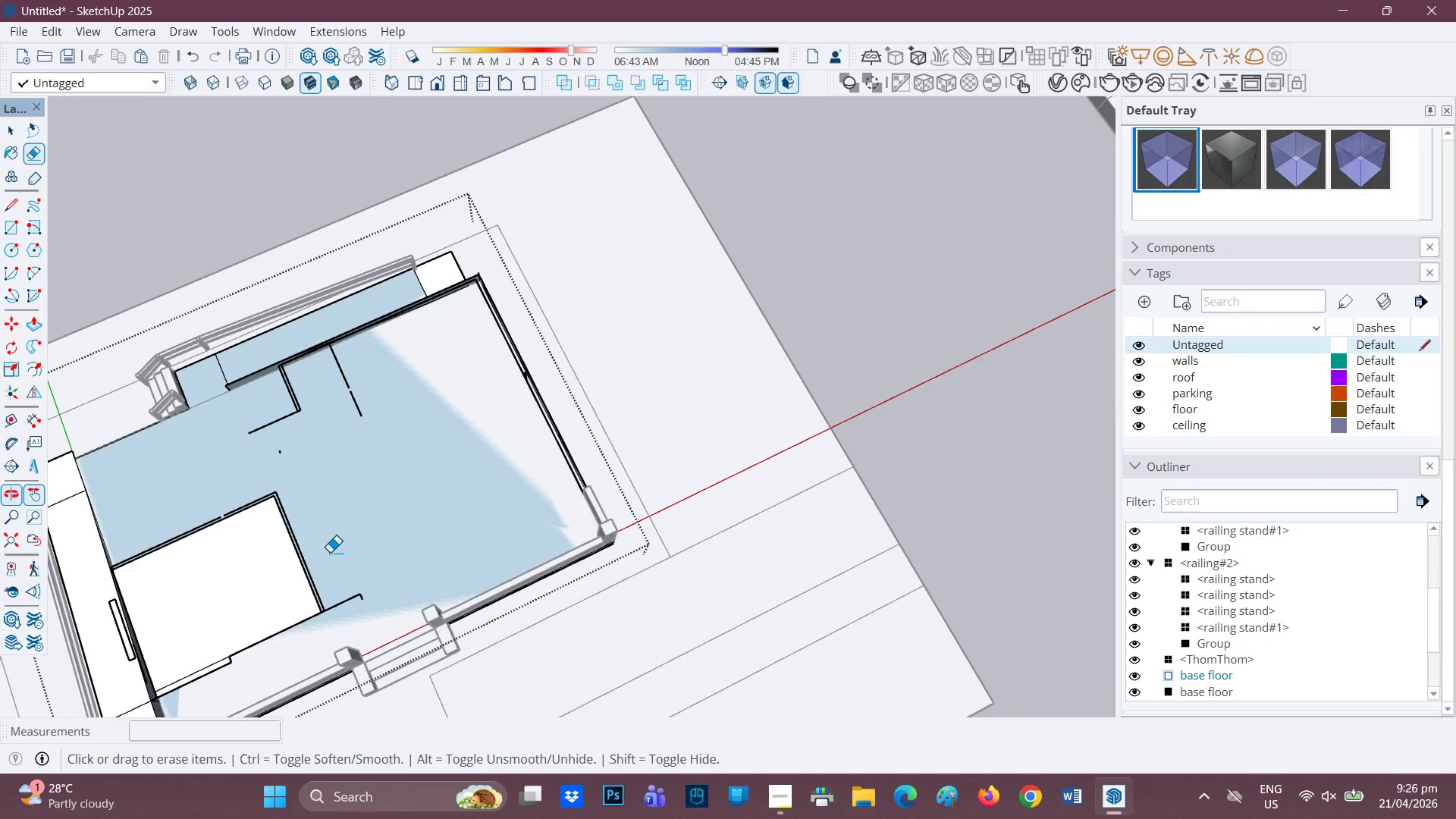 
scroll: coordinate [489, 449], scroll_direction: up, amount: 1.0
 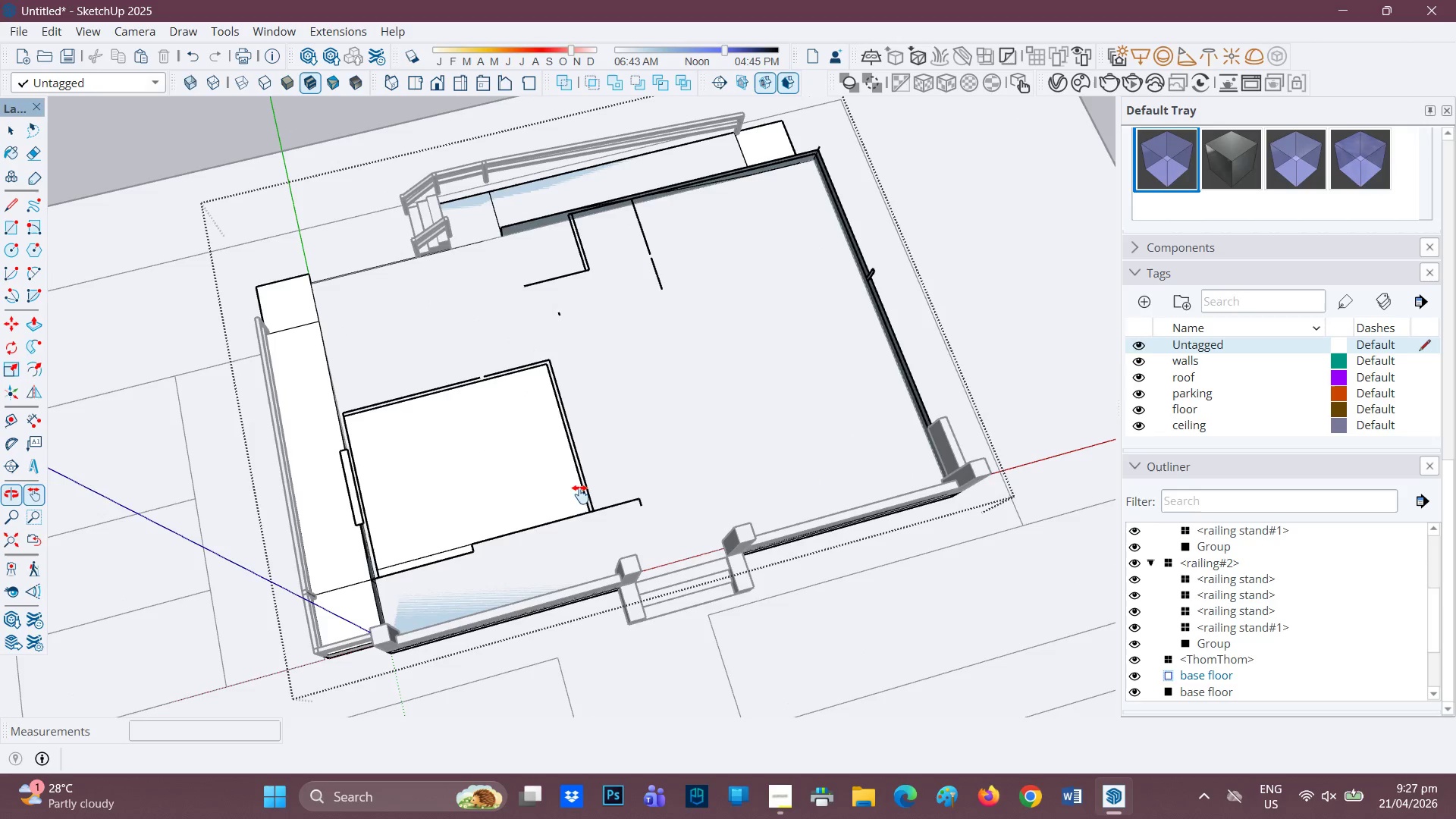 
key(Space)
 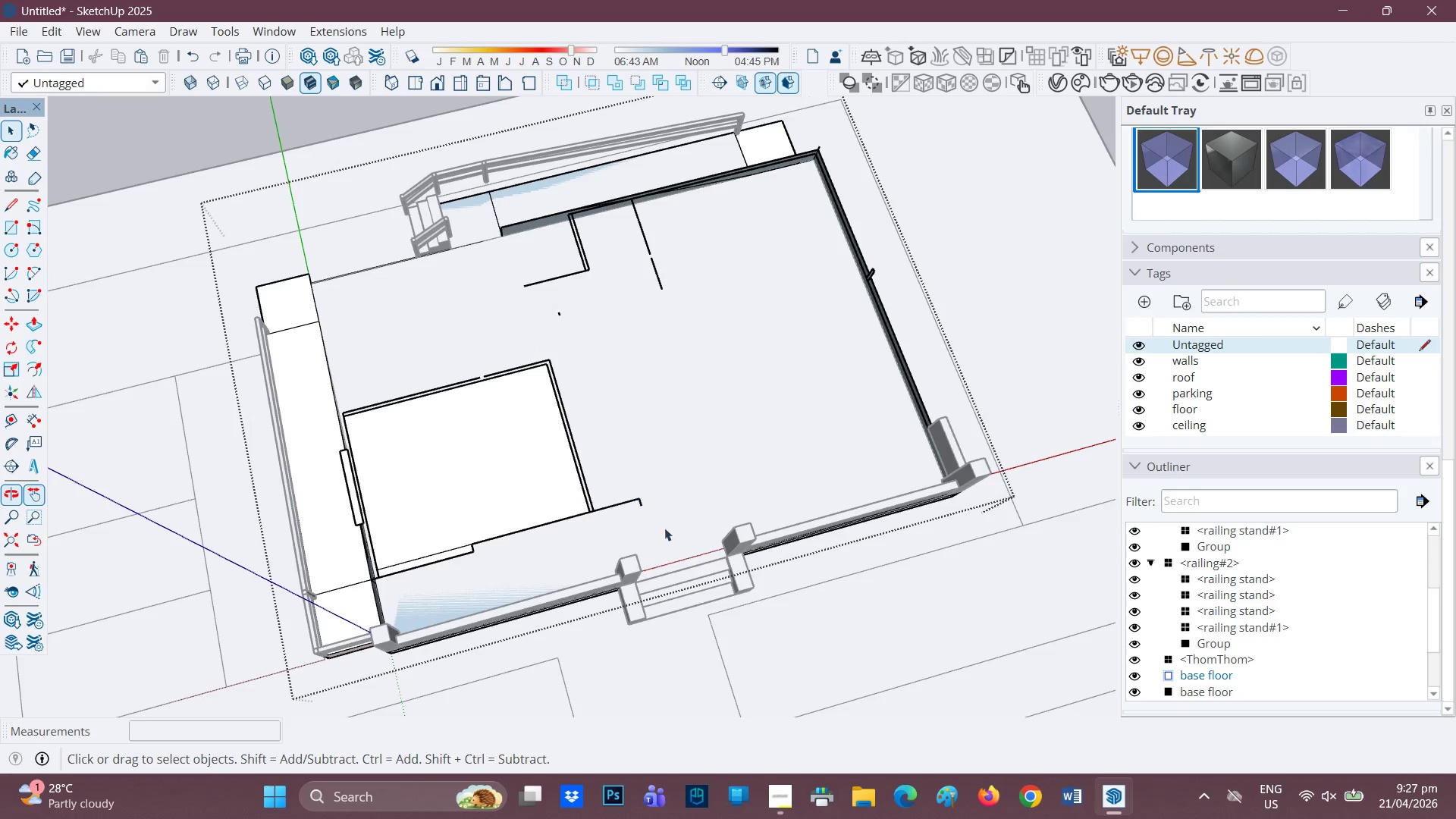 
left_click_drag(start_coordinate=[670, 534], to_coordinate=[271, 322])
 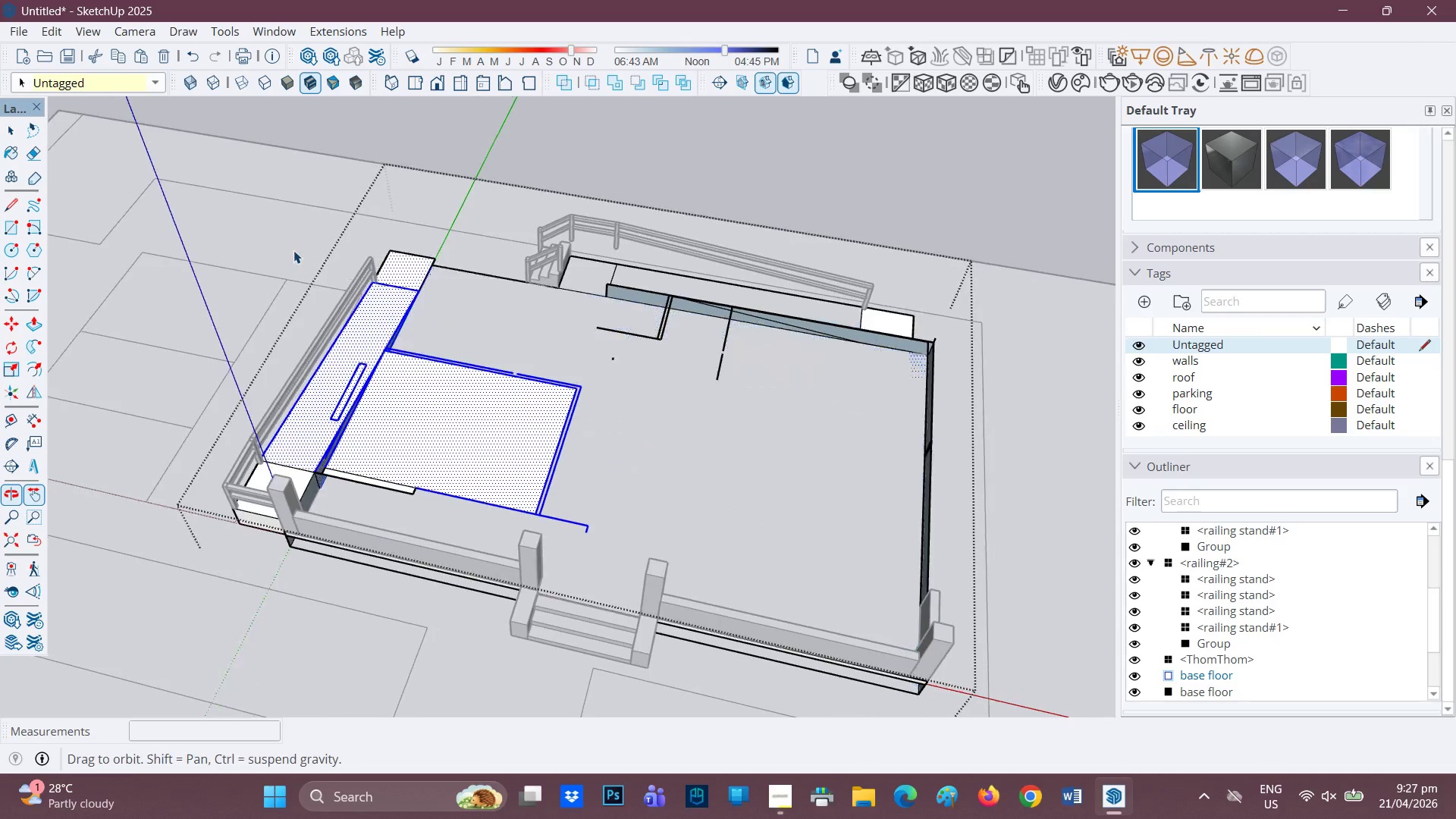 
scroll: coordinate [609, 395], scroll_direction: up, amount: 2.0
 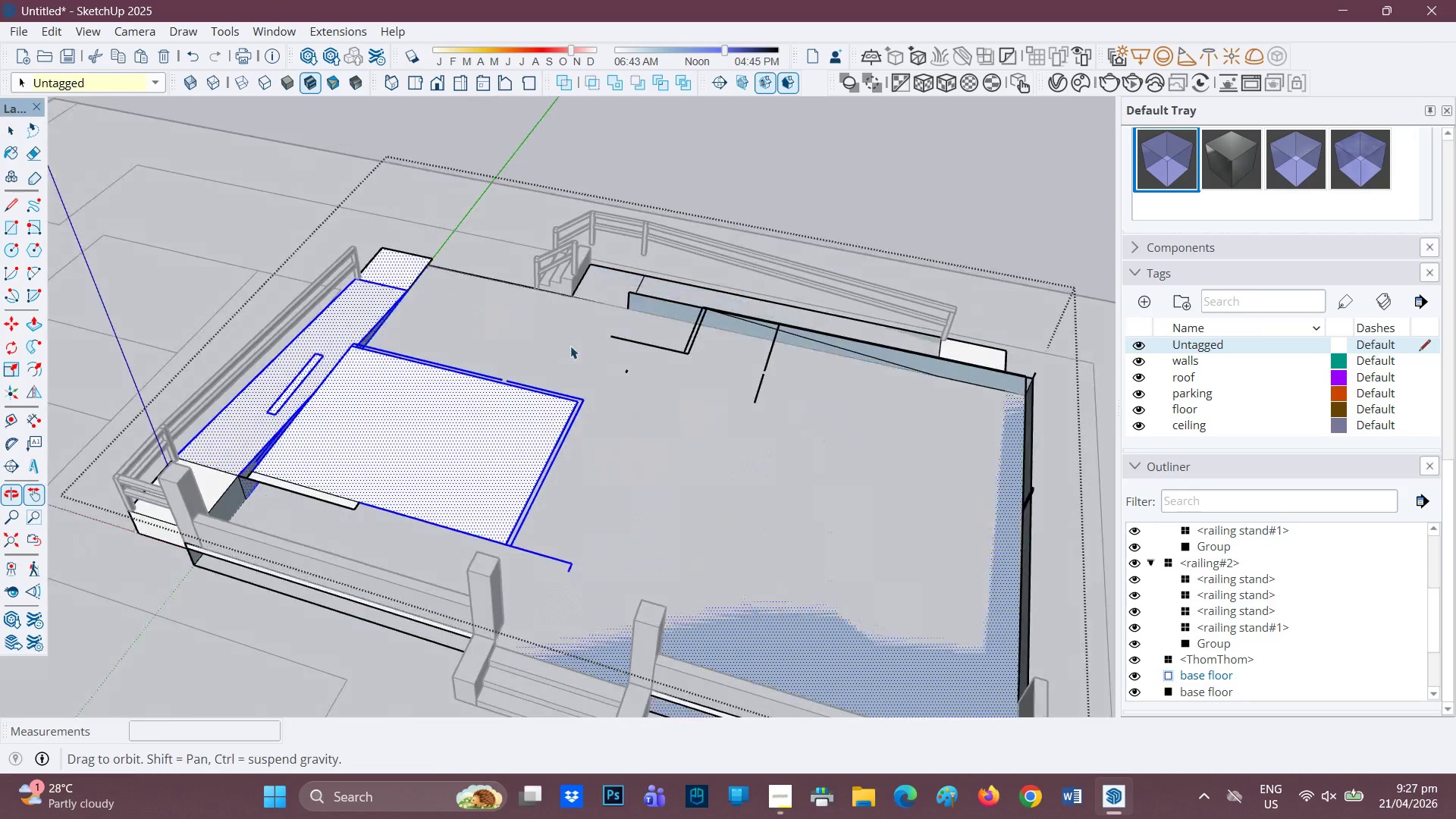 
key(Space)
 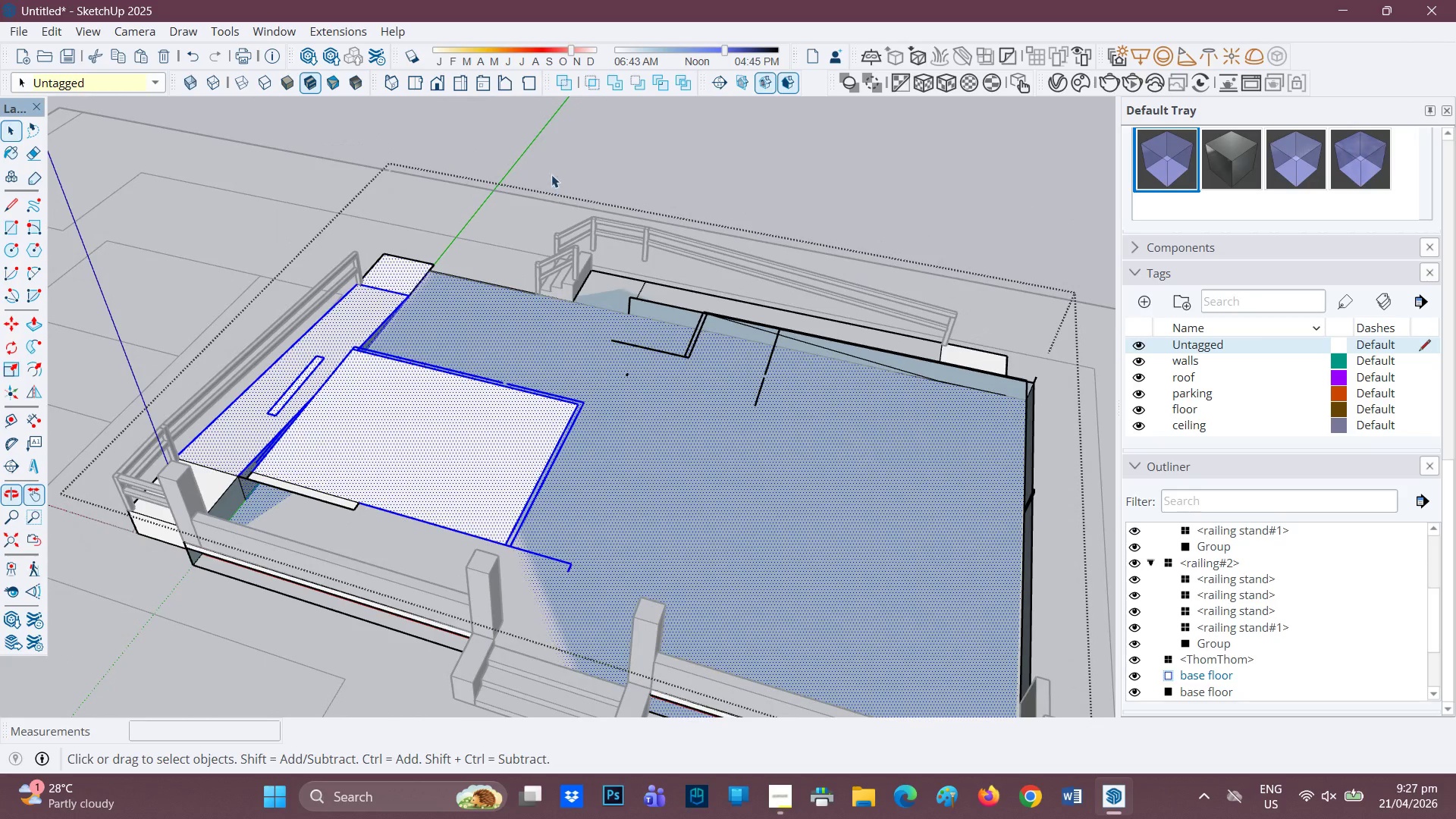 
left_click([552, 168])
 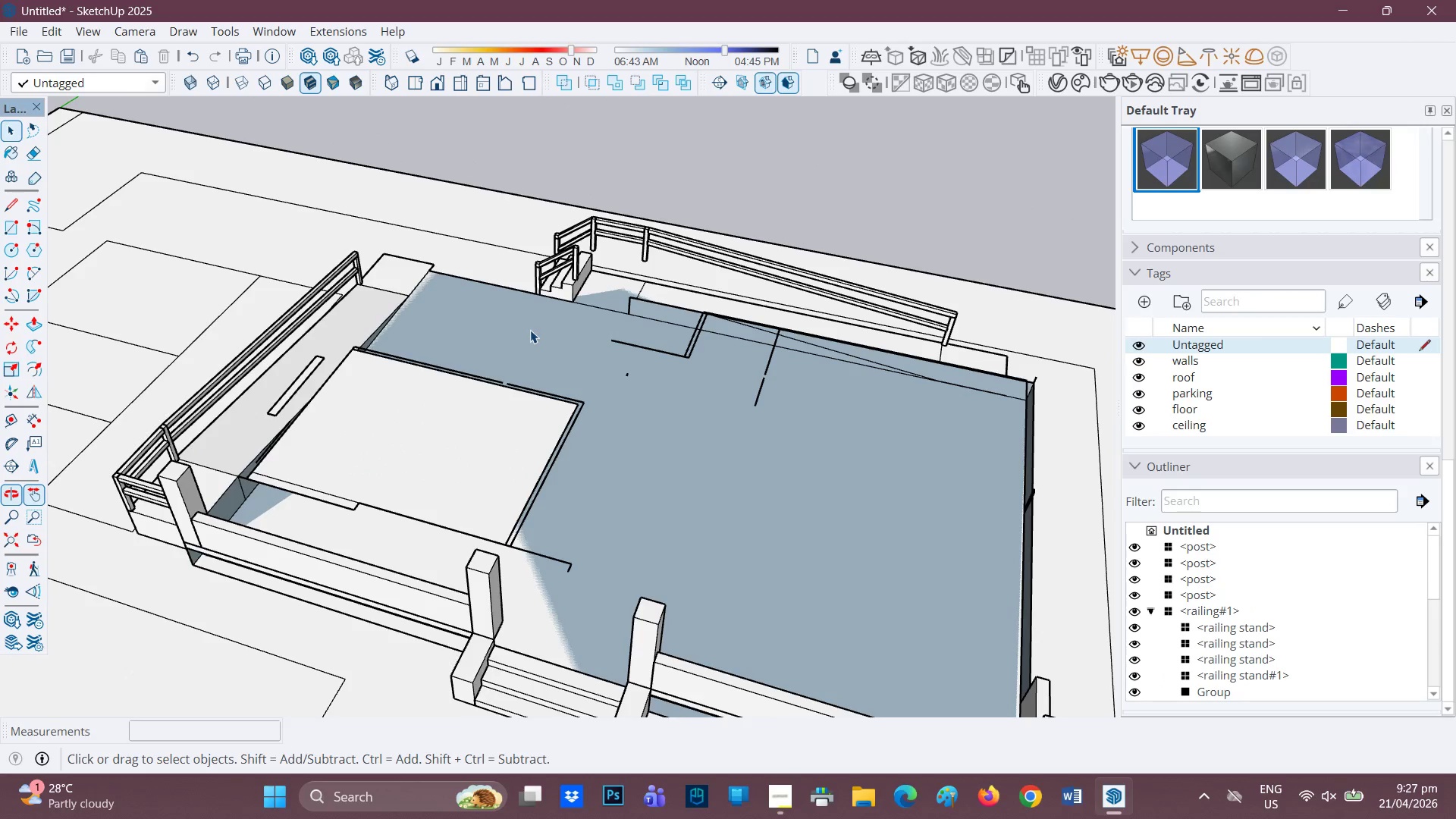 
key(Control+Z)
 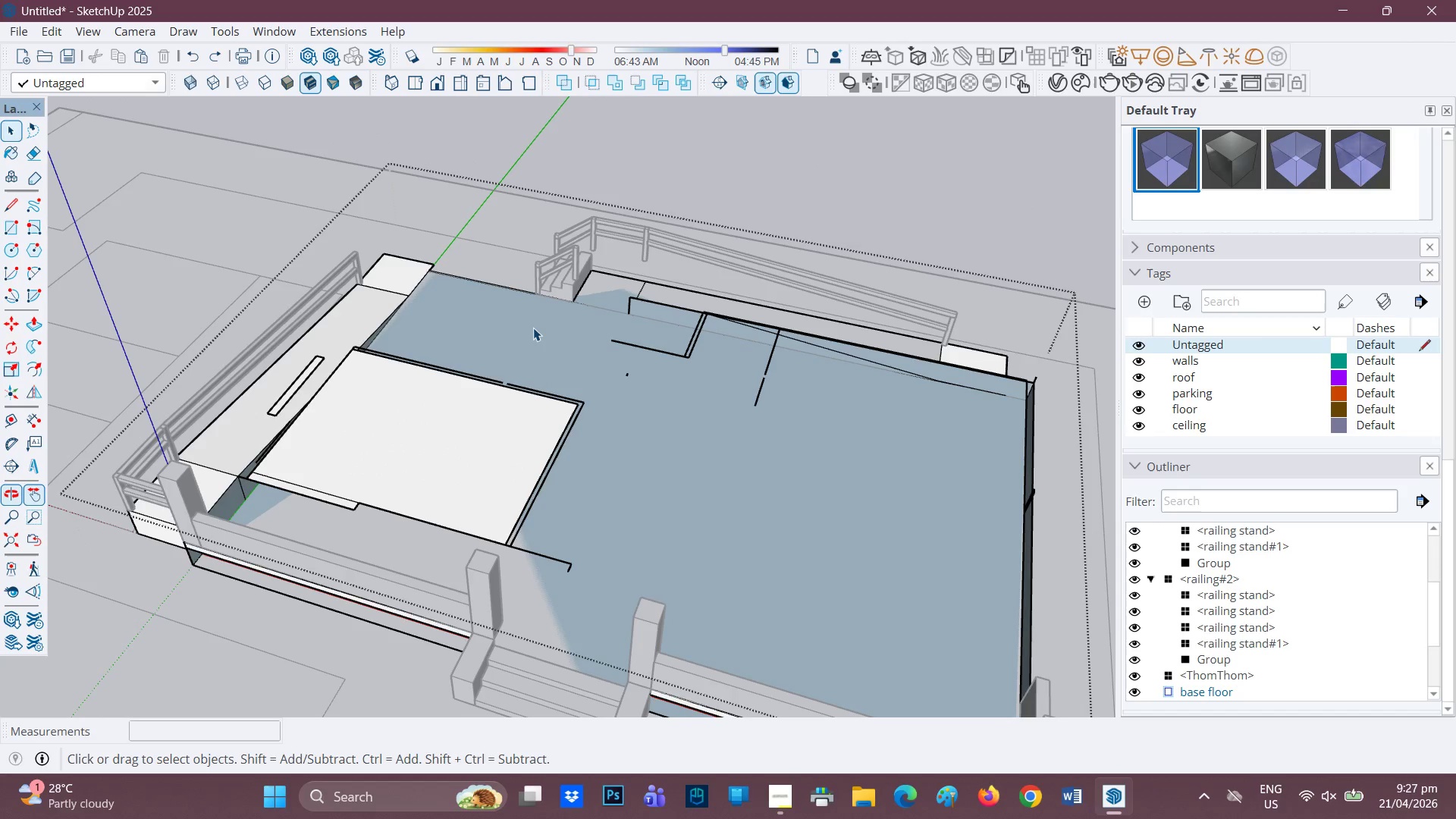 
key(Control+ControlLeft)
 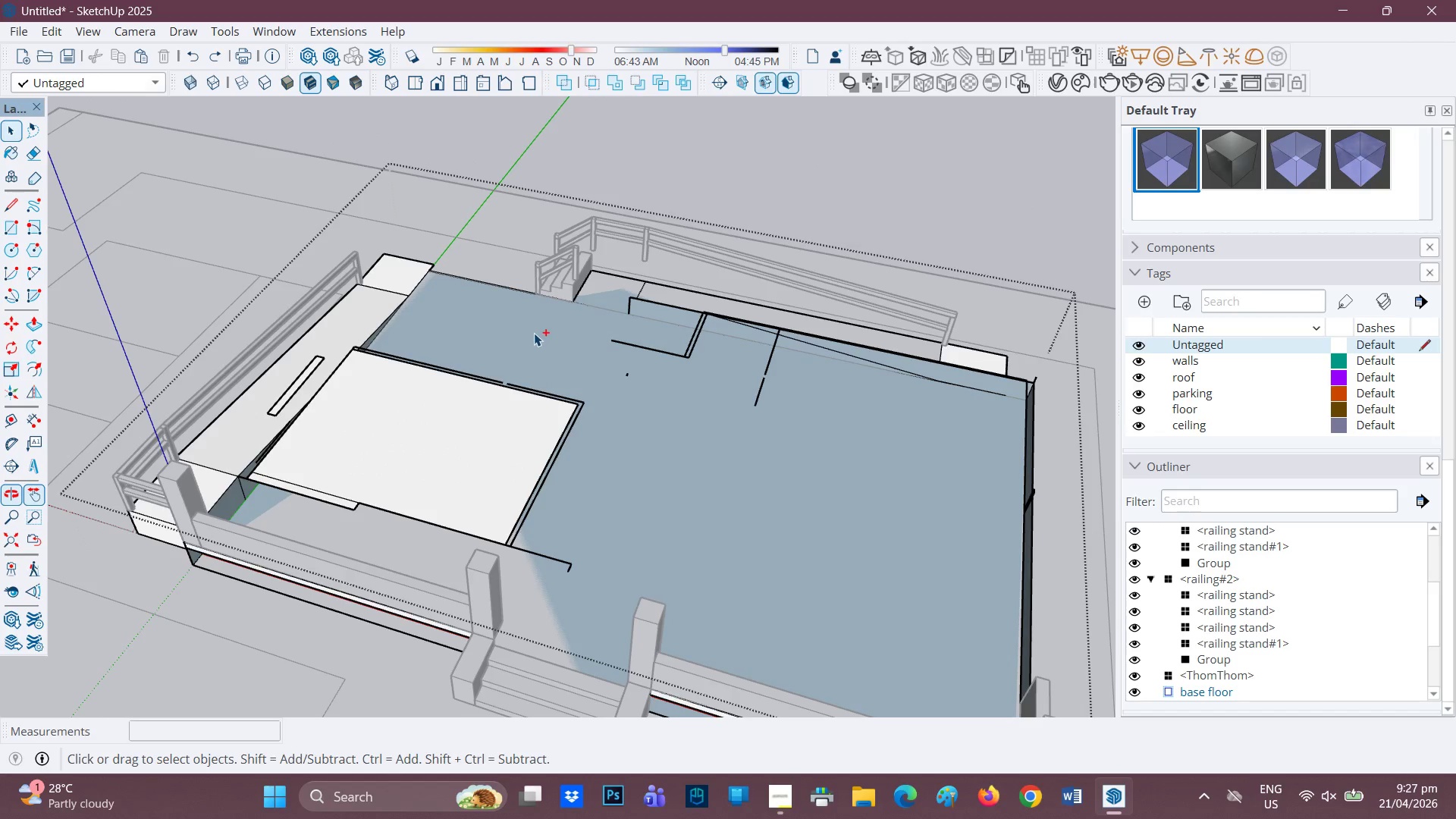 
key(Control+Z)
 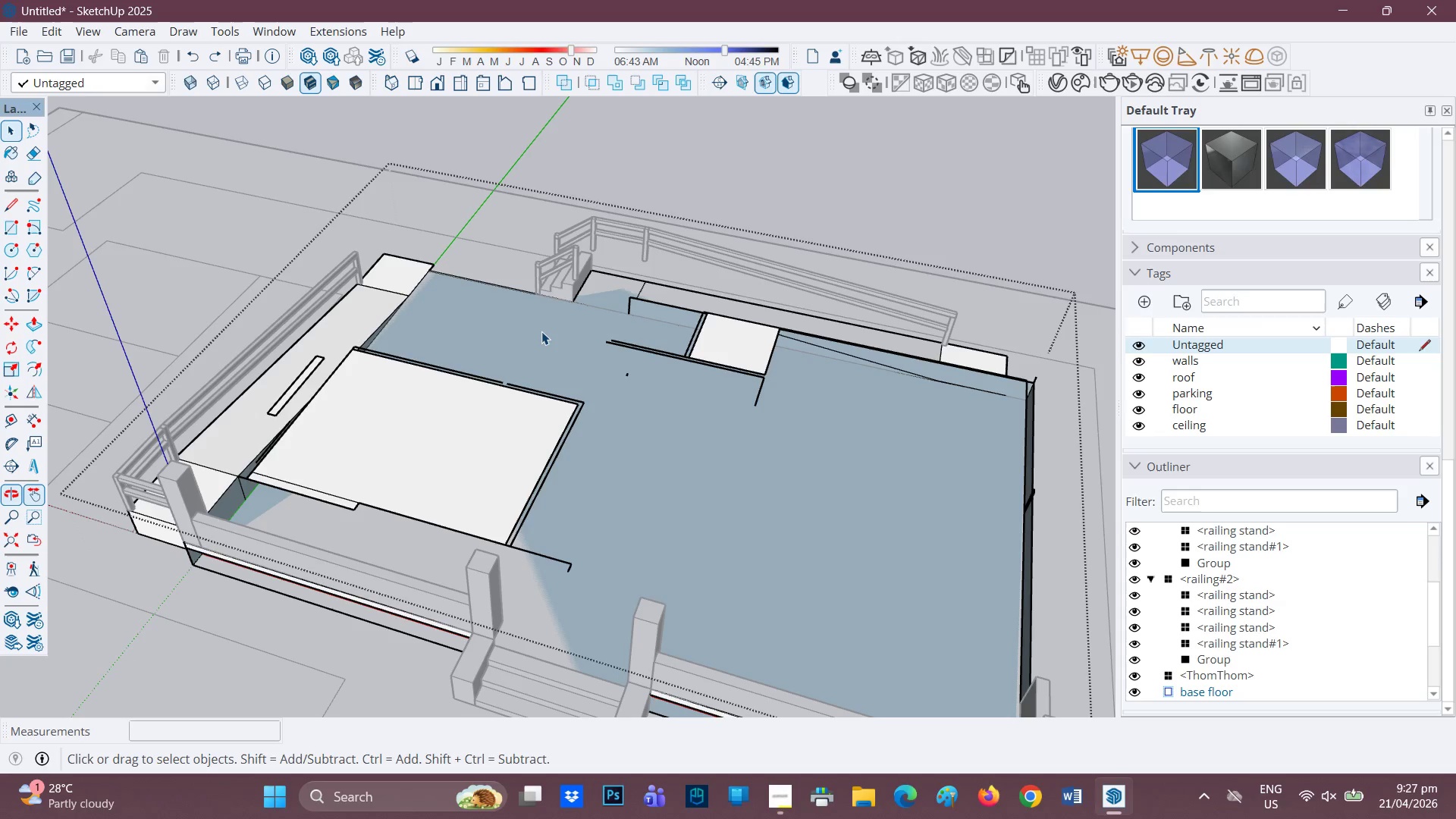 
key(Control+Z)
 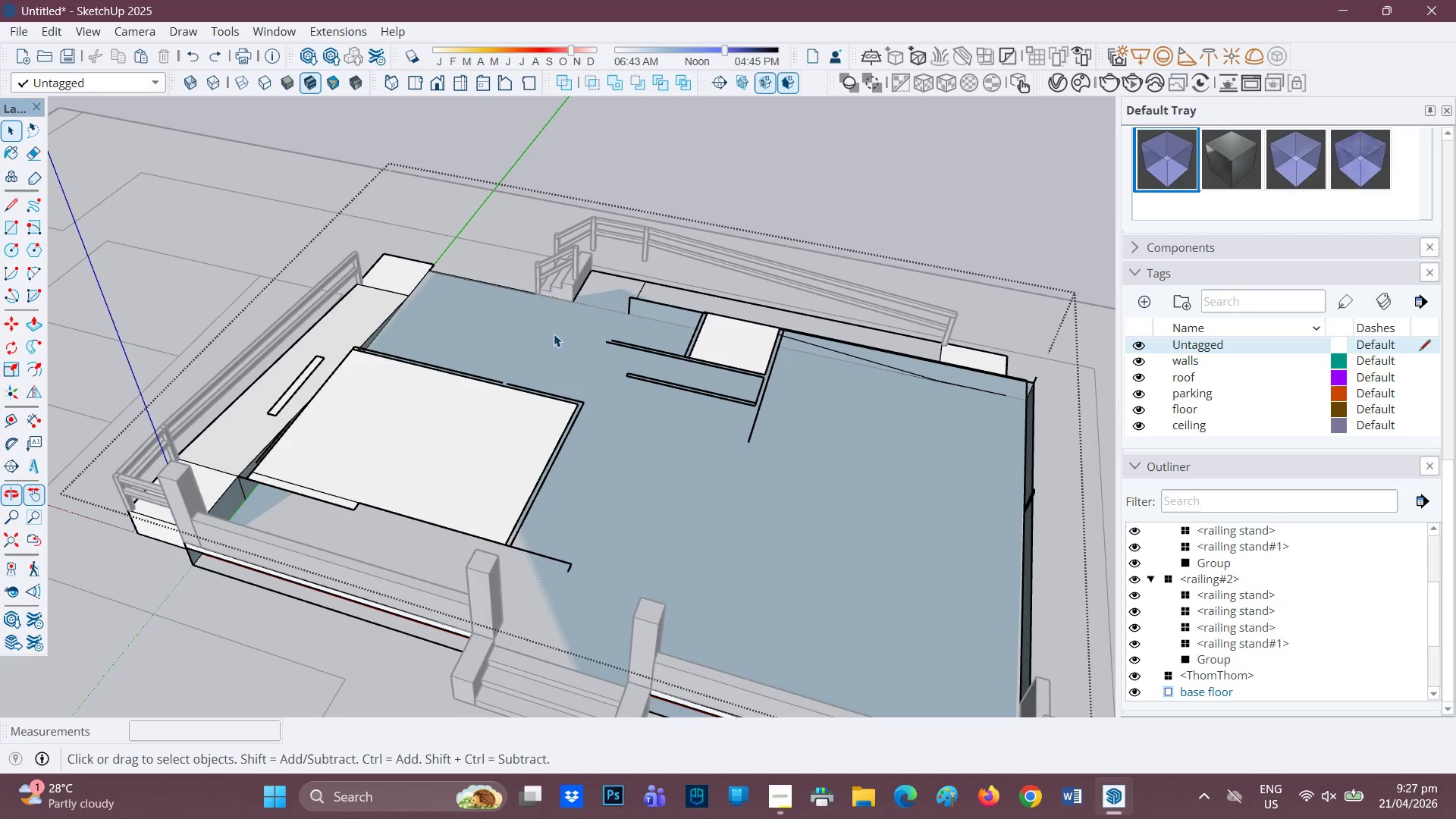 
key(Control+Z)
 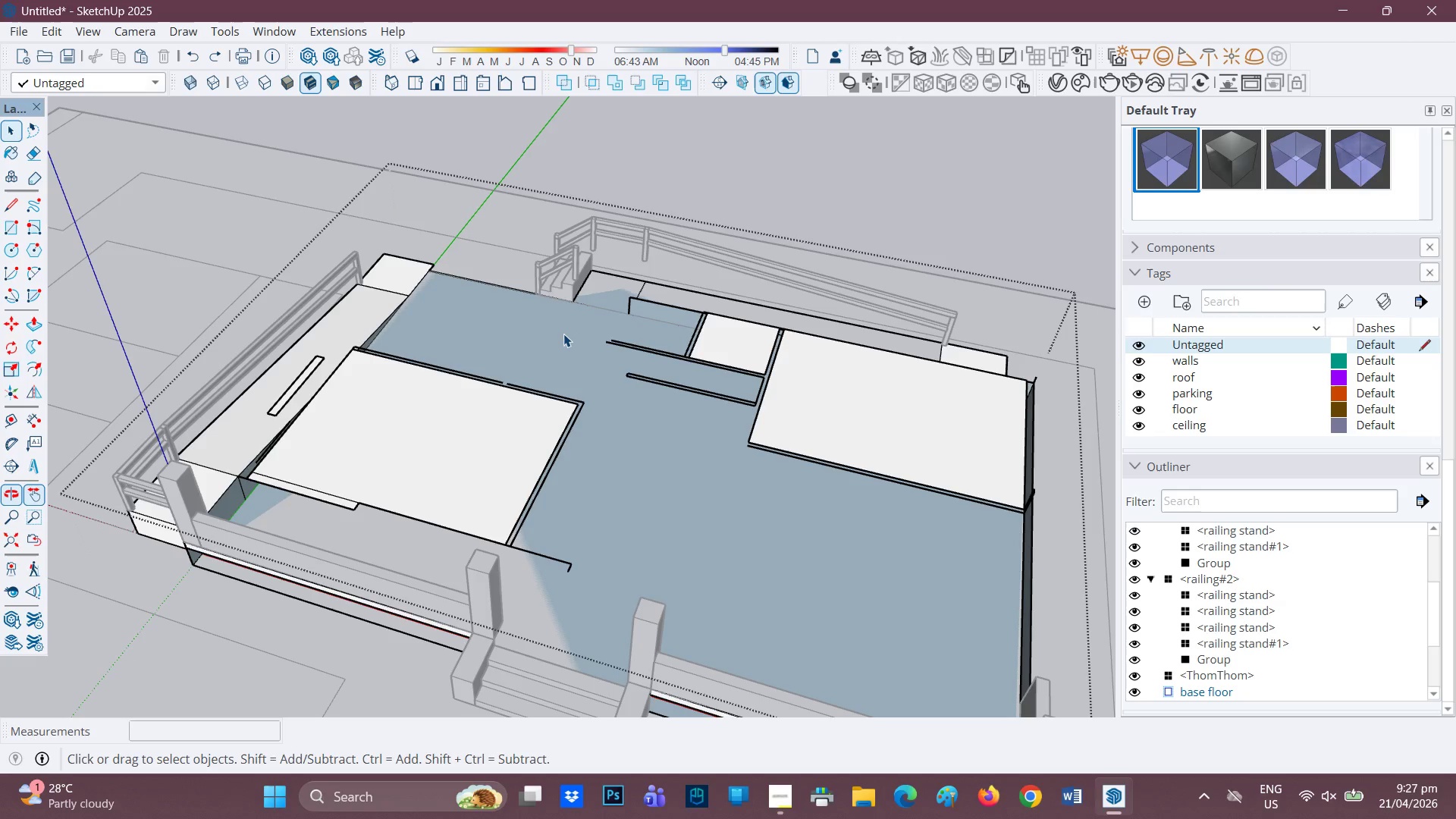 
key(Control+Z)
 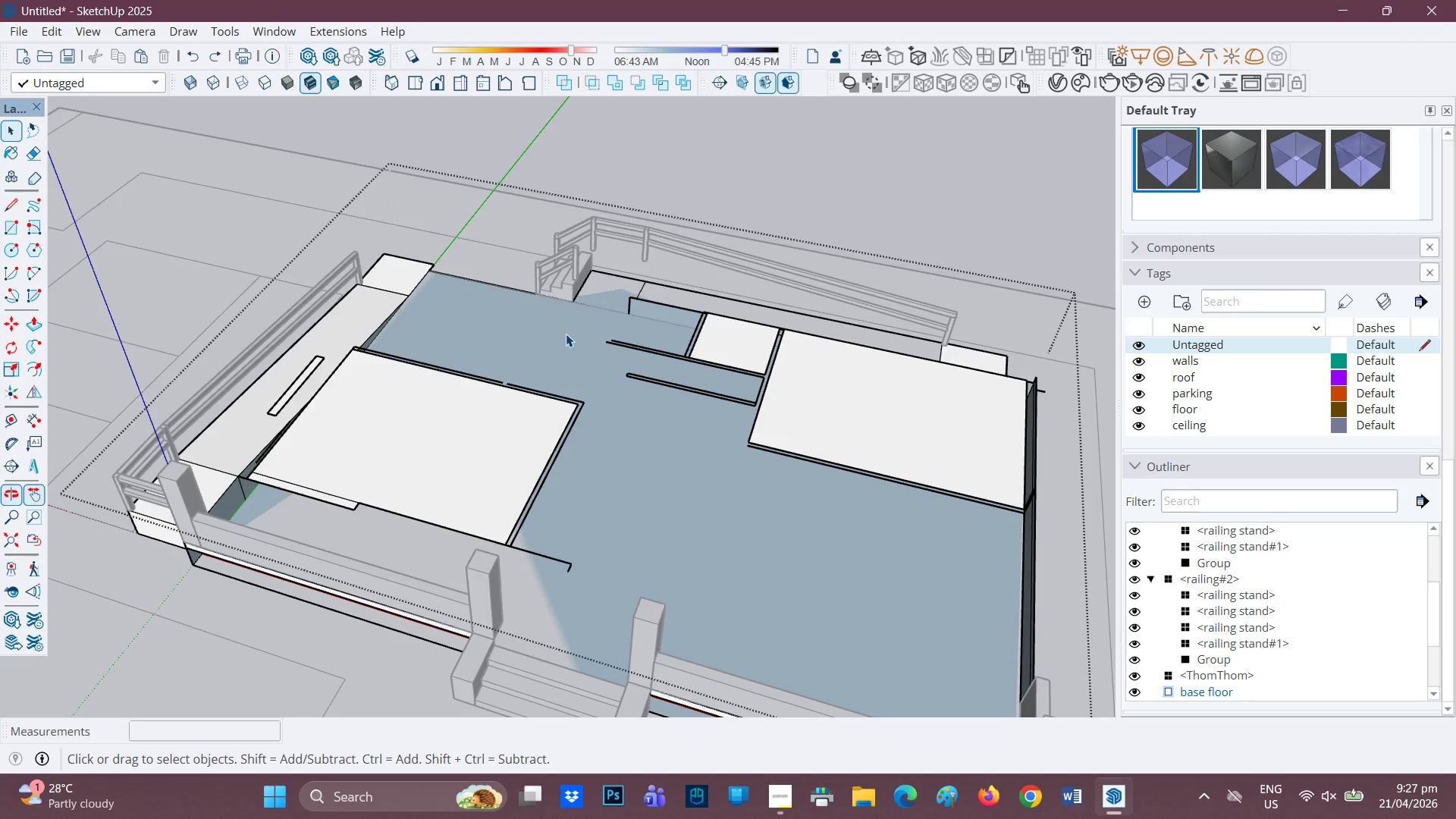 
key(Control+Z)
 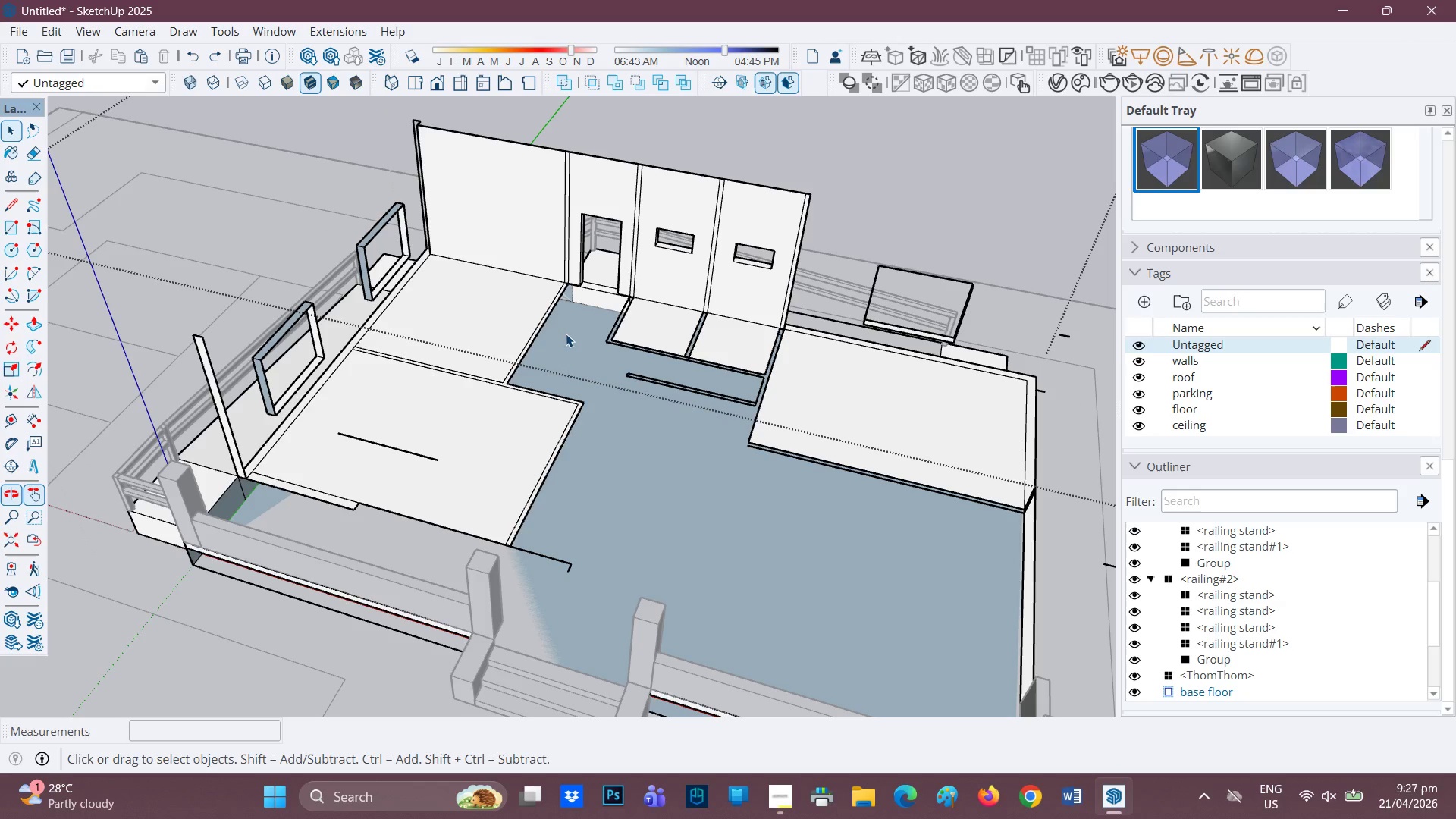 
key(Control+Z)
 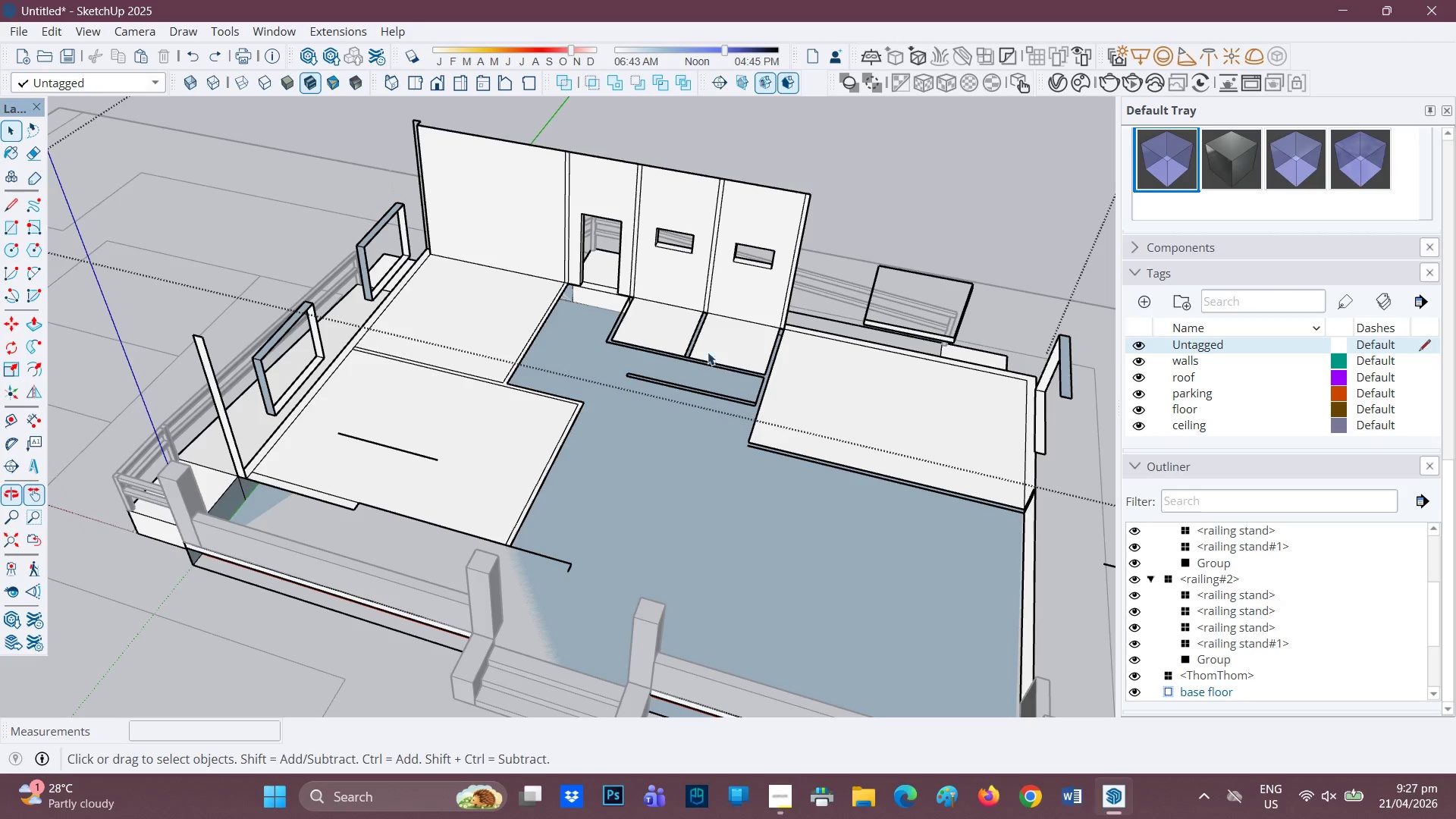 
scroll: coordinate [733, 359], scroll_direction: none, amount: 0.0
 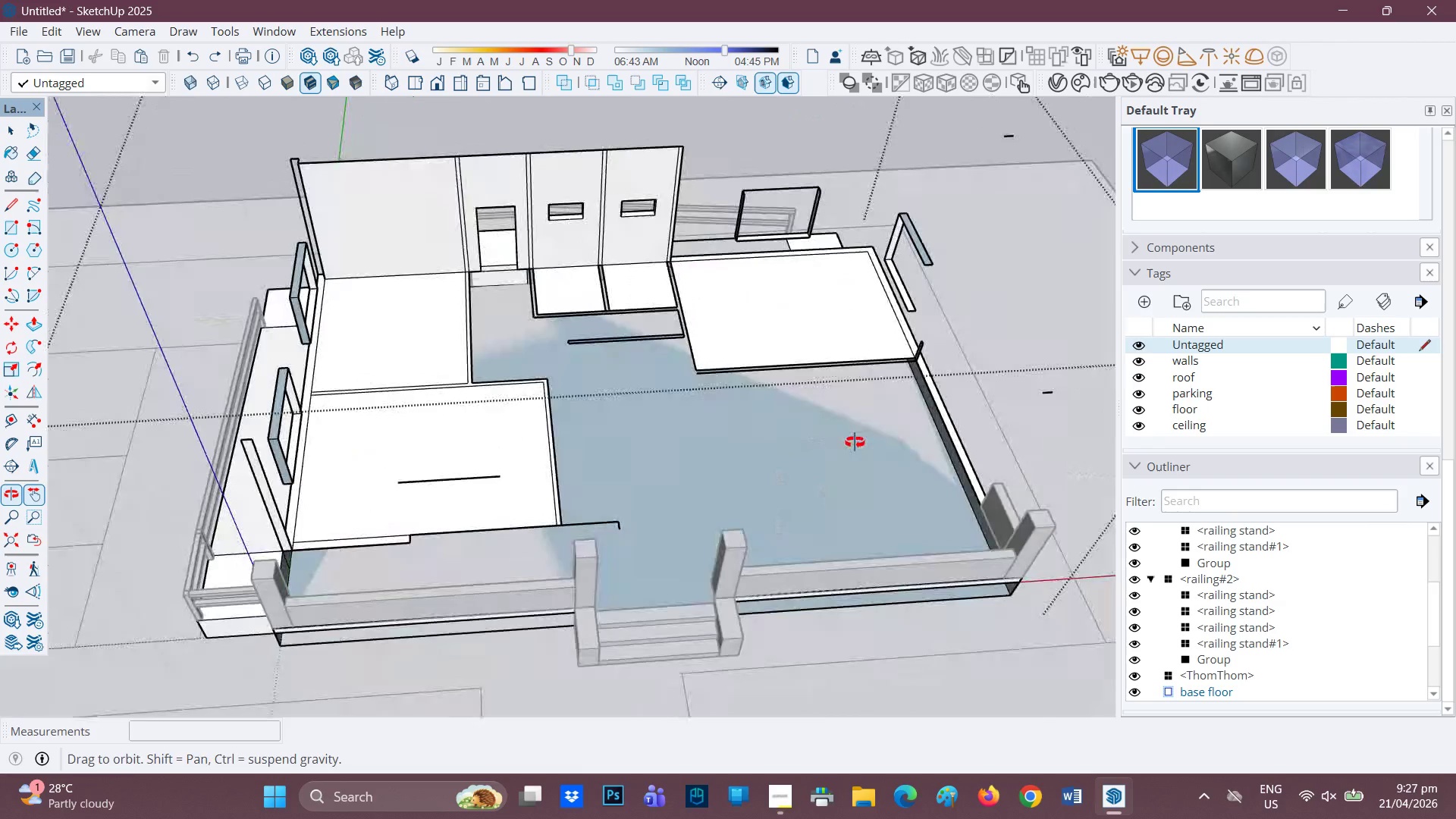 
key(Control+Z)
 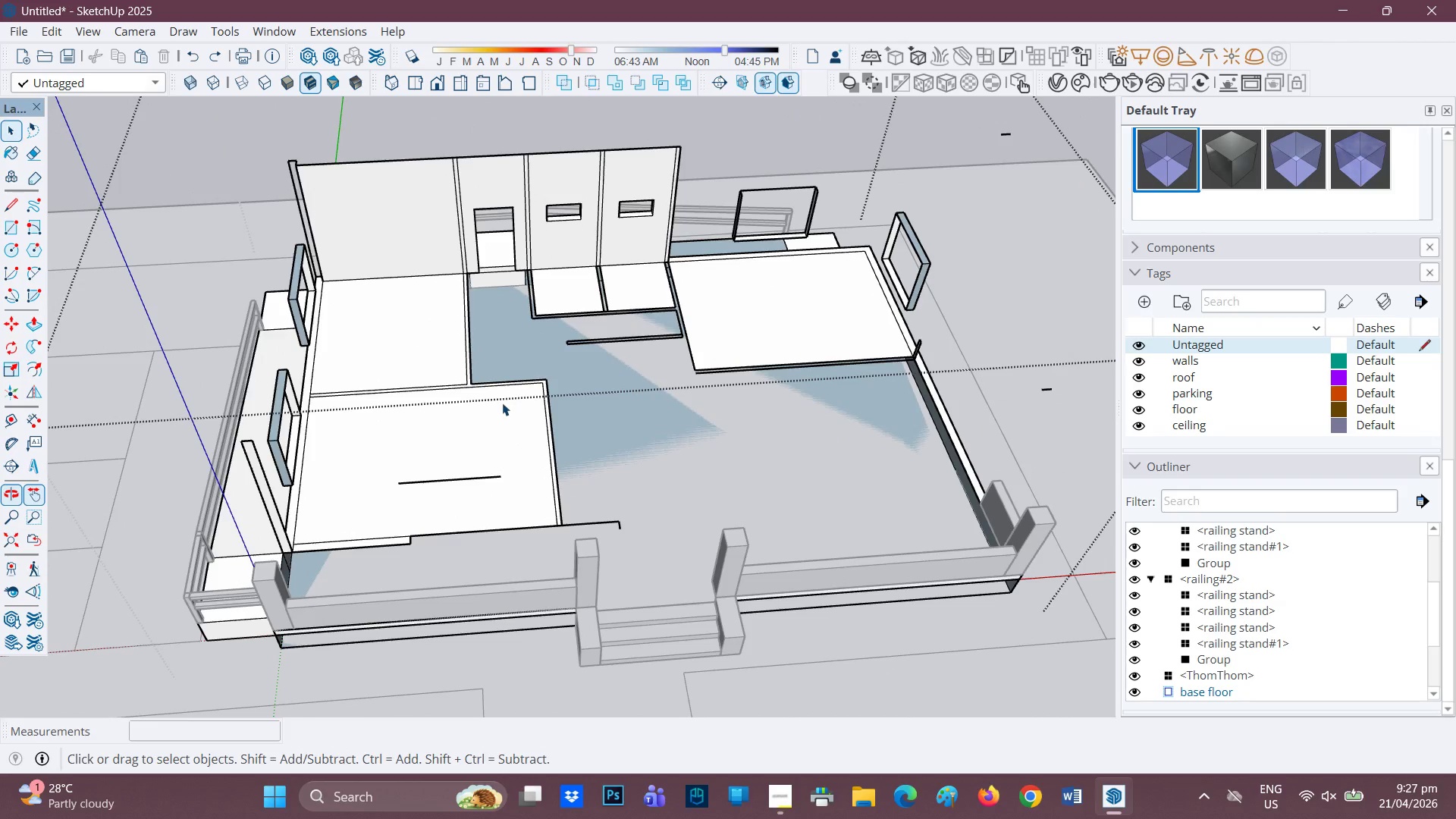 
key(Control+Z)
 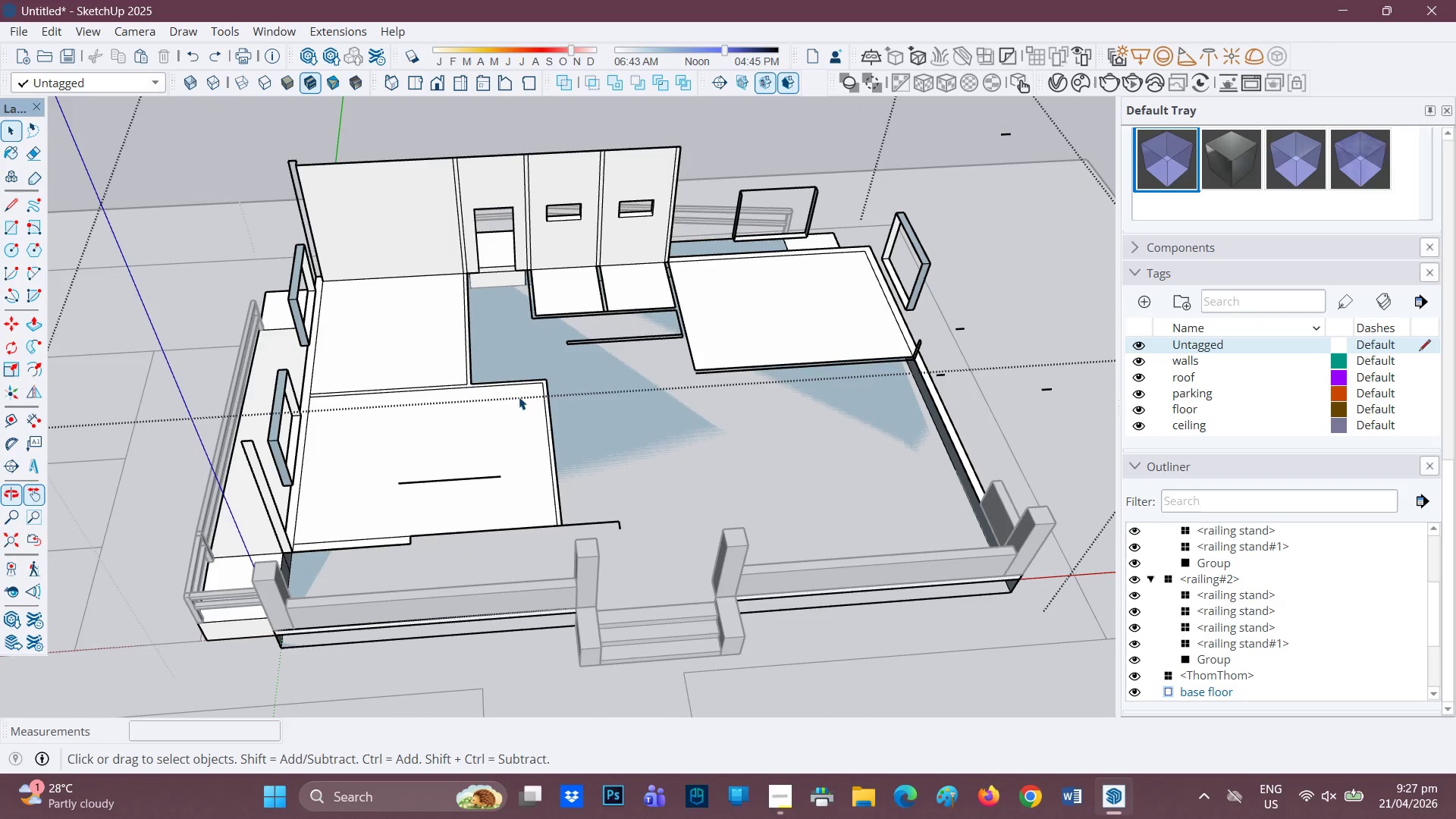 
key(Control+Z)
 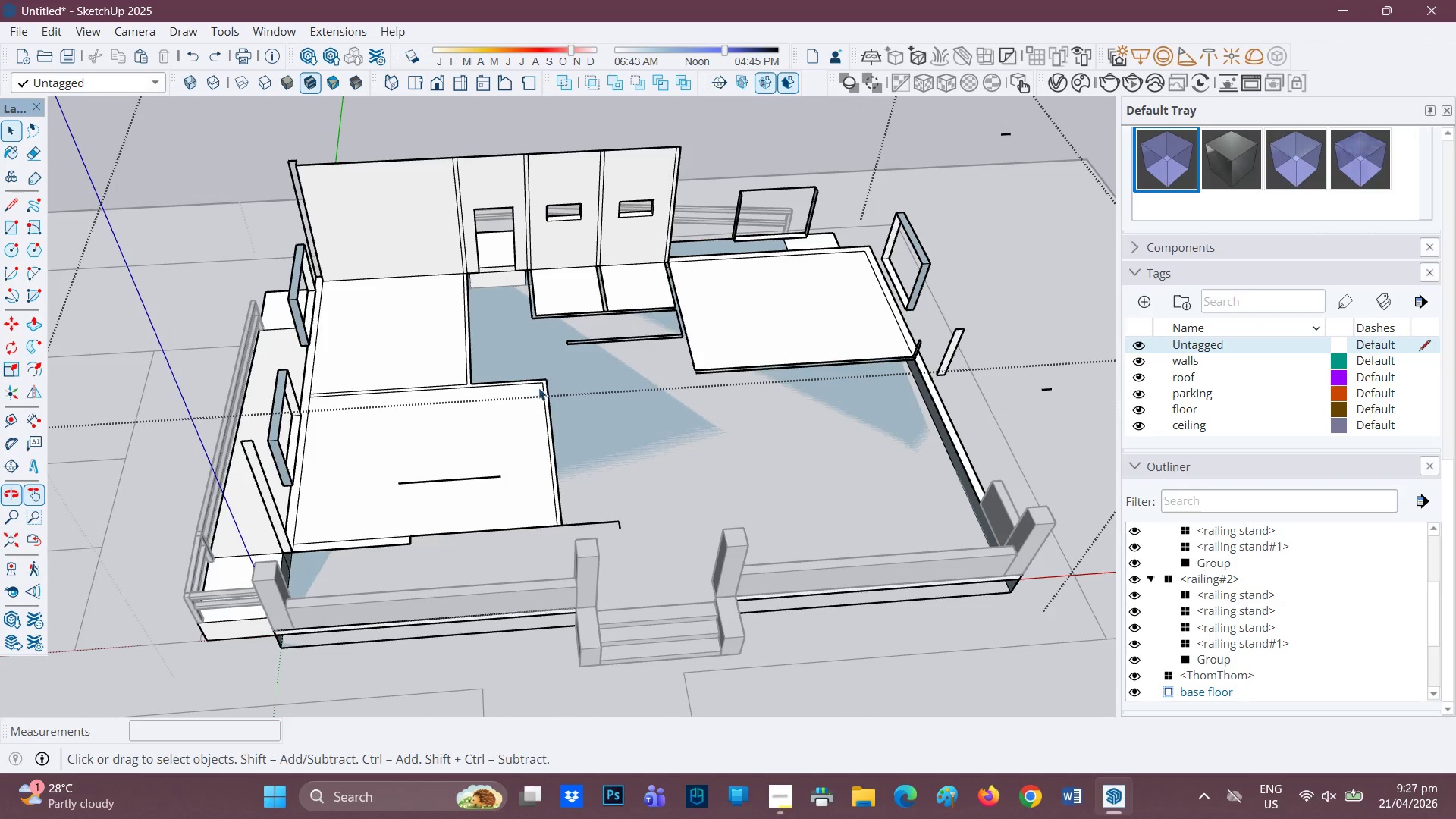 
scroll: coordinate [701, 440], scroll_direction: down, amount: 4.0
 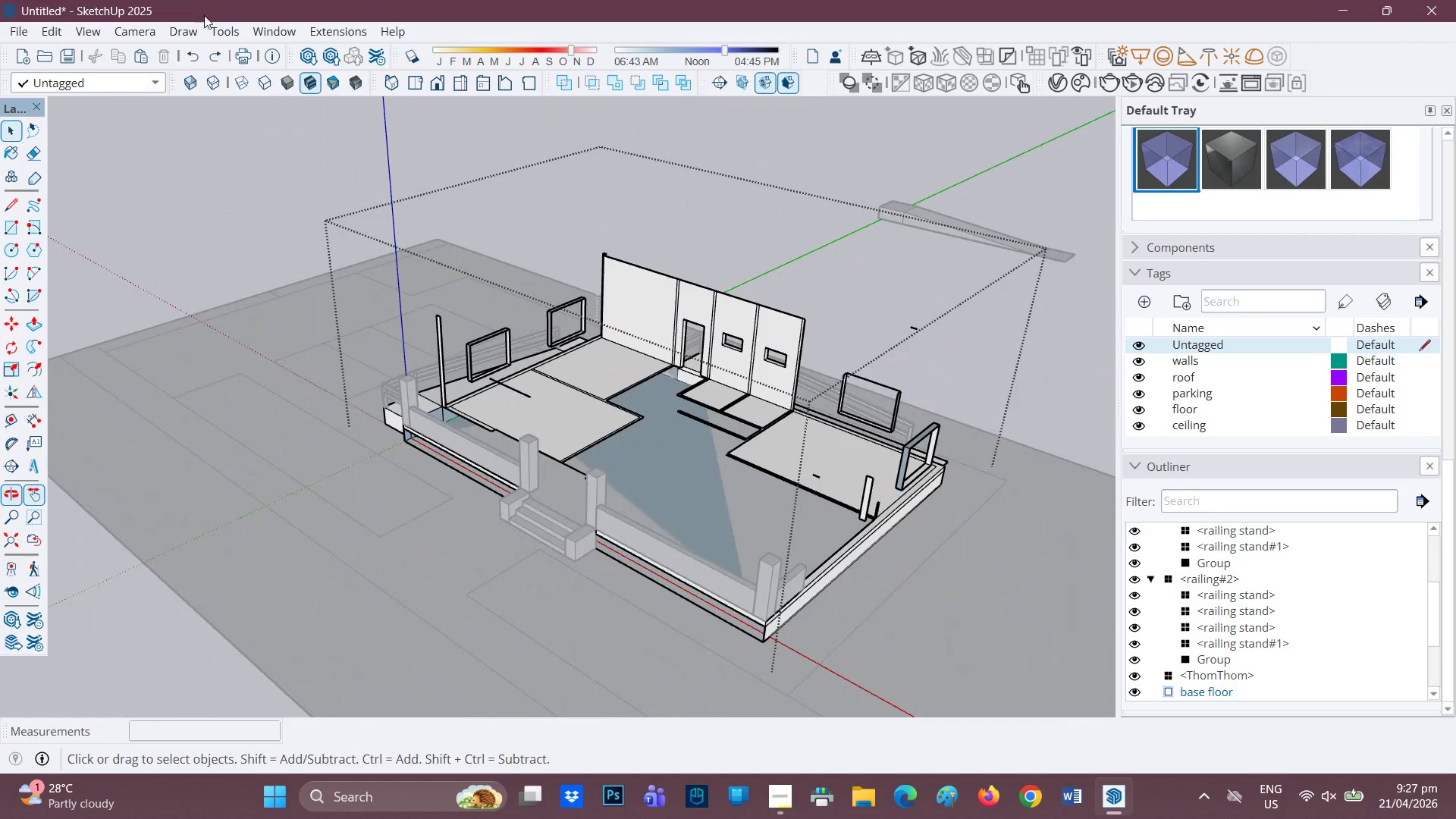 
double_click([214, 51])
 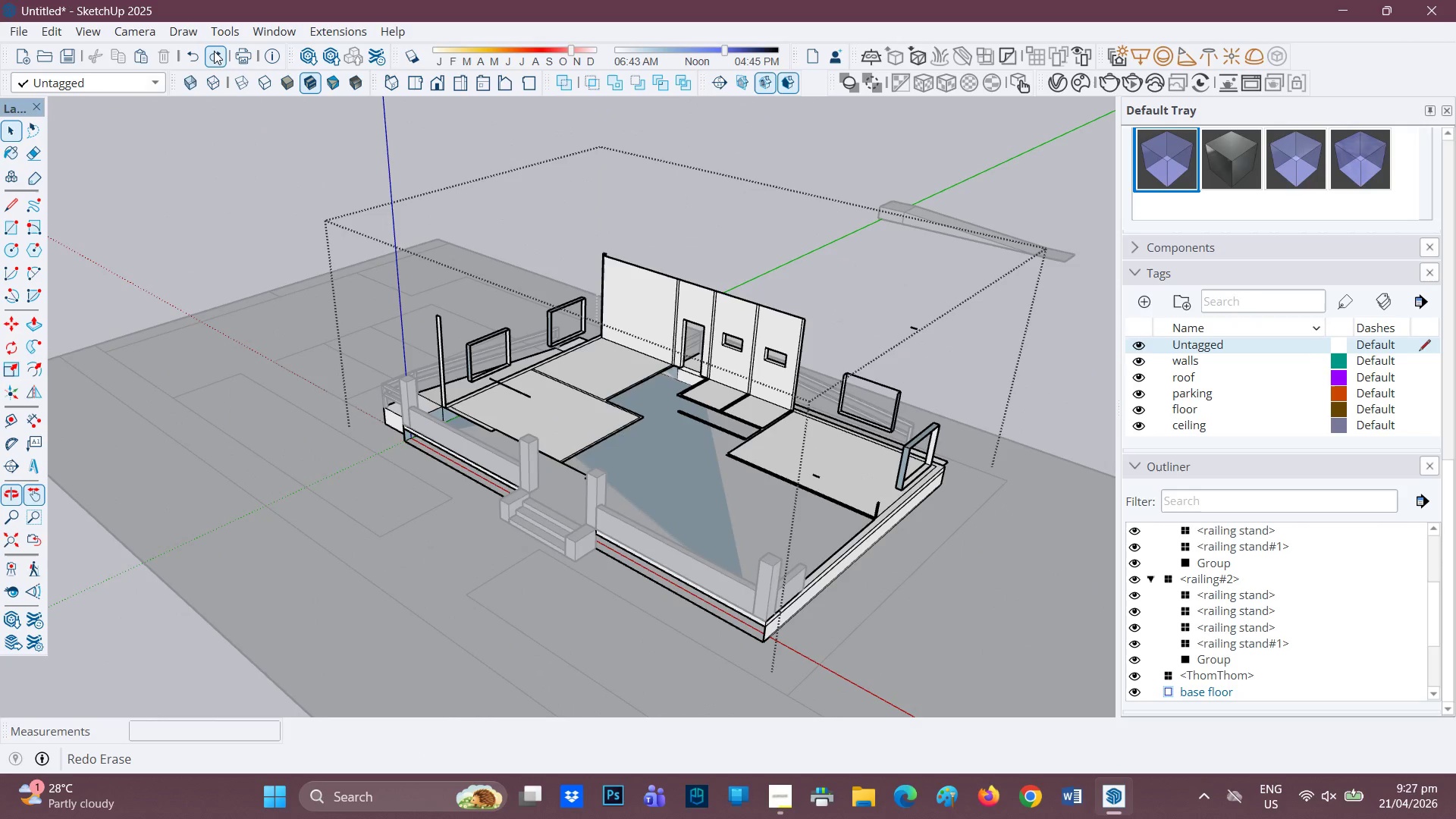 
triple_click([214, 51])
 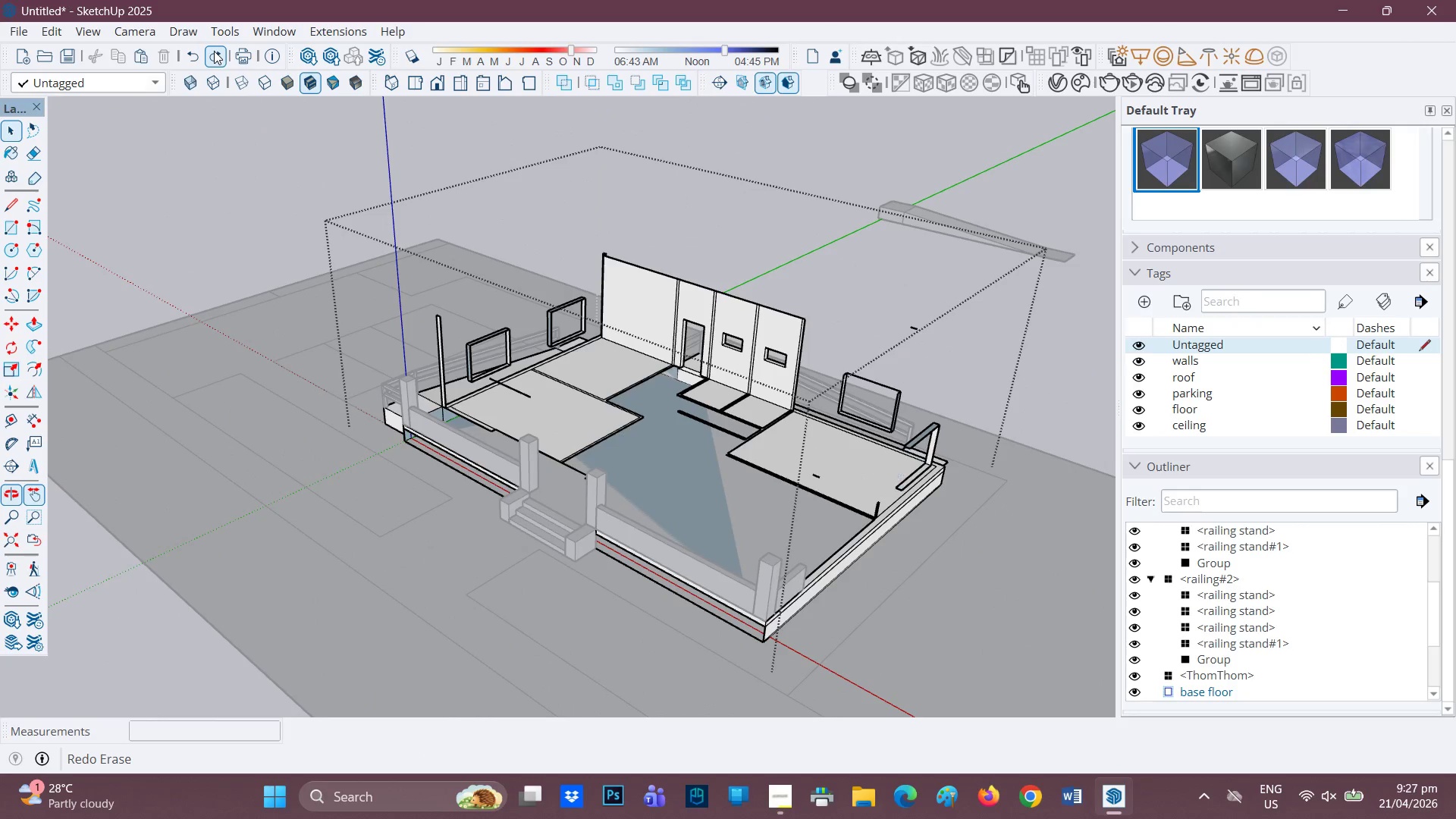 
triple_click([214, 51])
 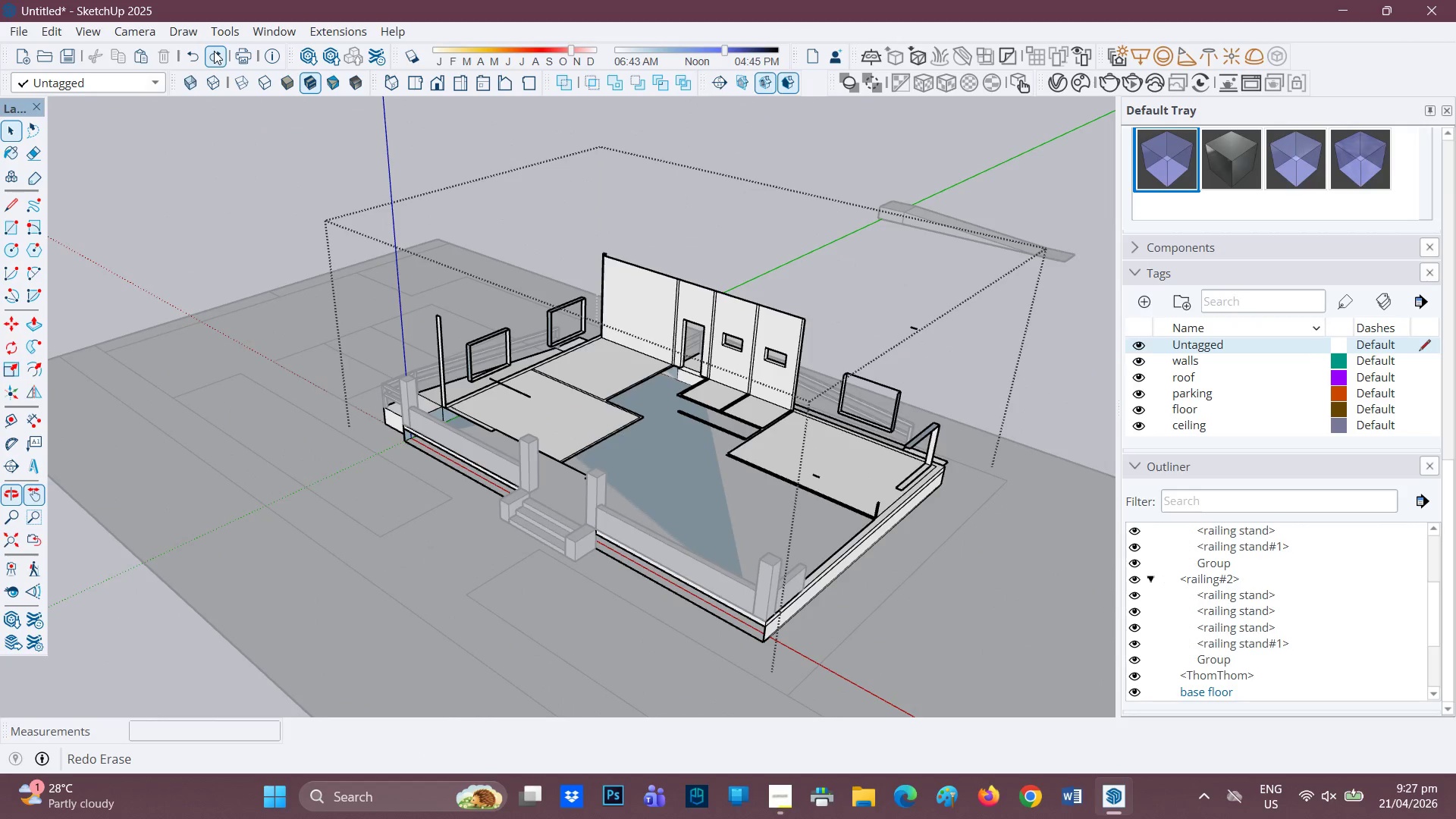 
triple_click([214, 51])
 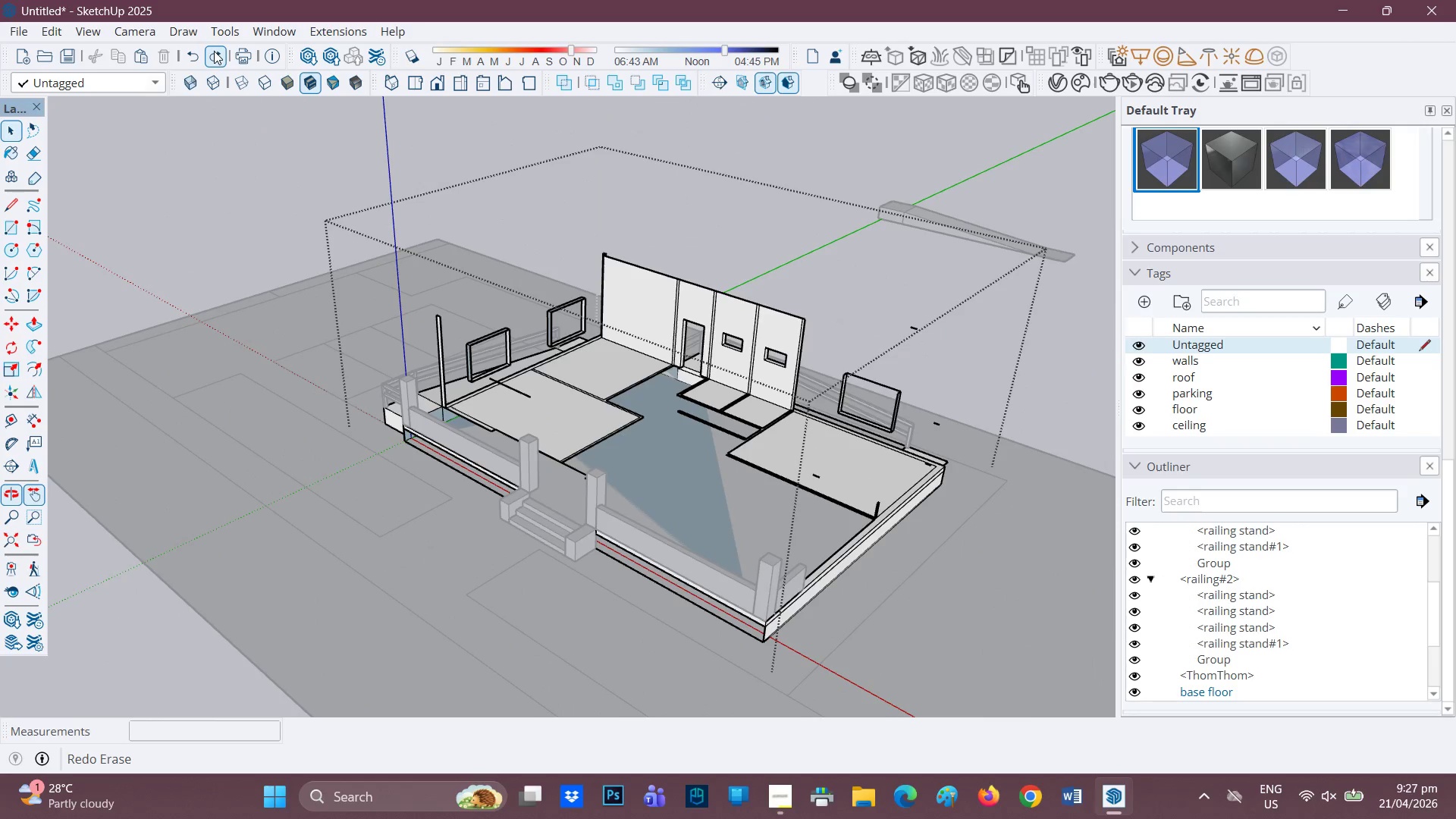 
triple_click([214, 51])
 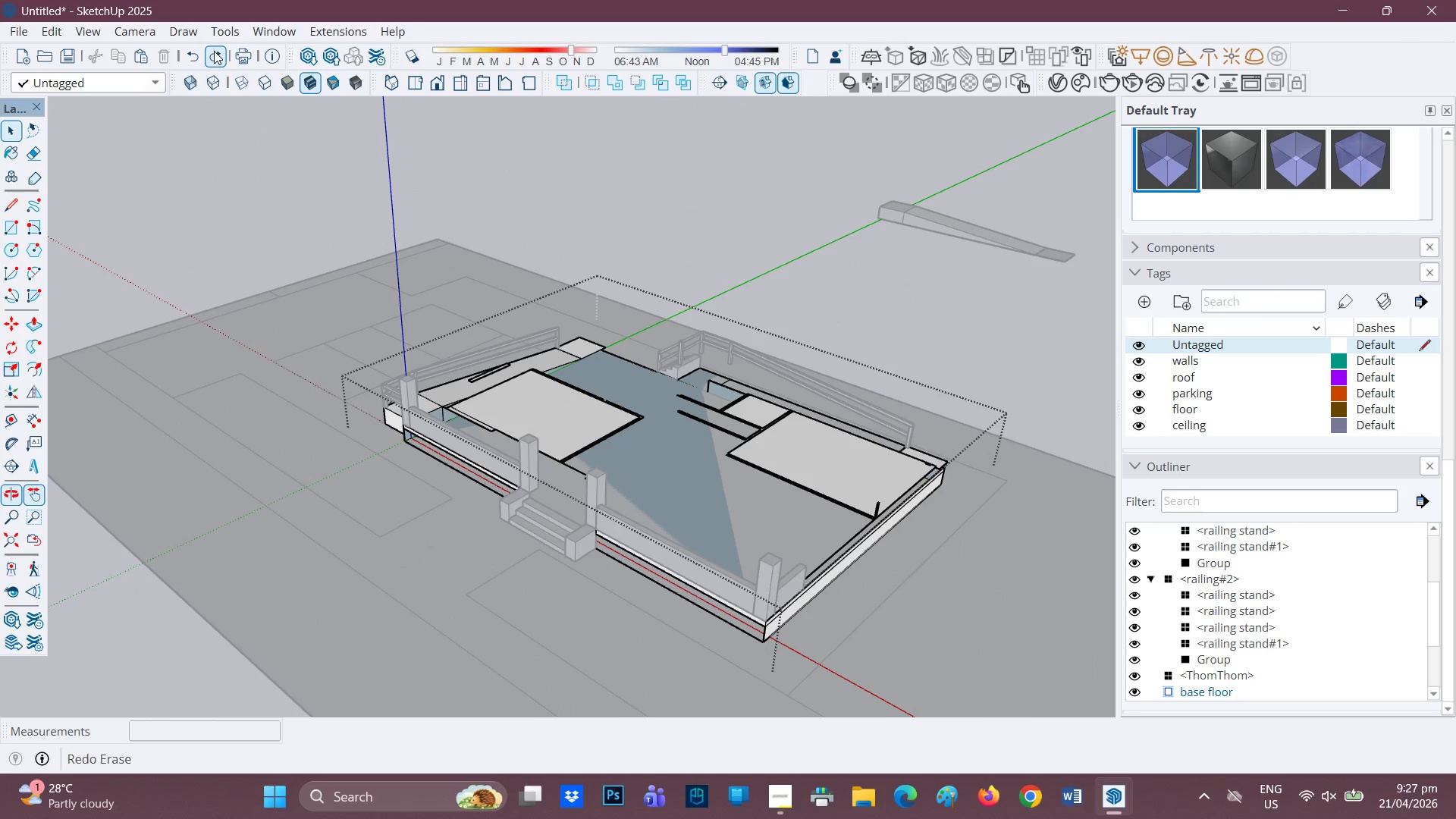 
triple_click([214, 51])
 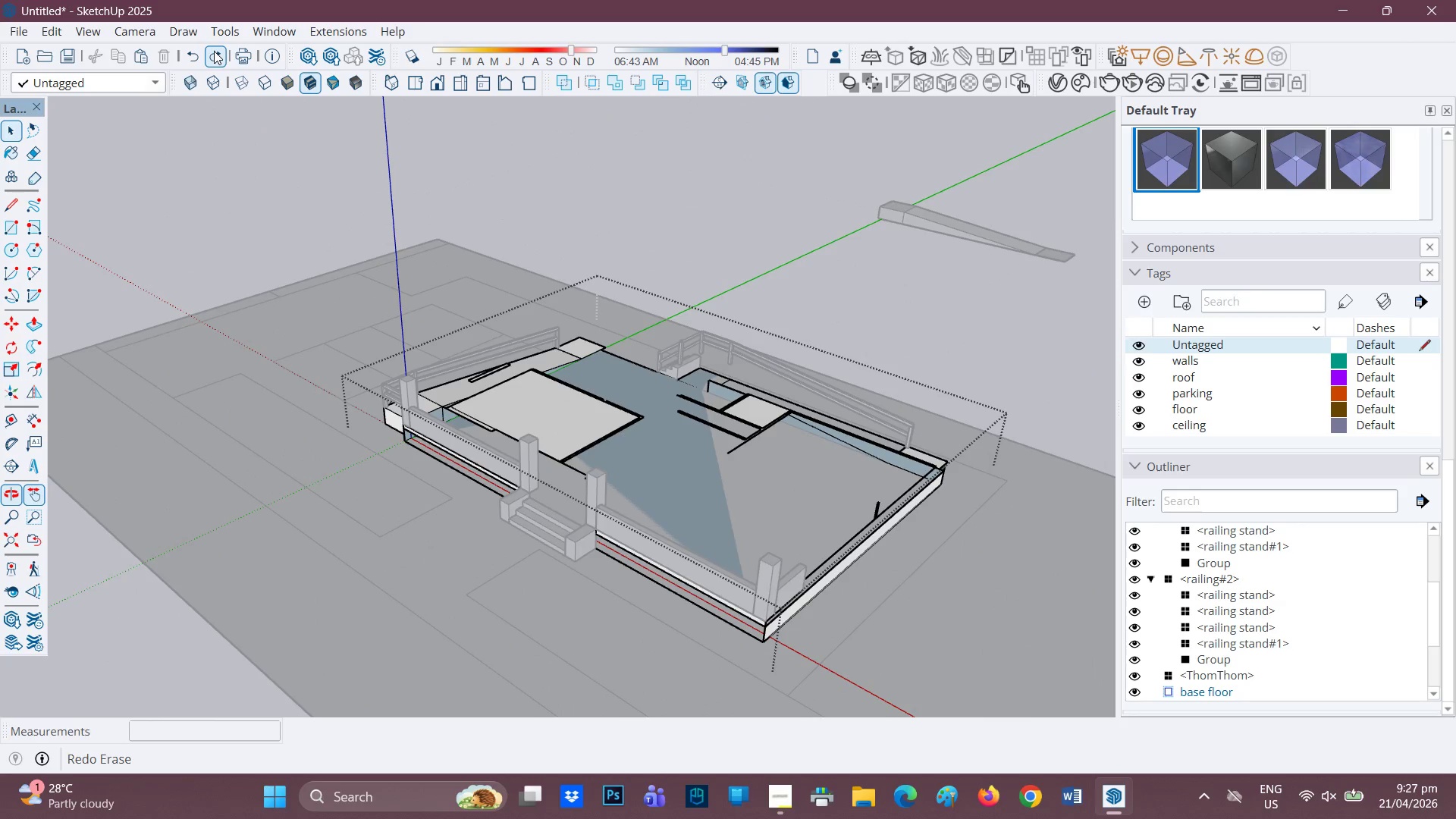 
triple_click([214, 51])
 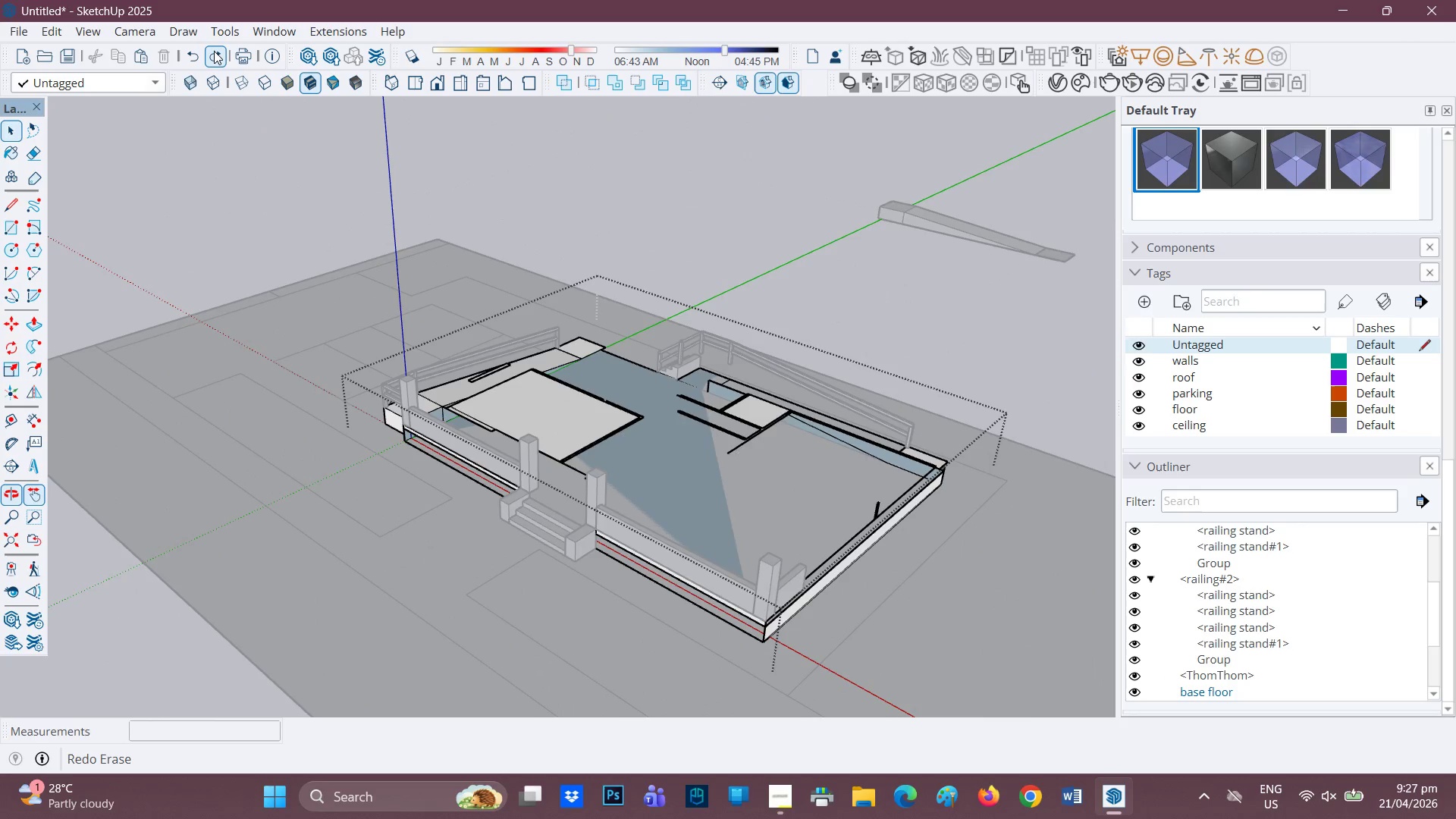 
triple_click([214, 51])
 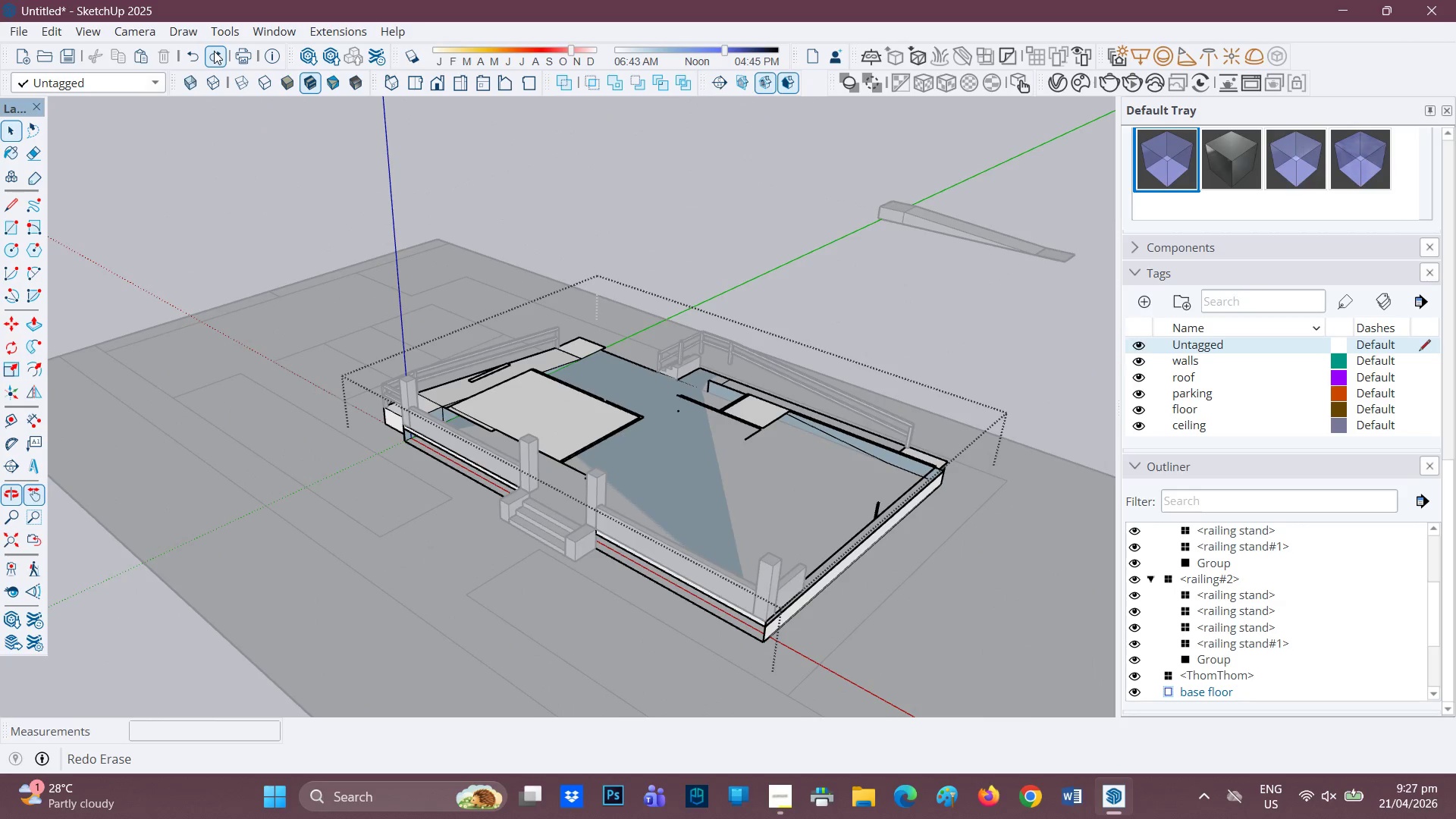 
triple_click([214, 51])
 